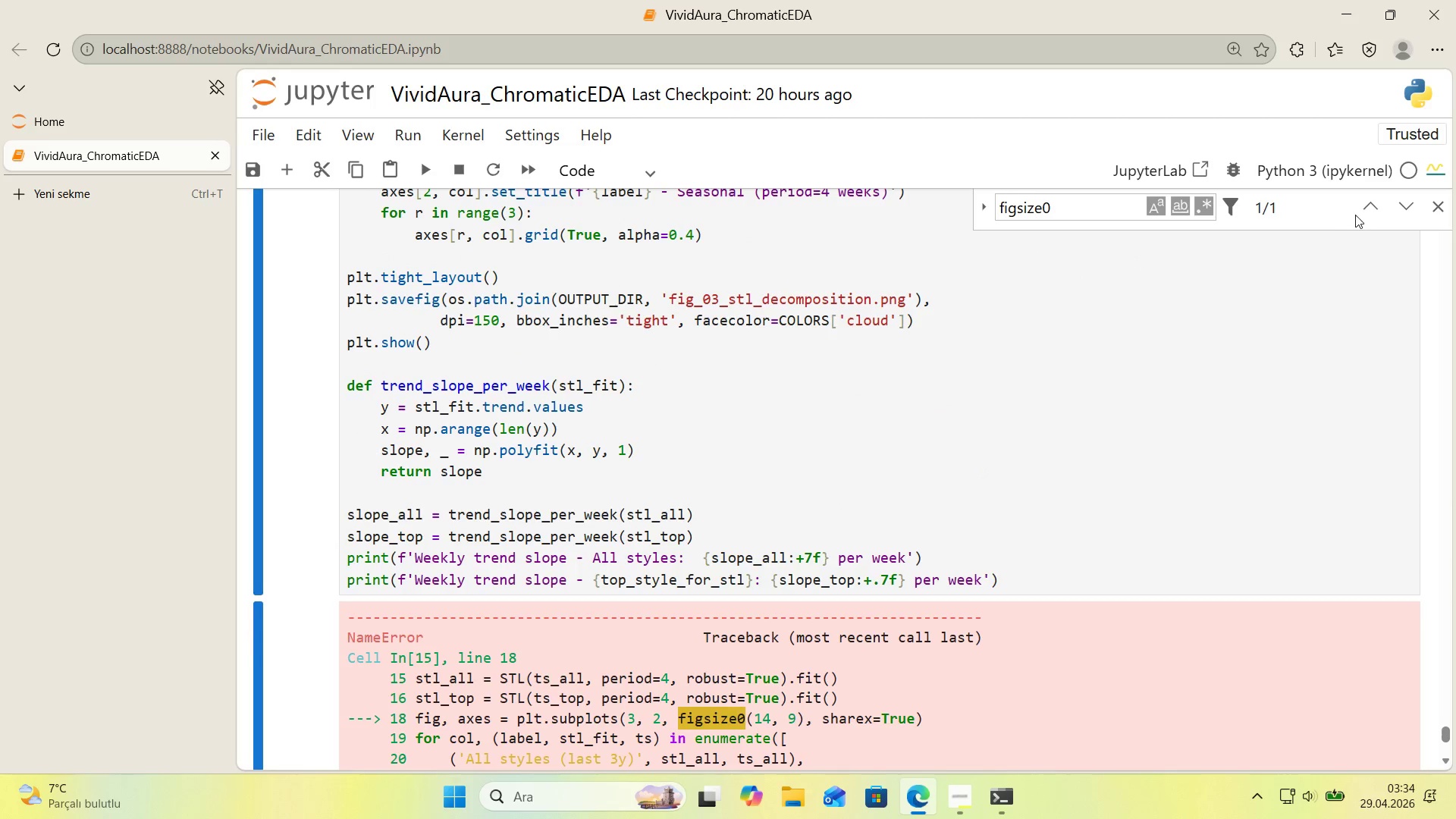 
double_click([1377, 211])
 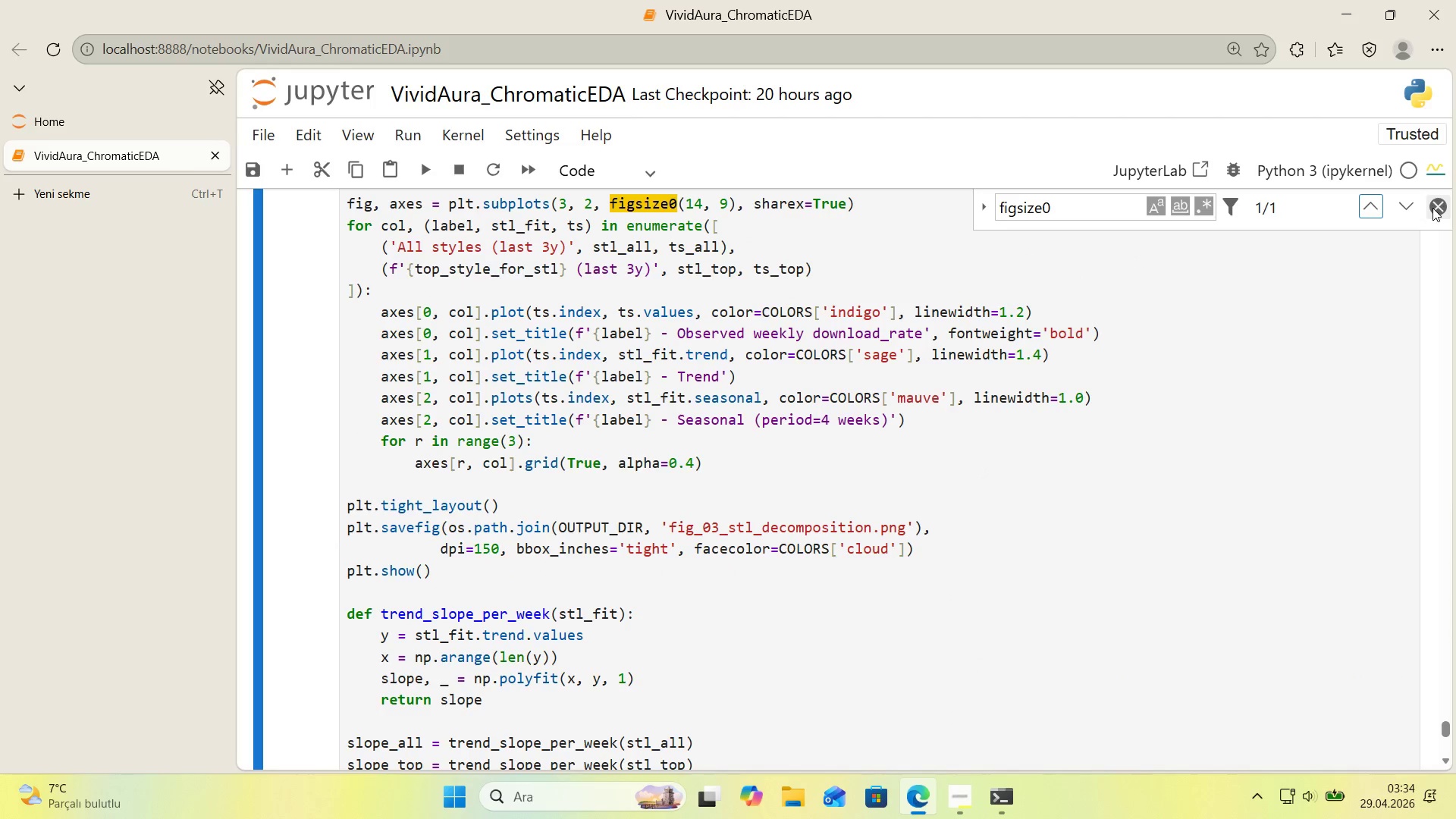 
triple_click([1432, 208])
 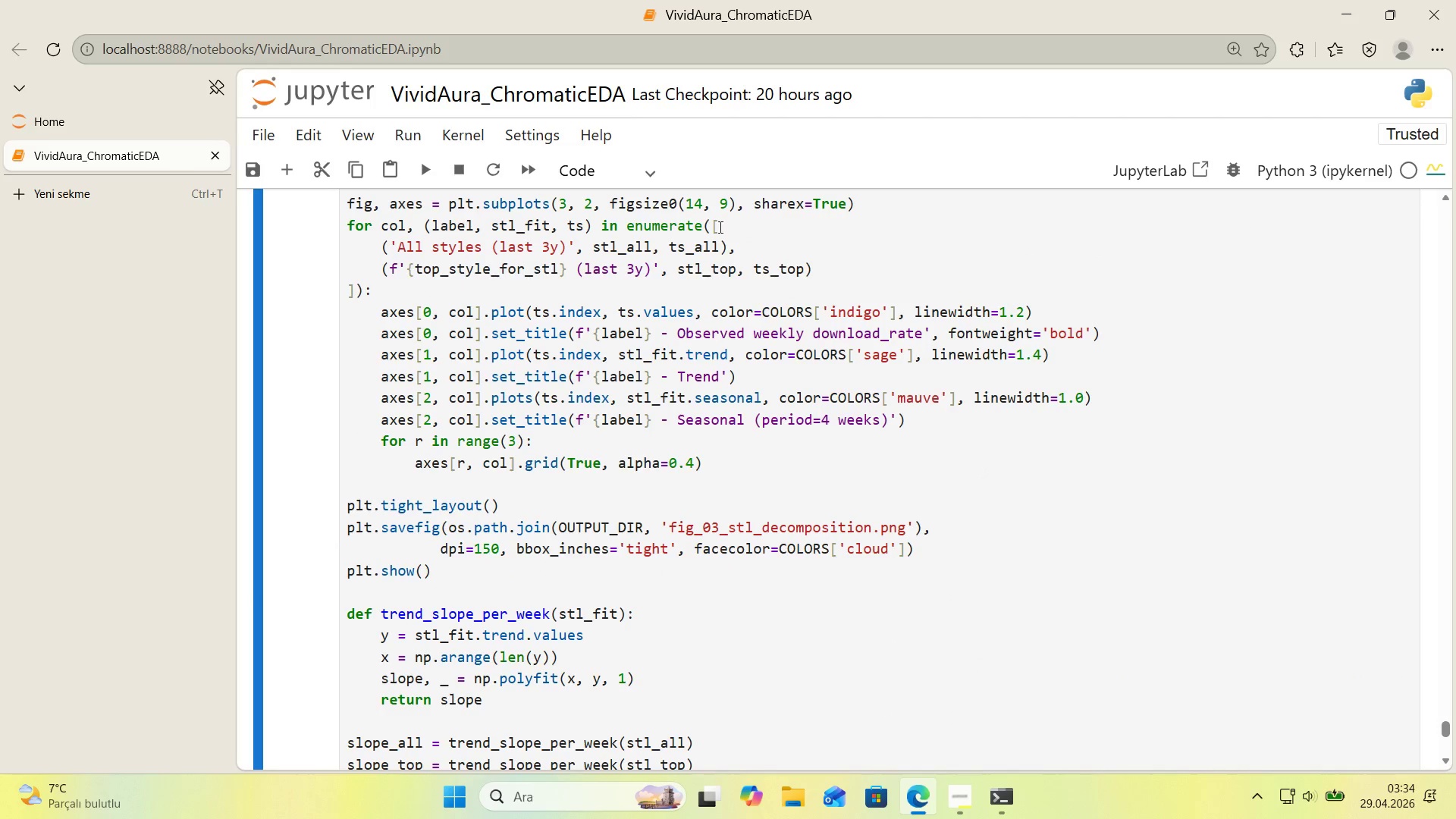 
scroll: coordinate [678, 218], scroll_direction: up, amount: 1.0
 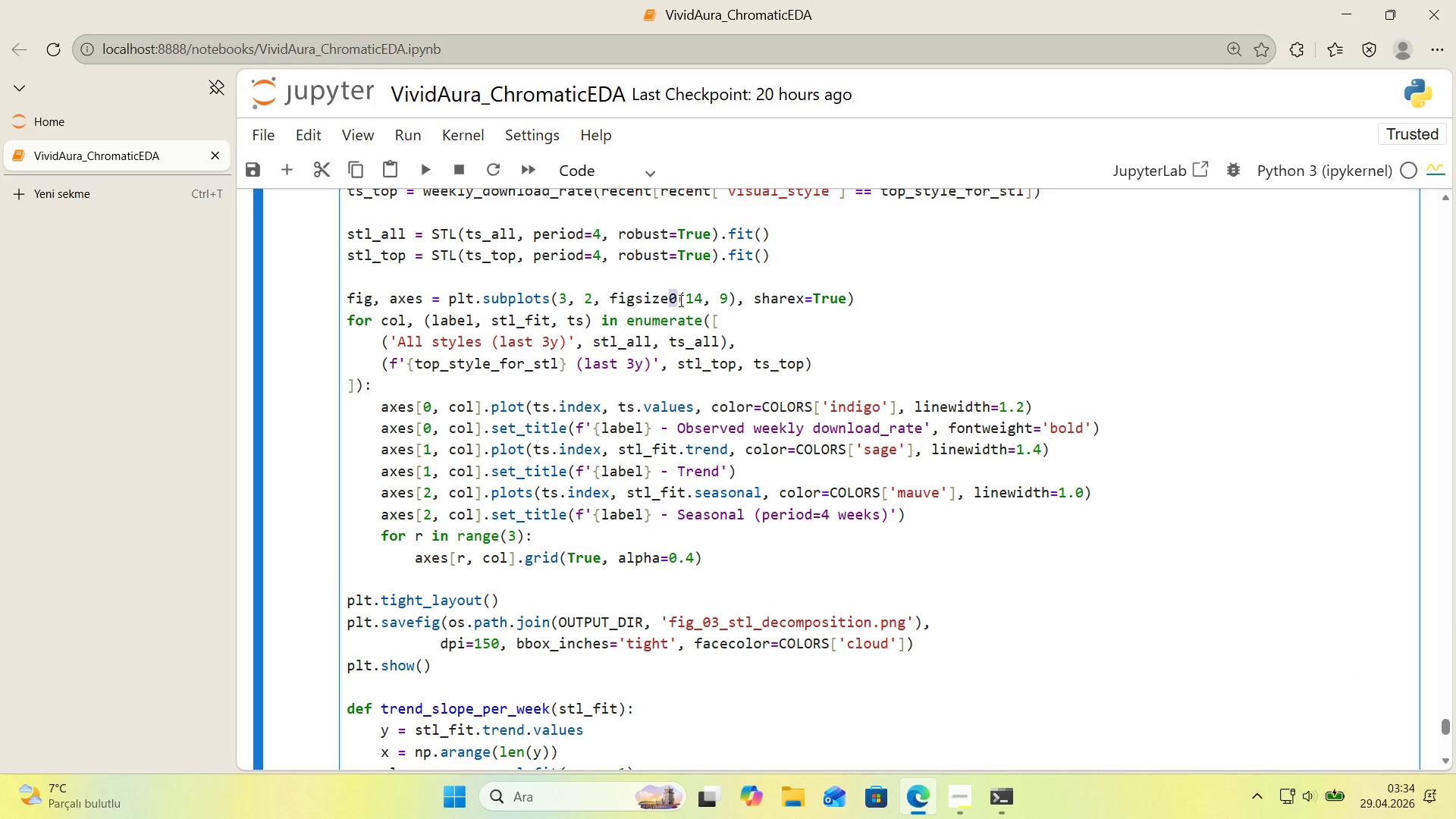 
key(Shift+ShiftRight)
 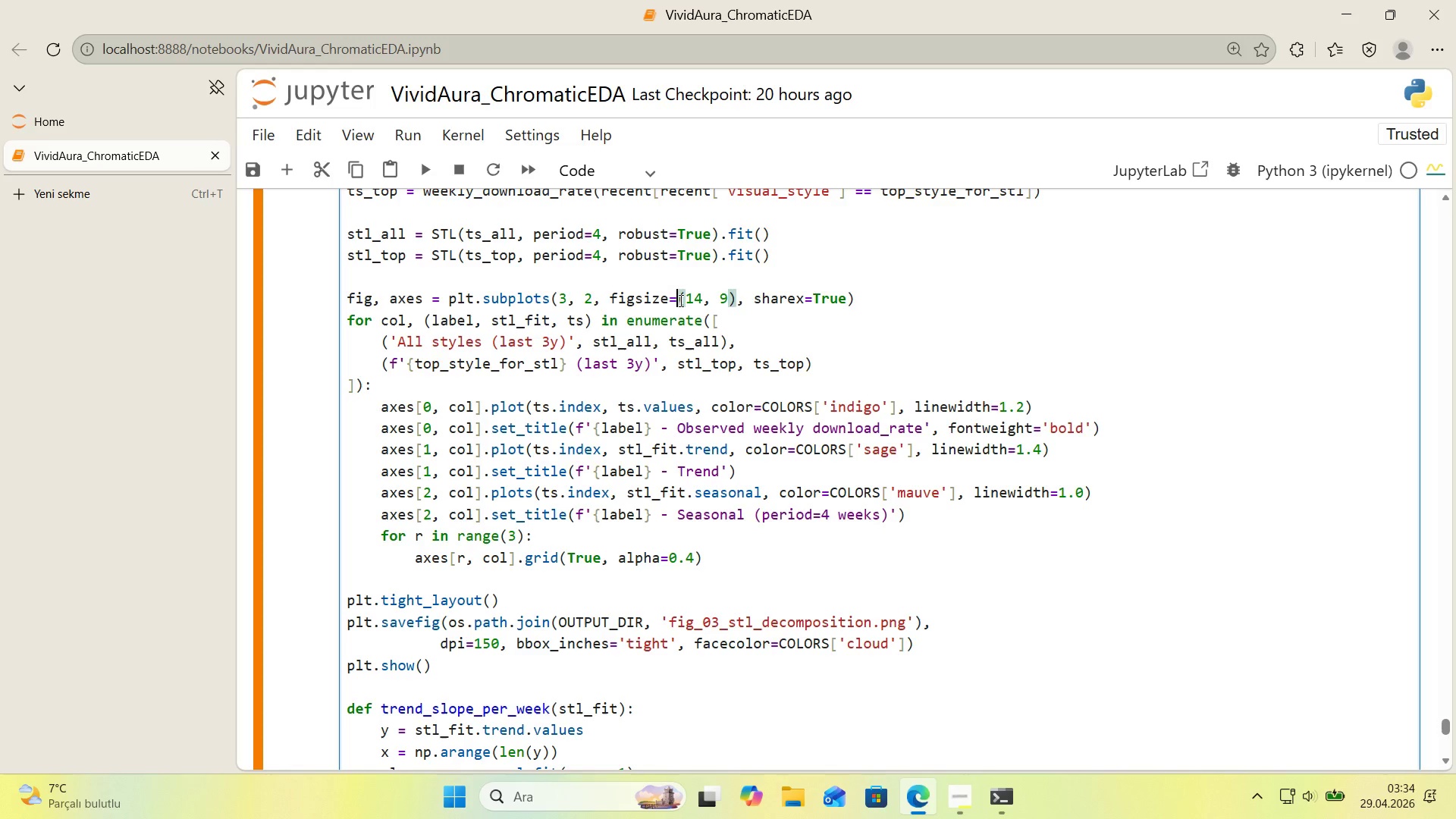 
key(Shift+0)
 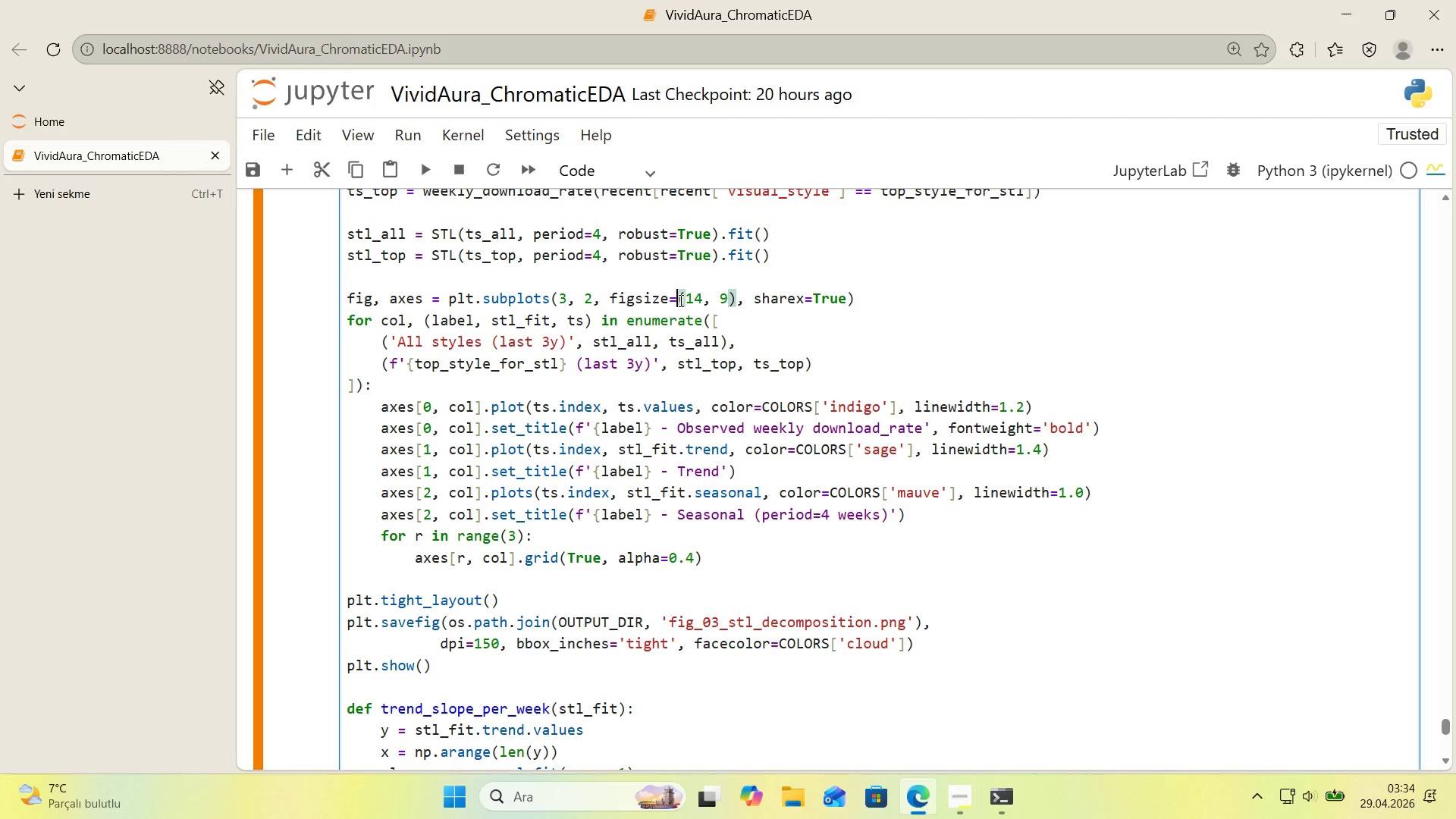 
key(Shift+Enter)
 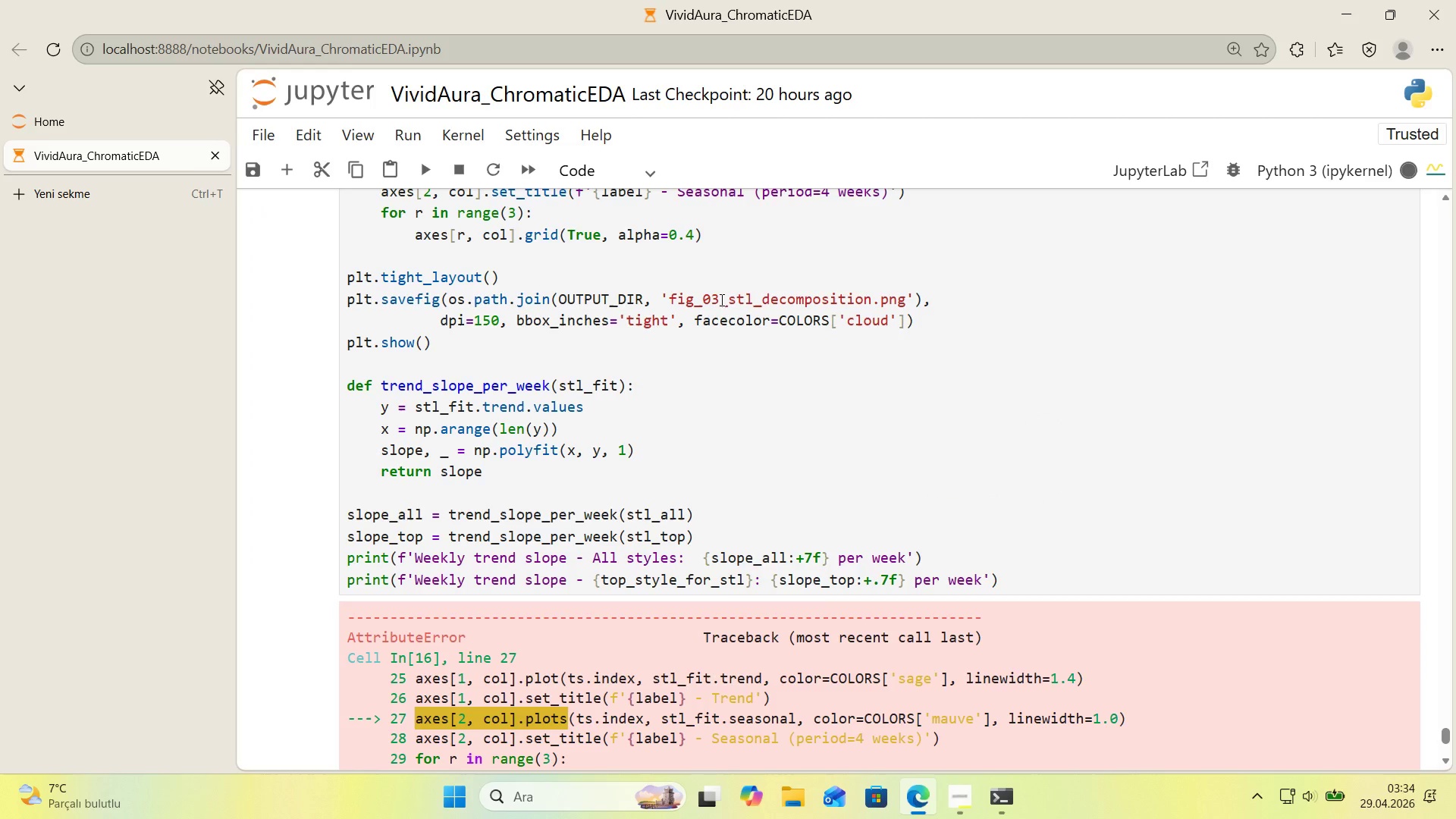 
scroll: coordinate [711, 316], scroll_direction: down, amount: 3.0
 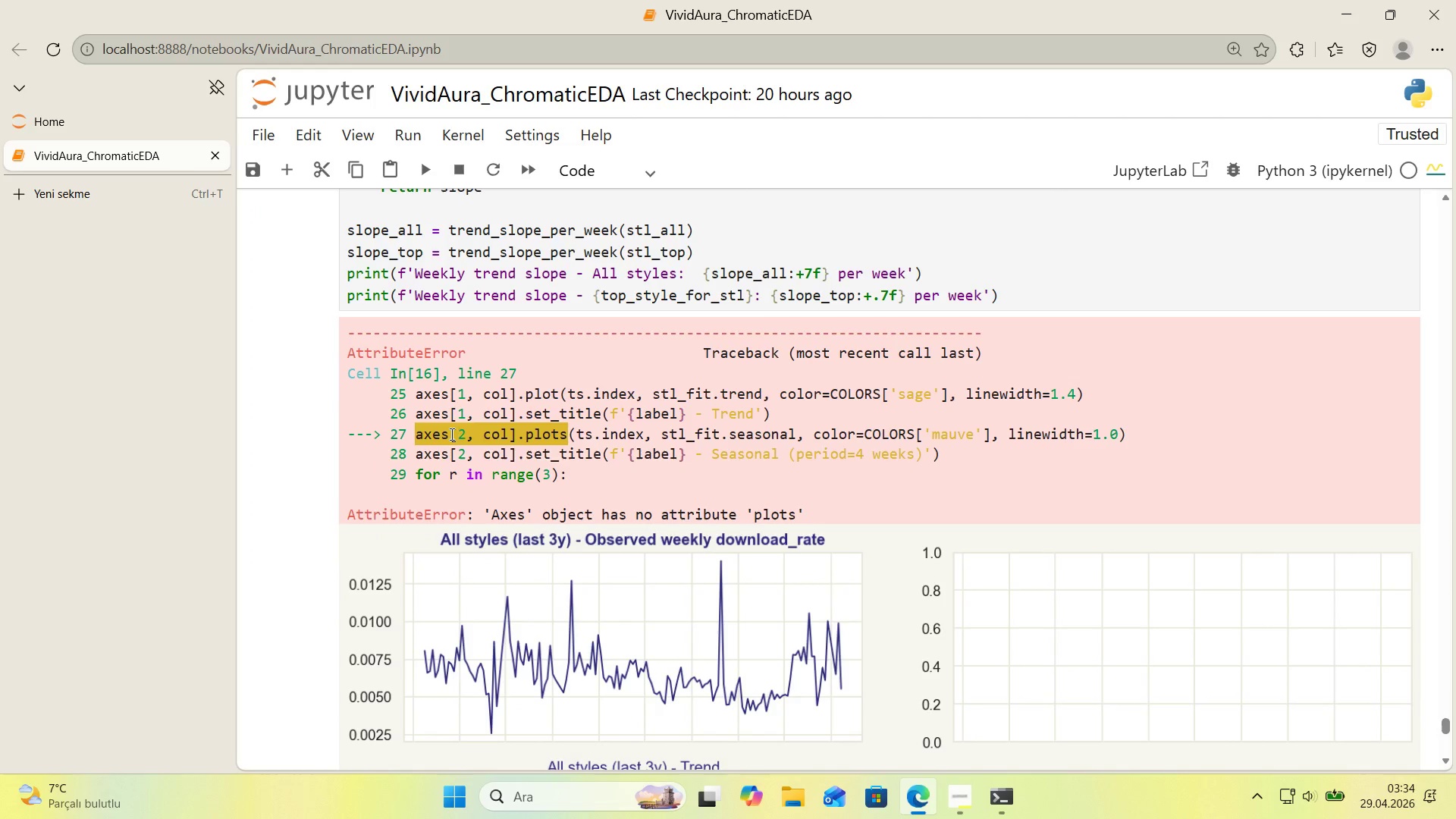 
left_click_drag(start_coordinate=[416, 439], to_coordinate=[566, 438])
 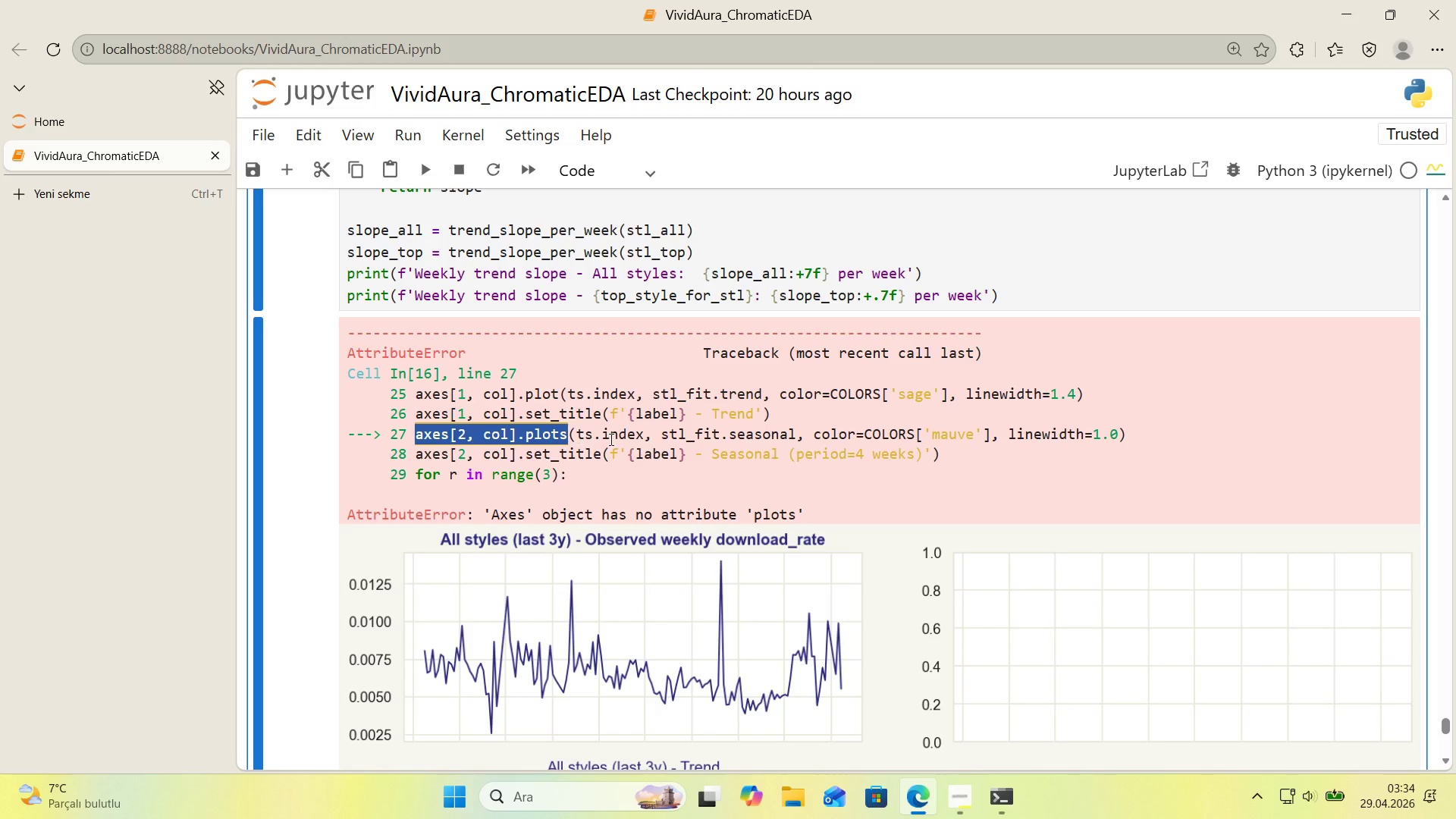 
key(Control+C)
 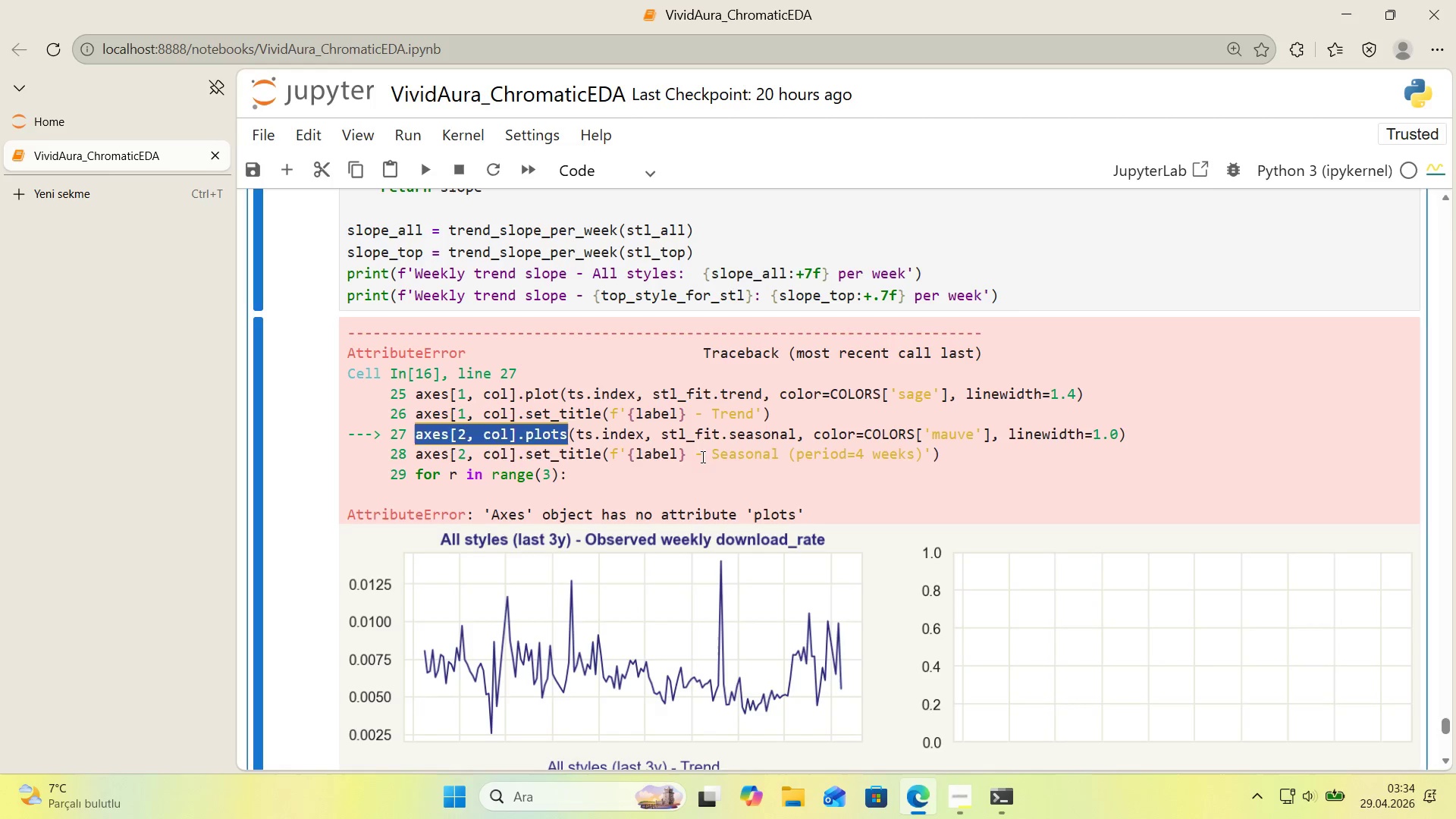 
key(Control+F)
 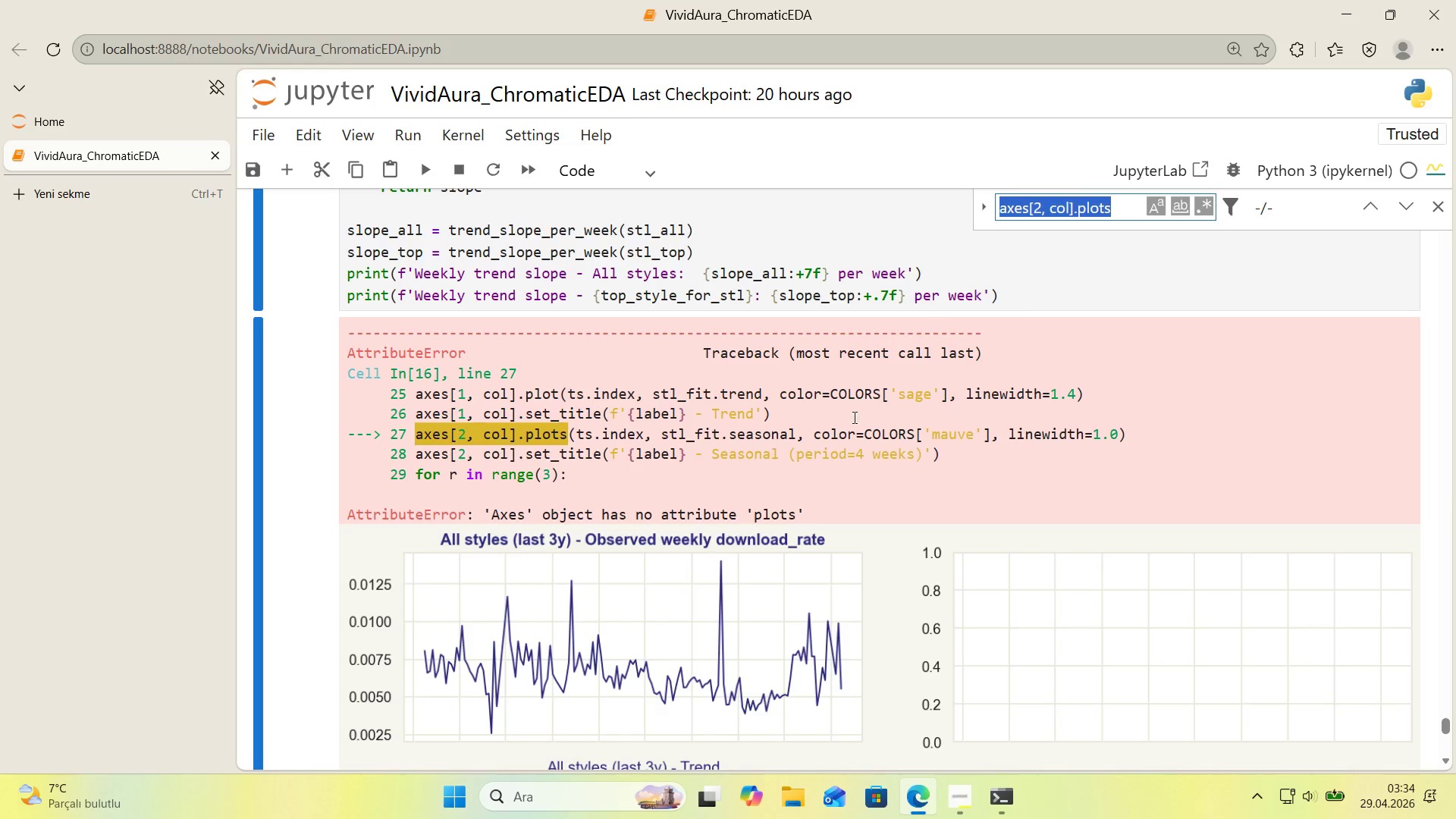 
key(Control+ControlLeft)
 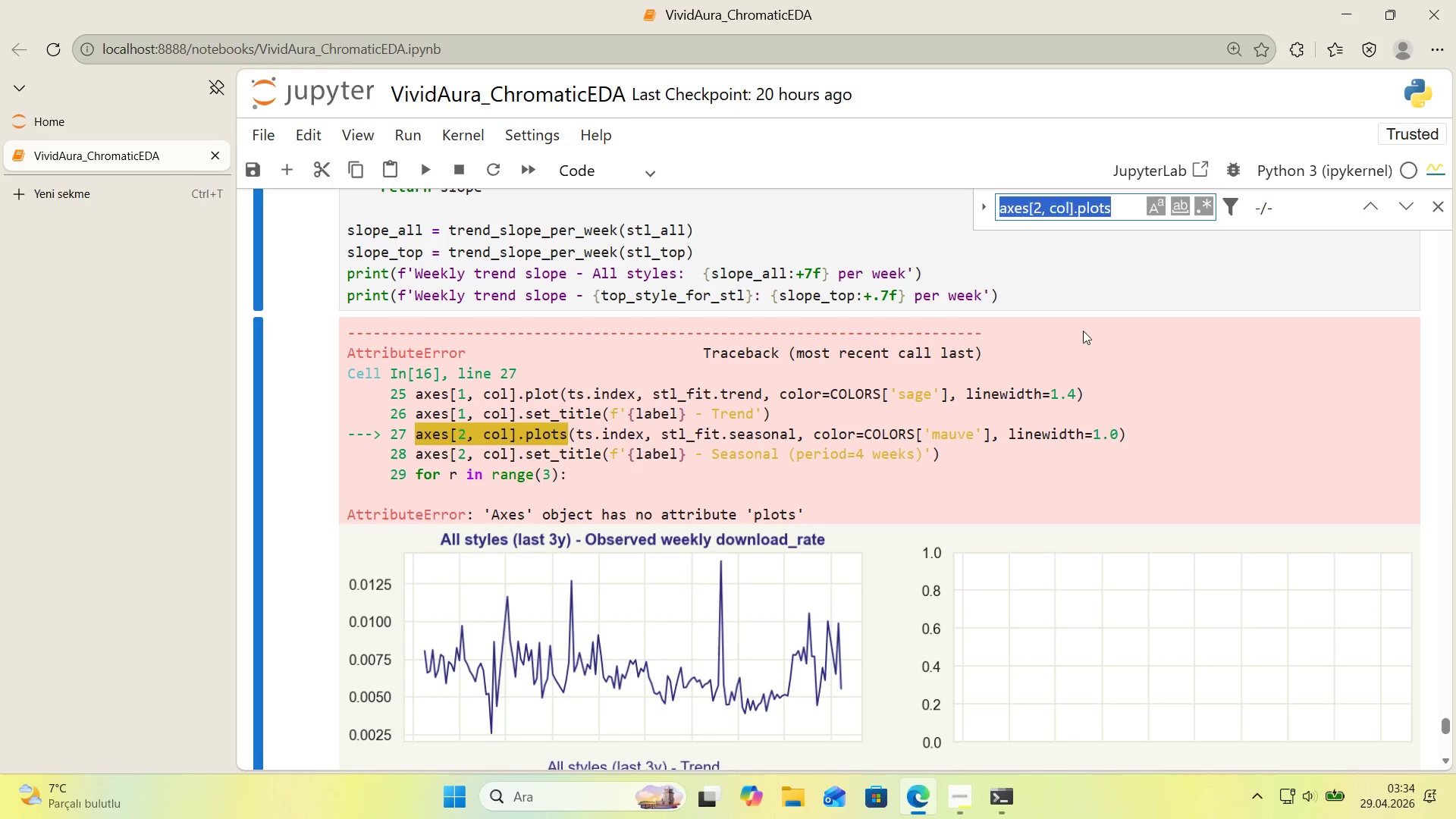 
key(Control+V)
 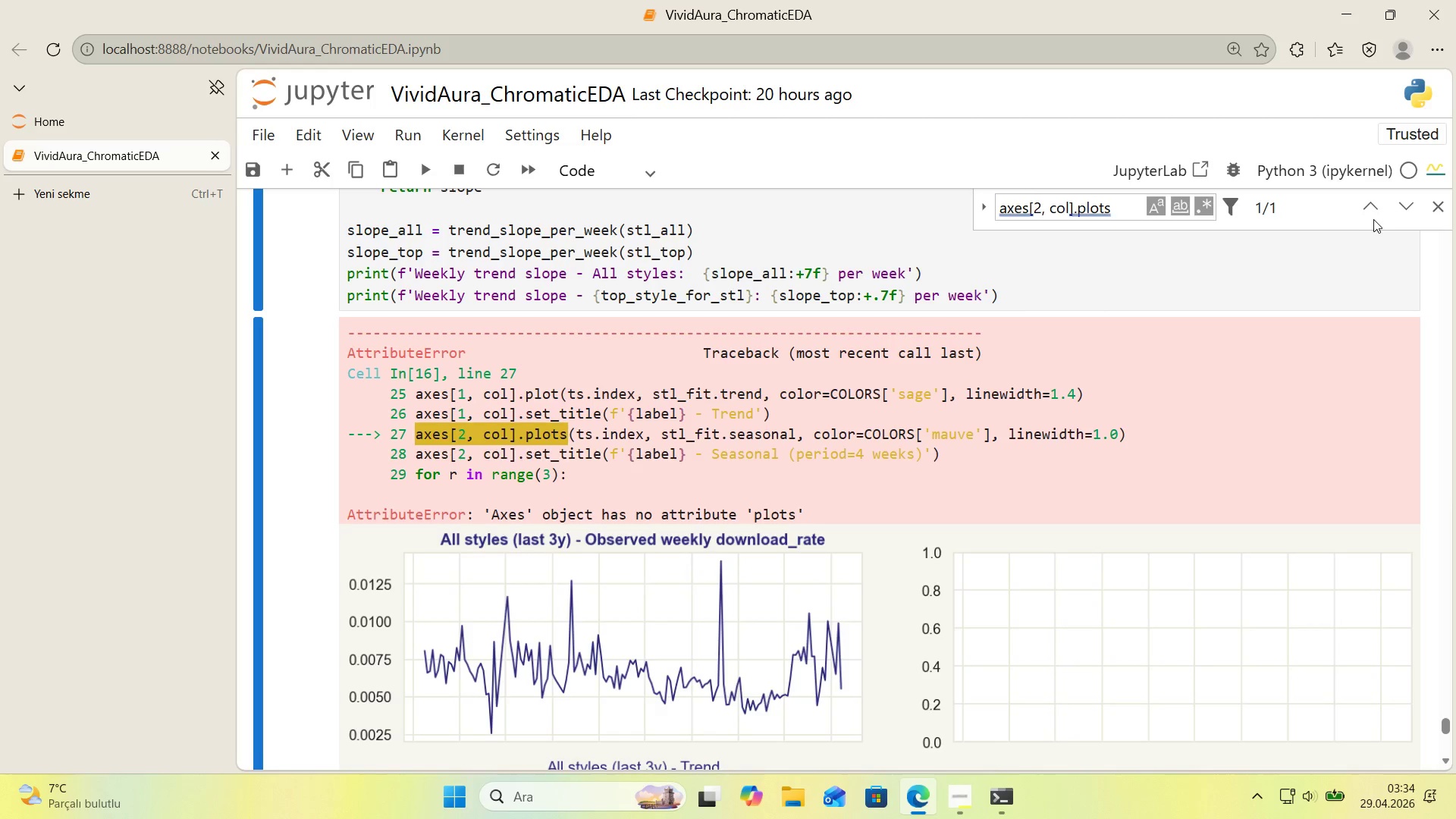 
double_click([1375, 212])
 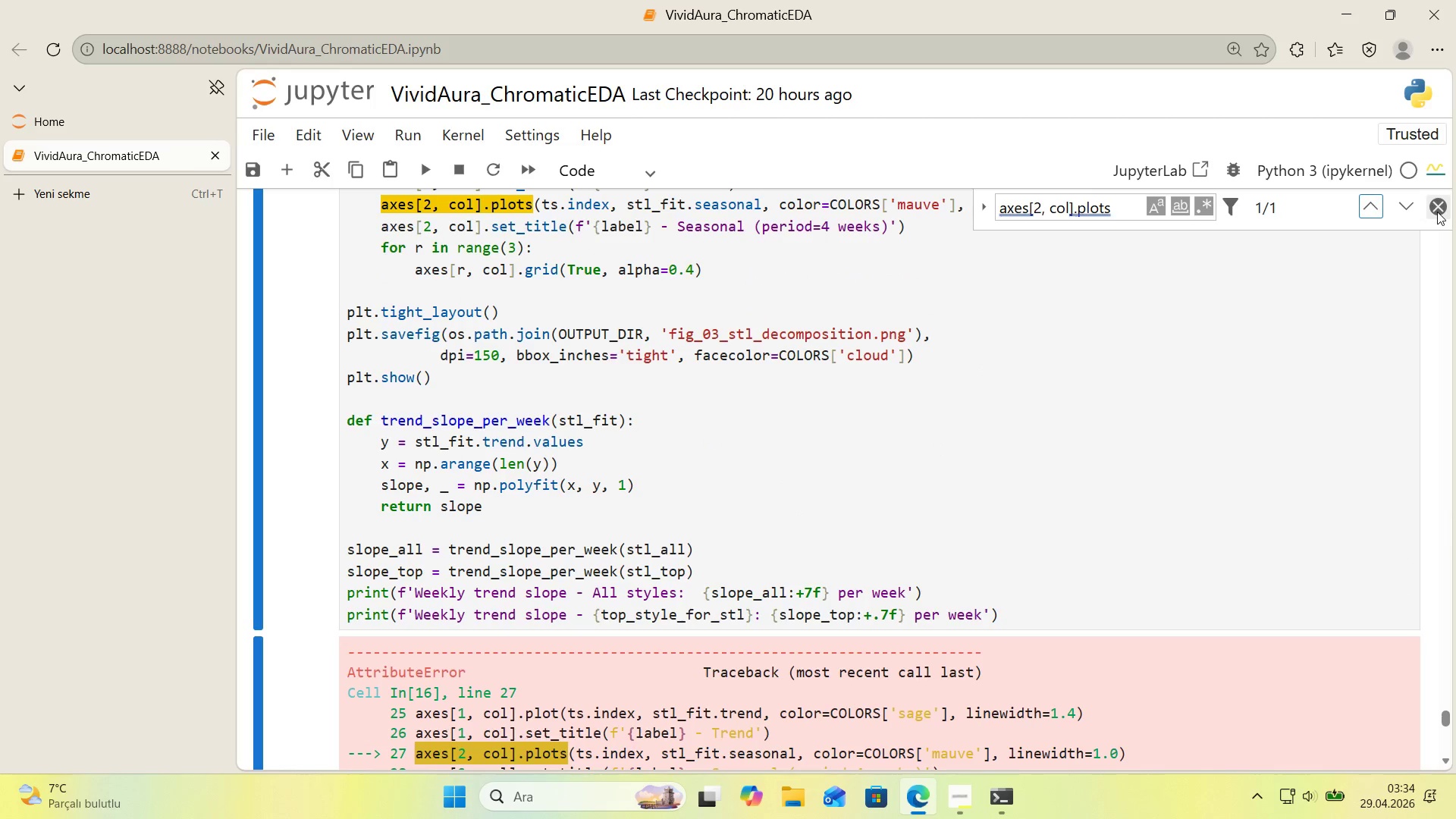 
triple_click([1437, 212])
 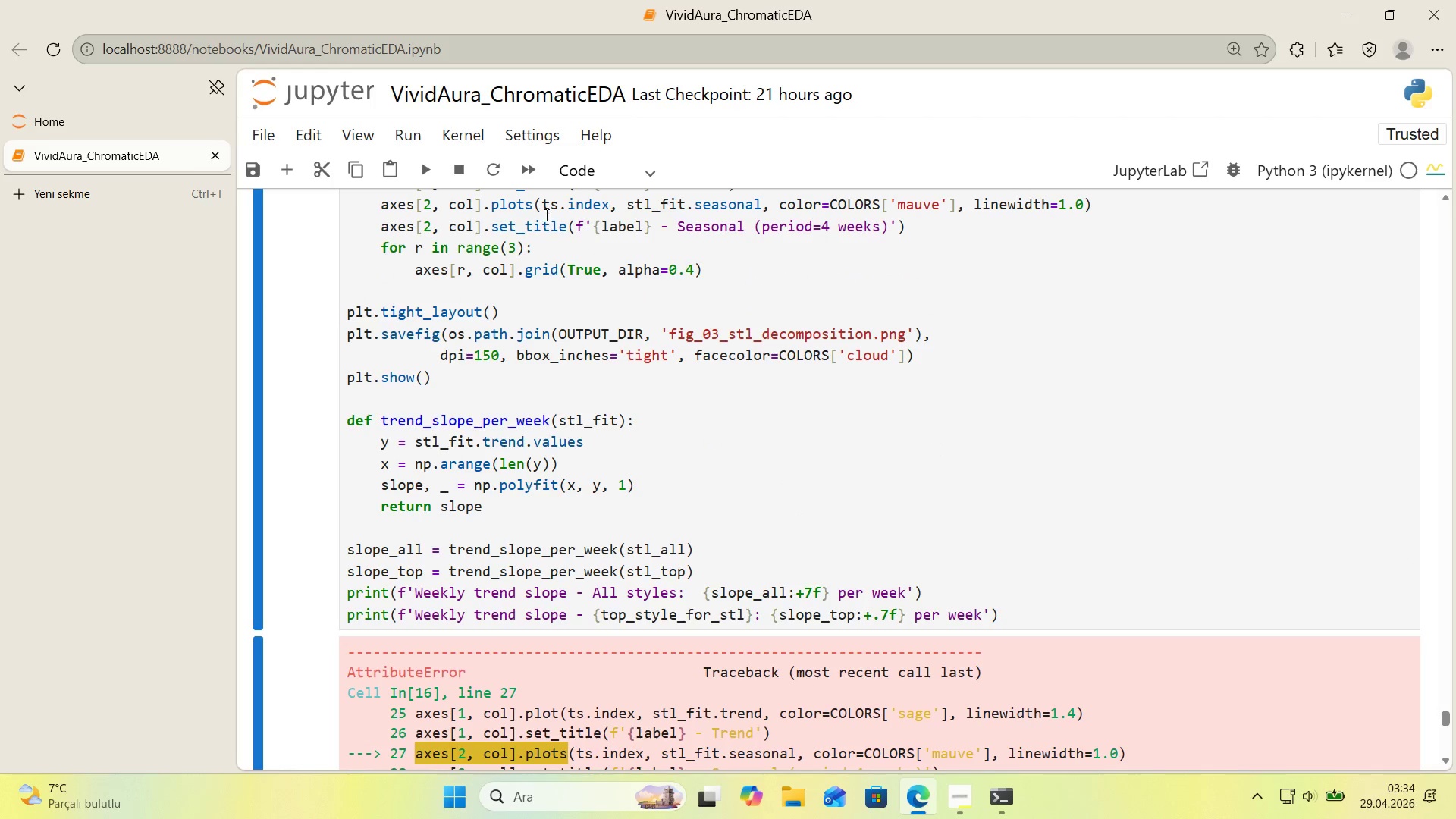 
left_click([526, 205])
 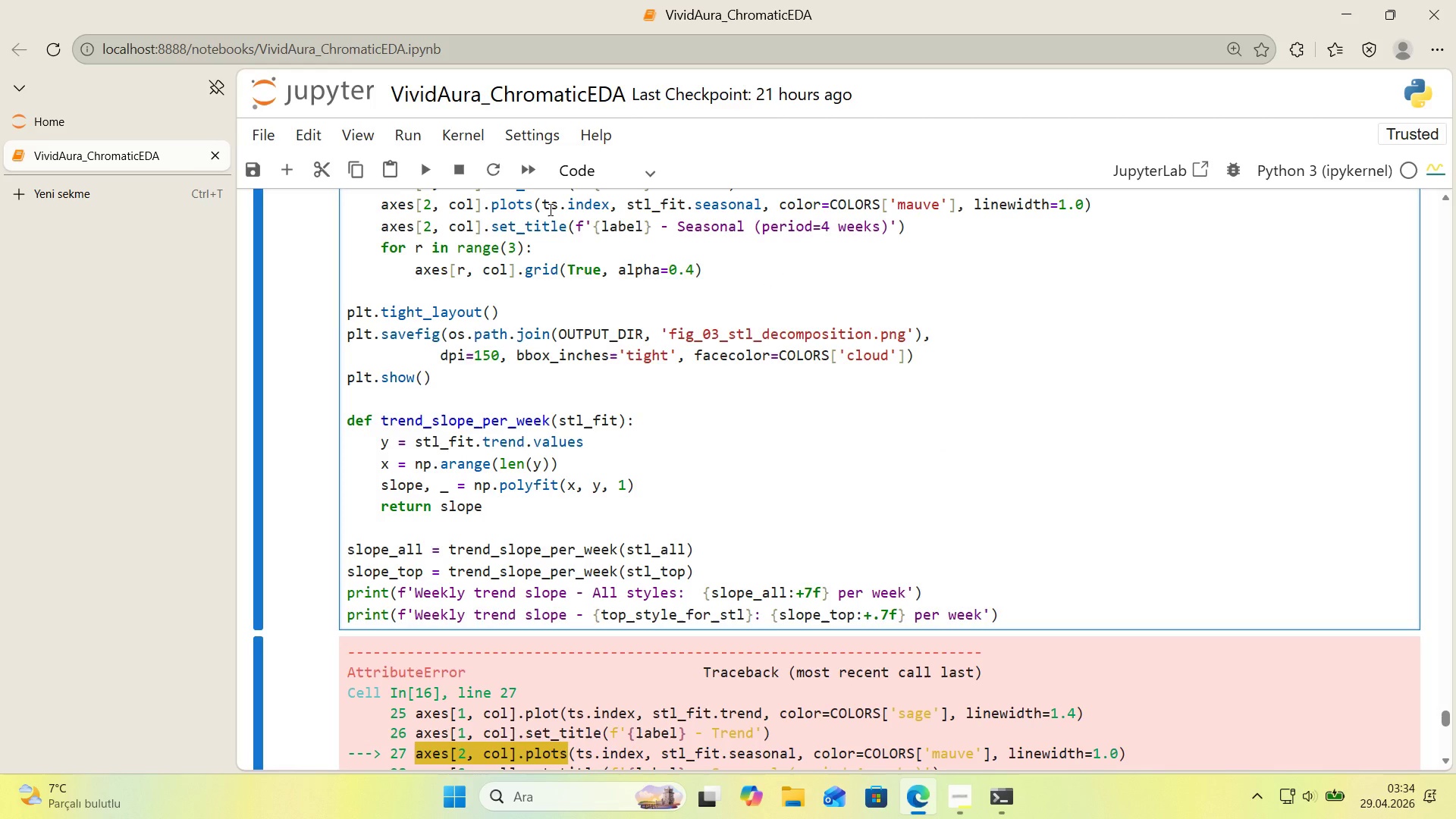 
key(Delete)
 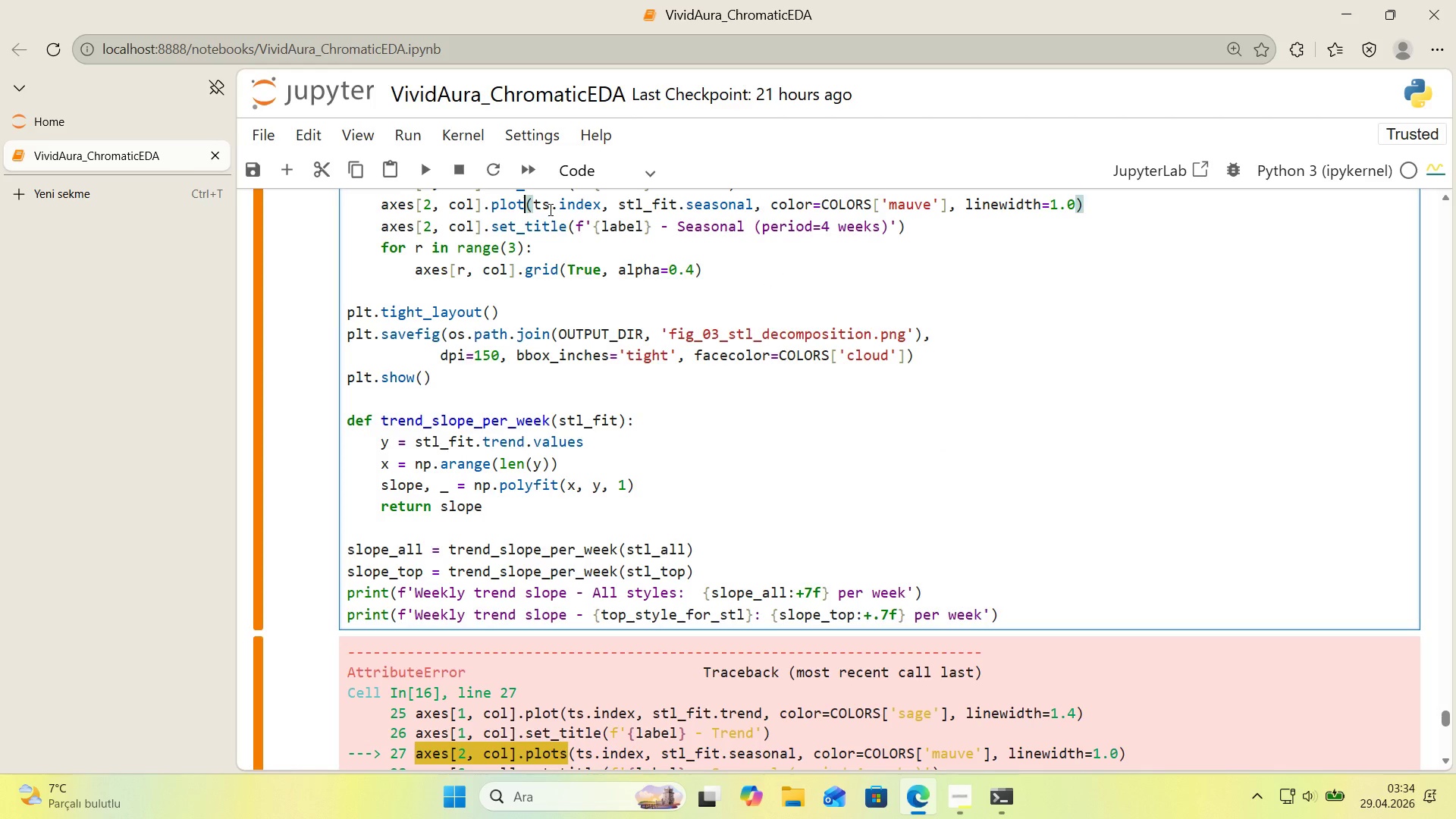 
key(Shift+Enter)
 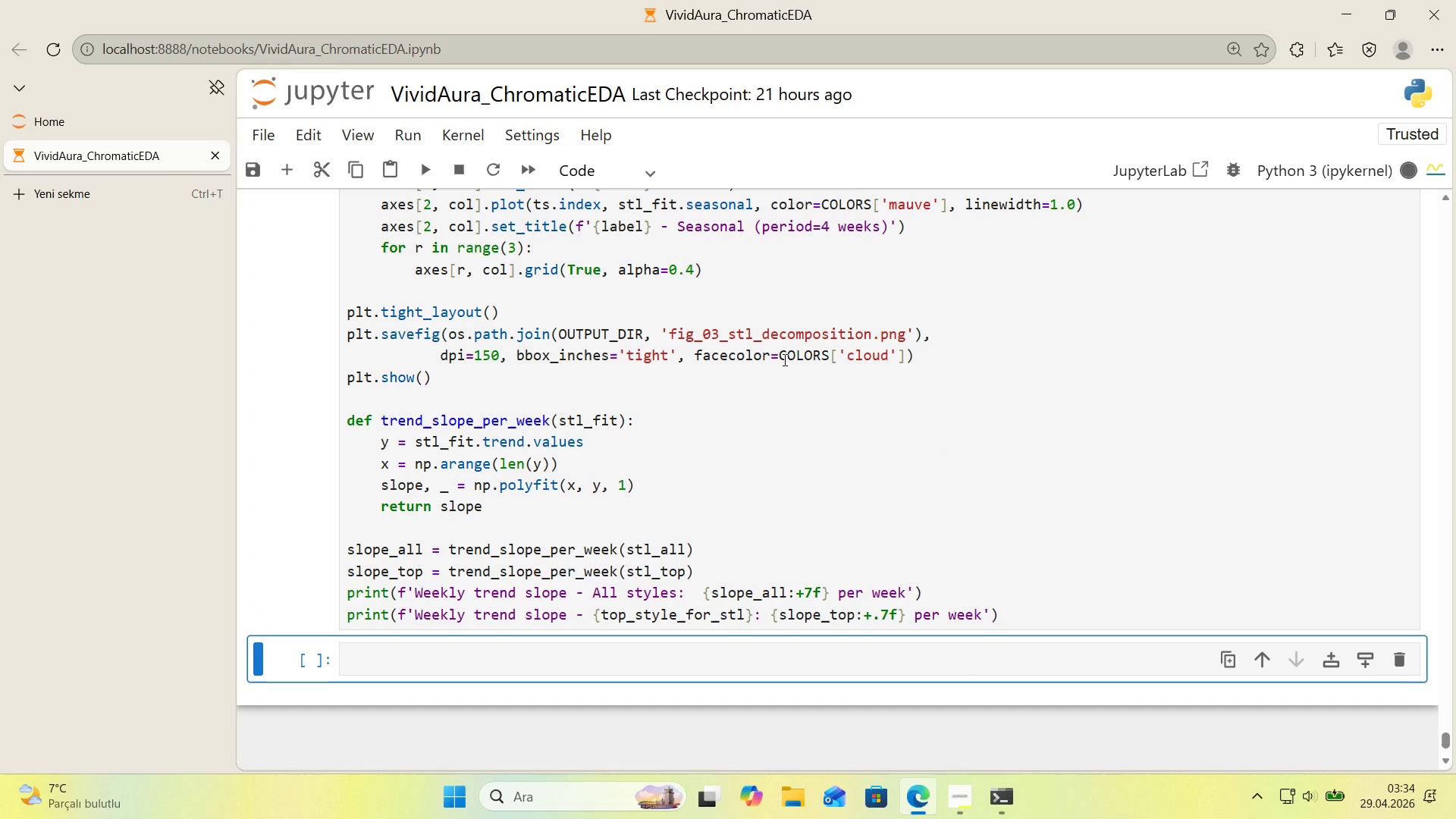 
scroll: coordinate [783, 359], scroll_direction: up, amount: 1.0
 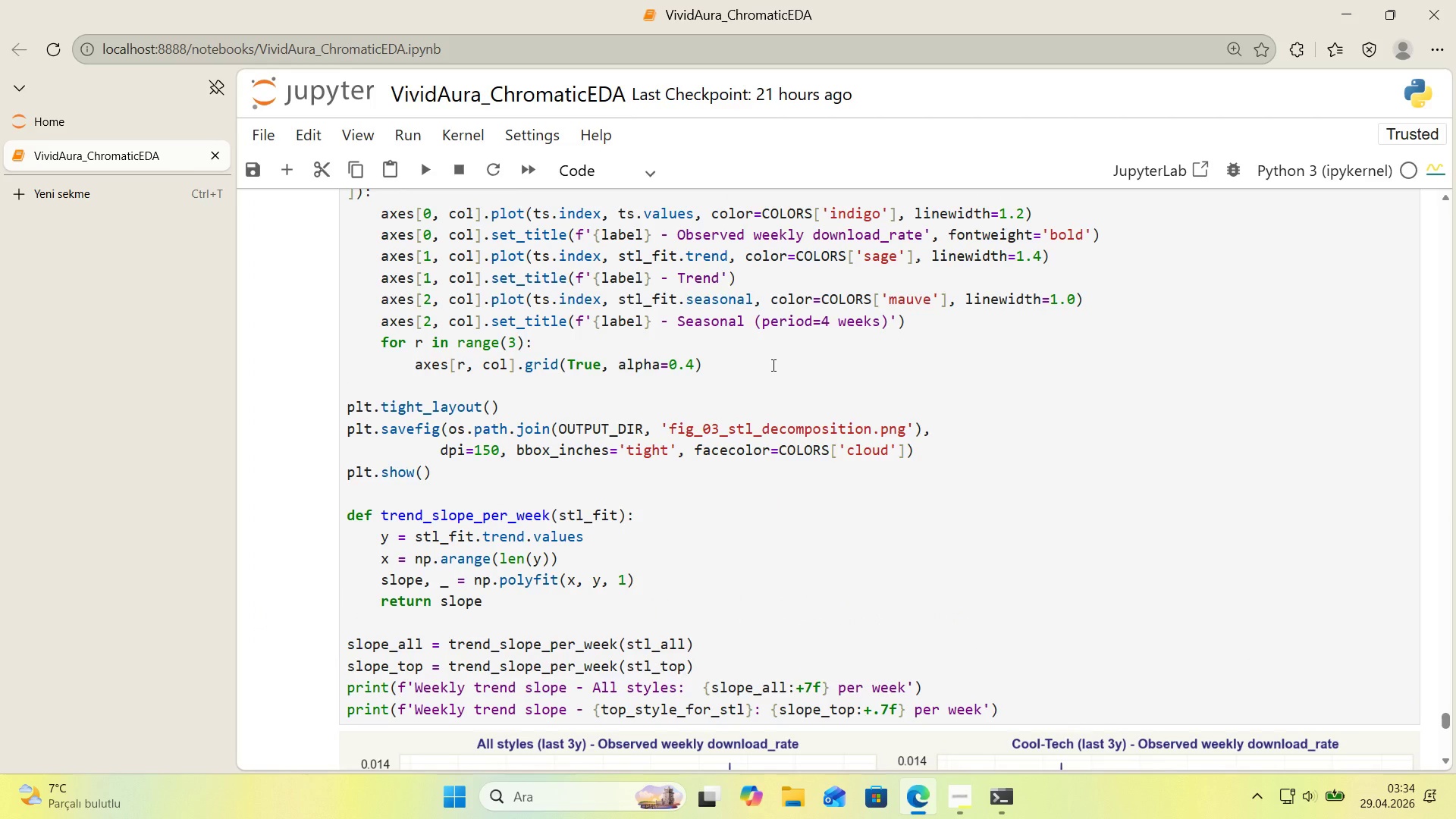 
scroll: coordinate [772, 365], scroll_direction: down, amount: 5.0
 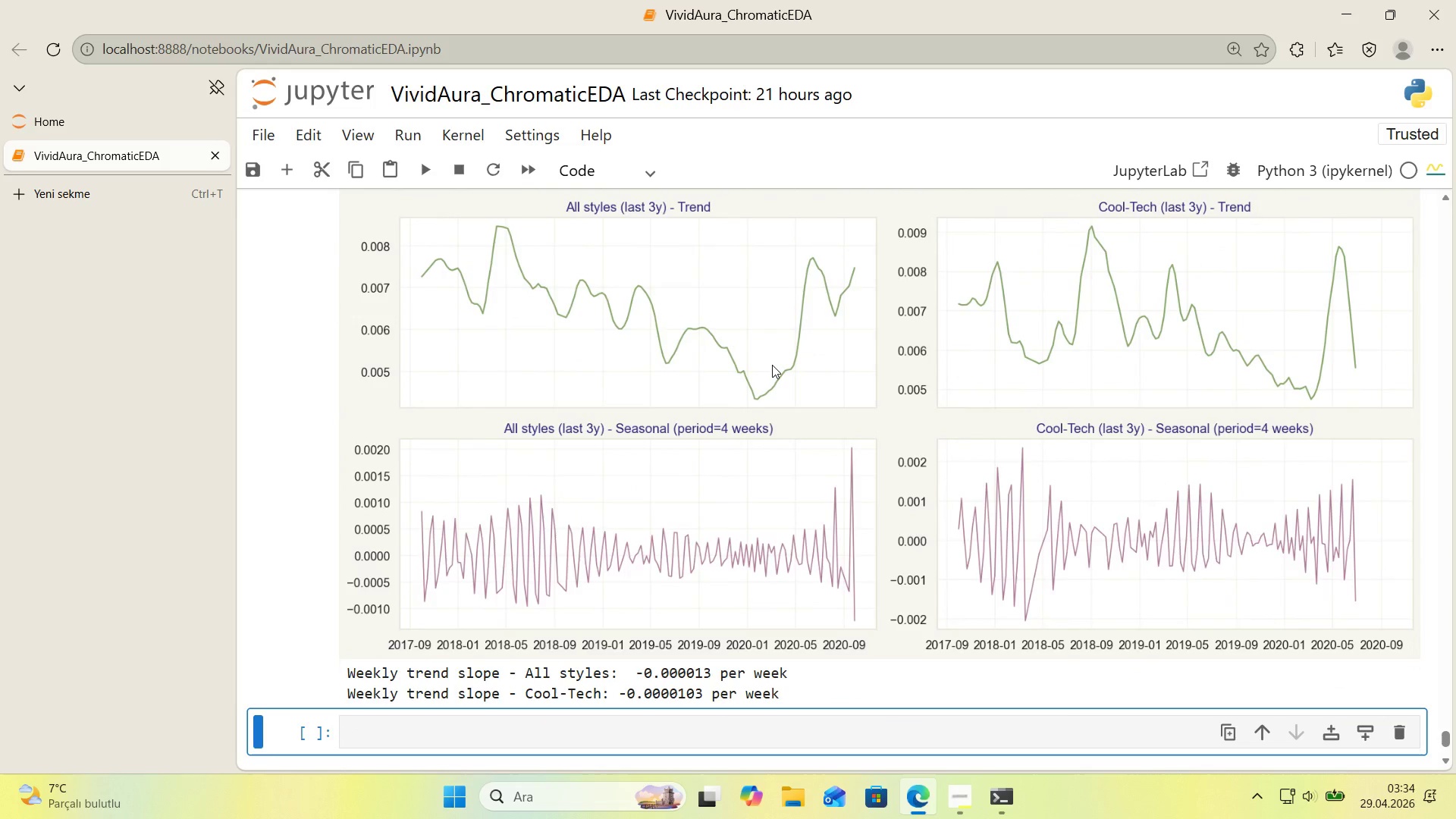 
scroll: coordinate [770, 365], scroll_direction: up, amount: 2.0
 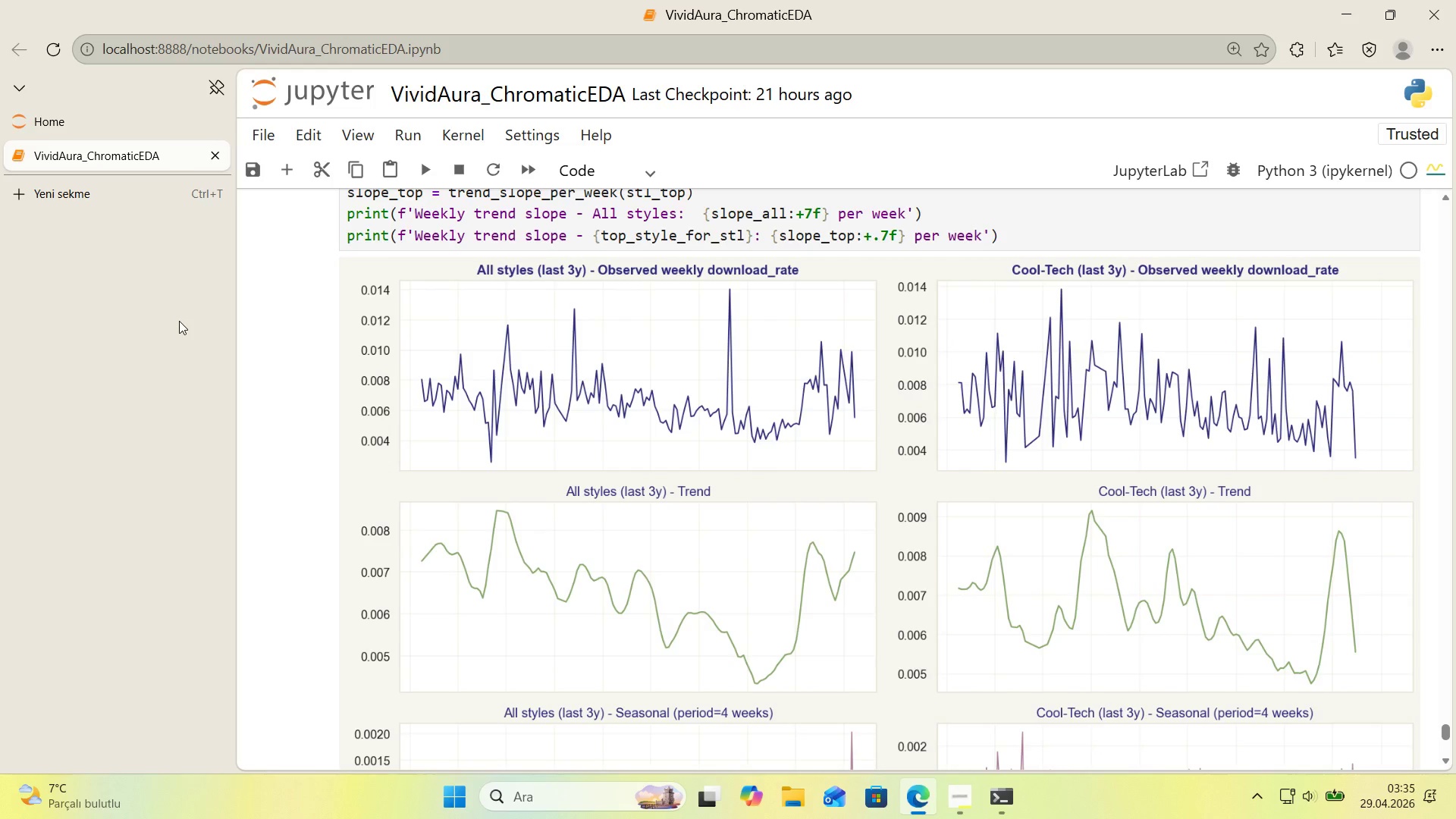 
wait(20.55)
 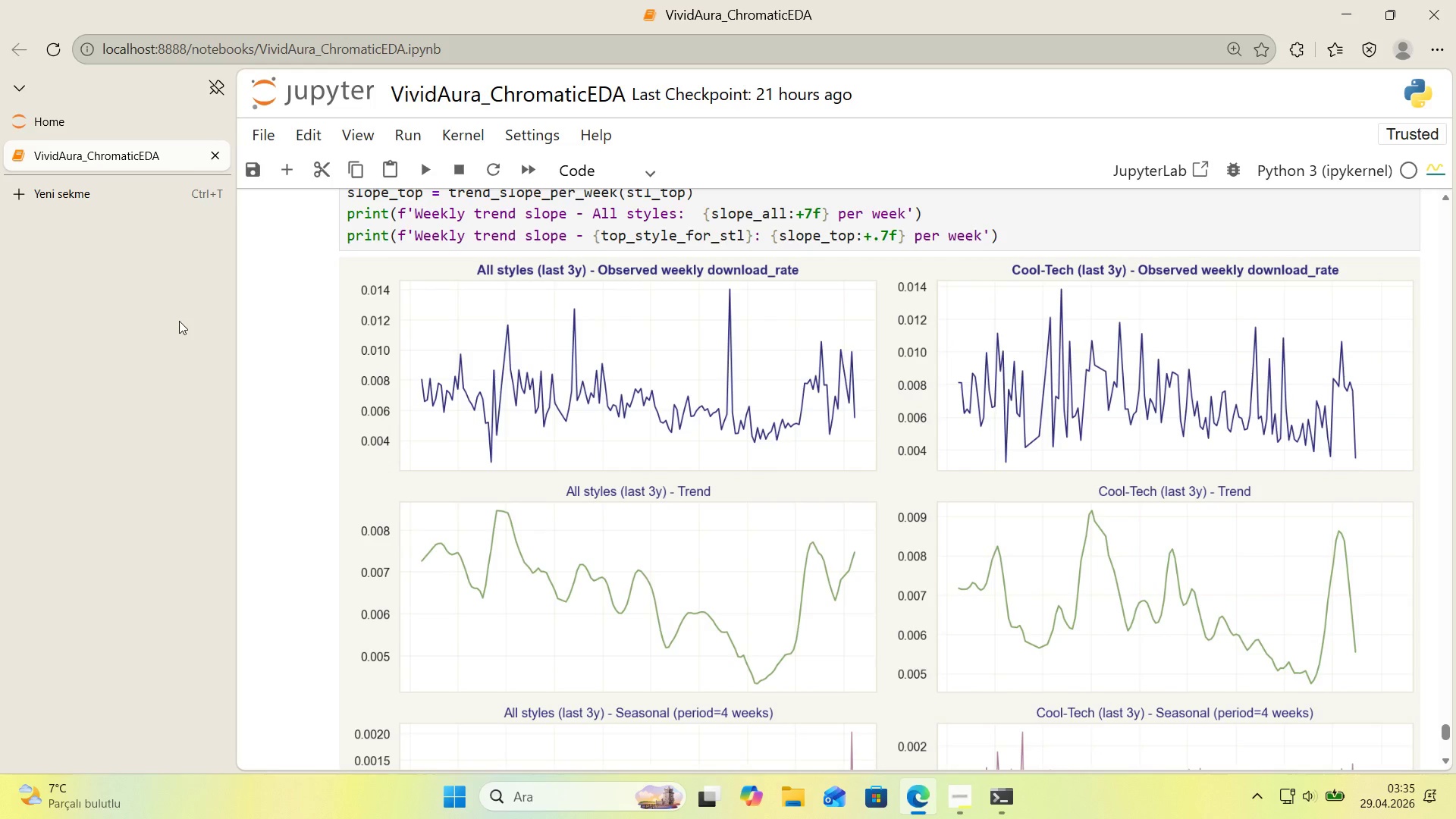 
scroll: coordinate [1455, 410], scroll_direction: down, amount: 3.0
 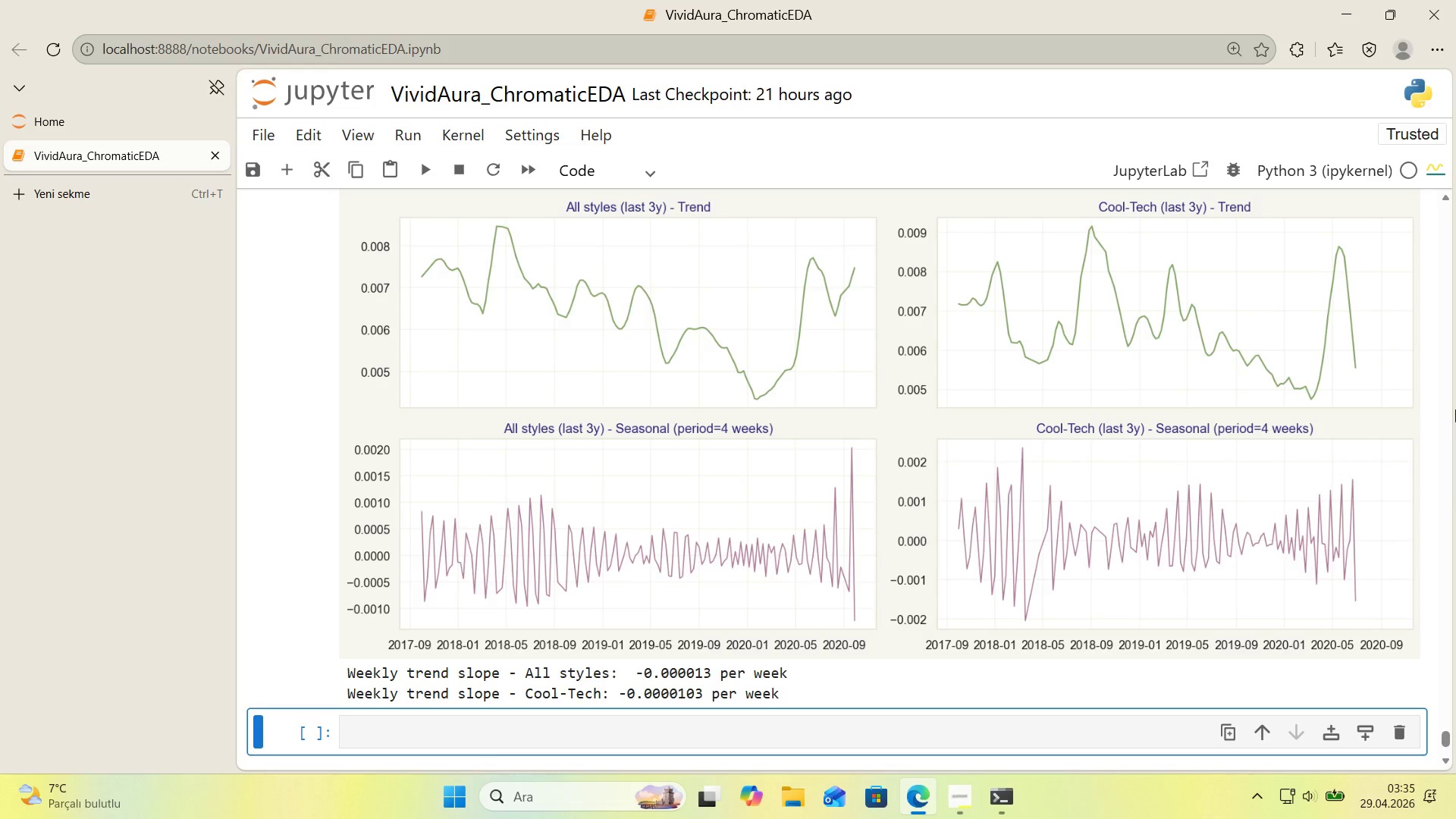 
wait(49.18)
 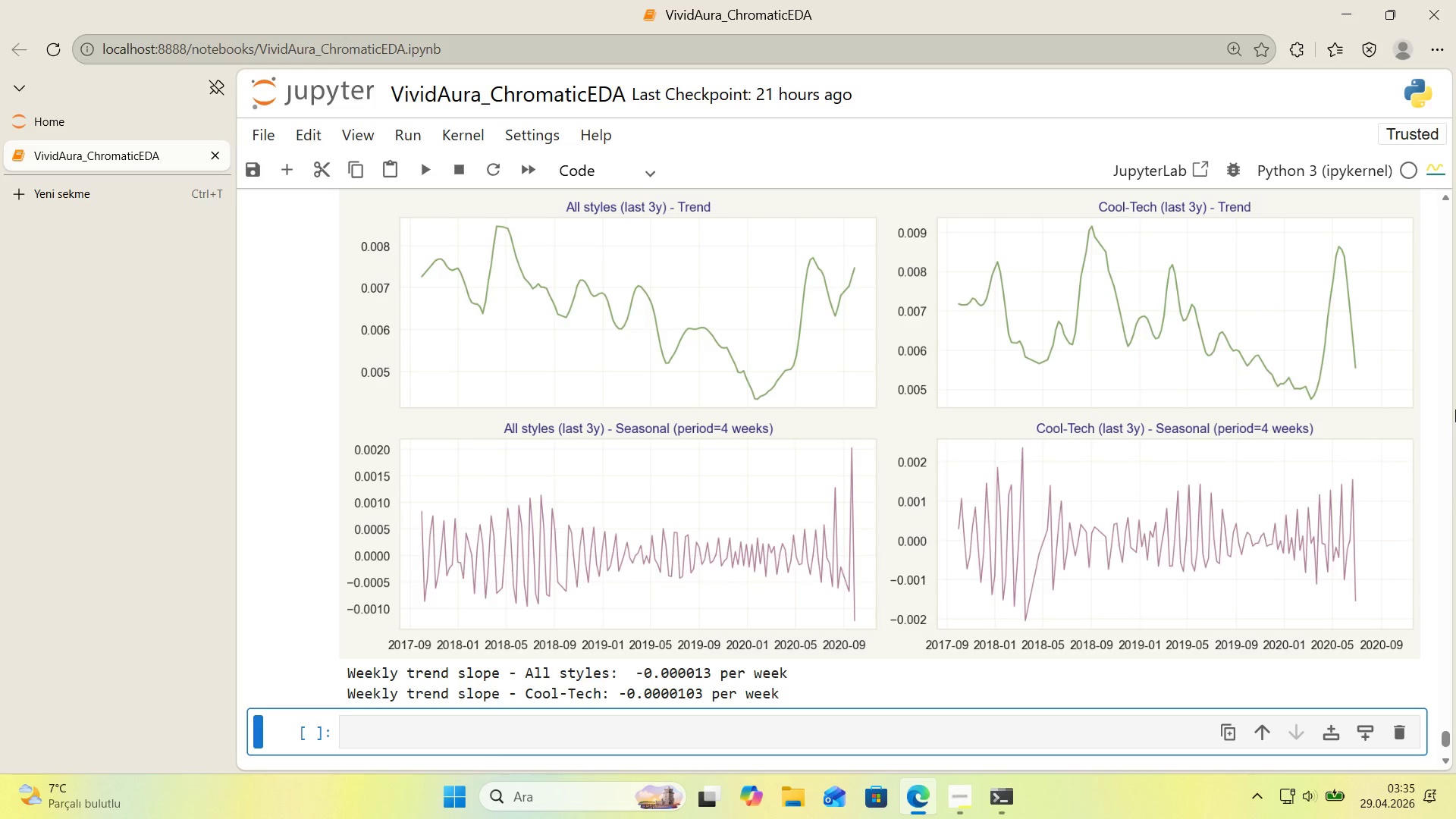 
scroll: coordinate [1206, 526], scroll_direction: up, amount: 3.0
 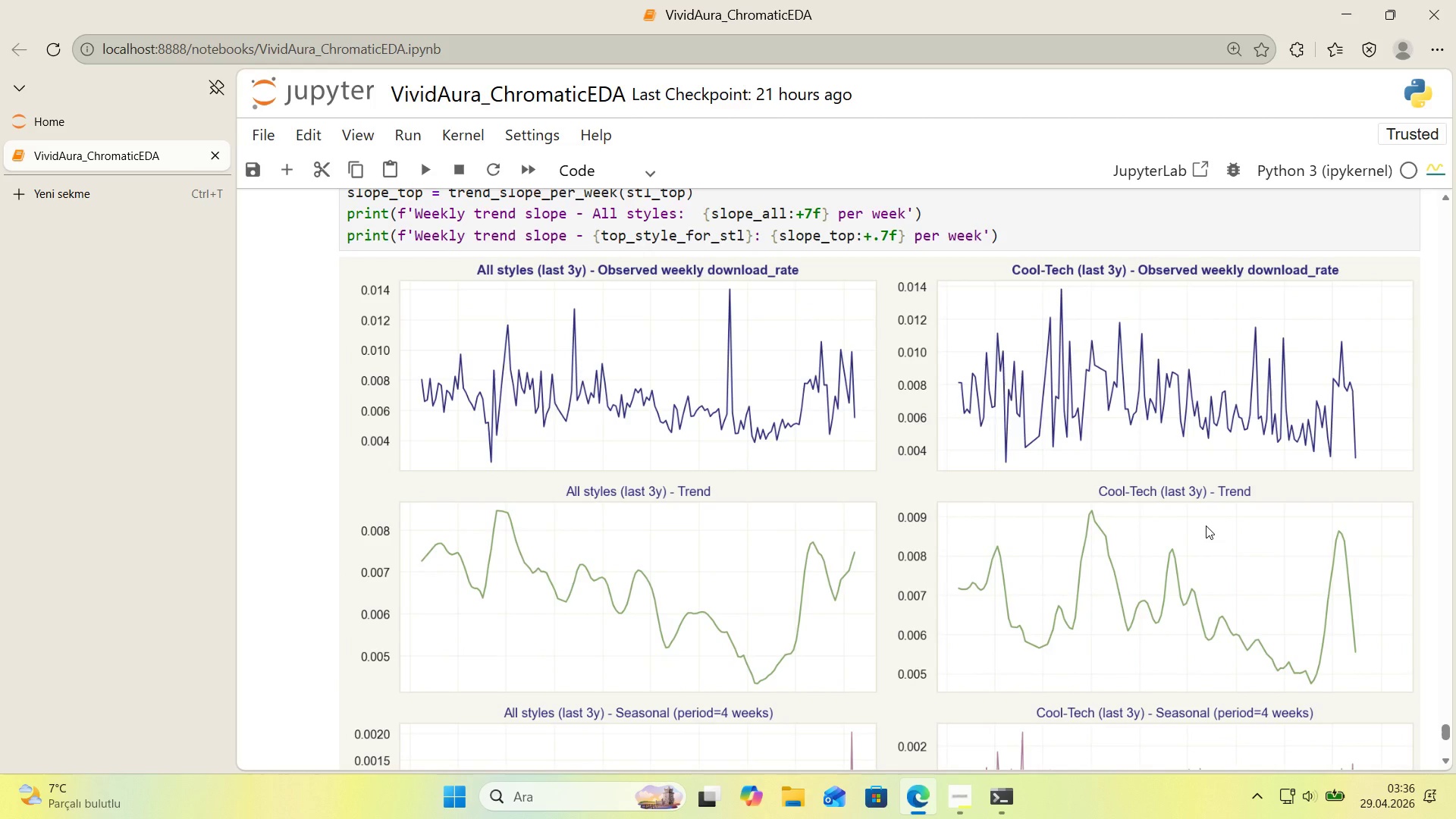 
wait(27.29)
 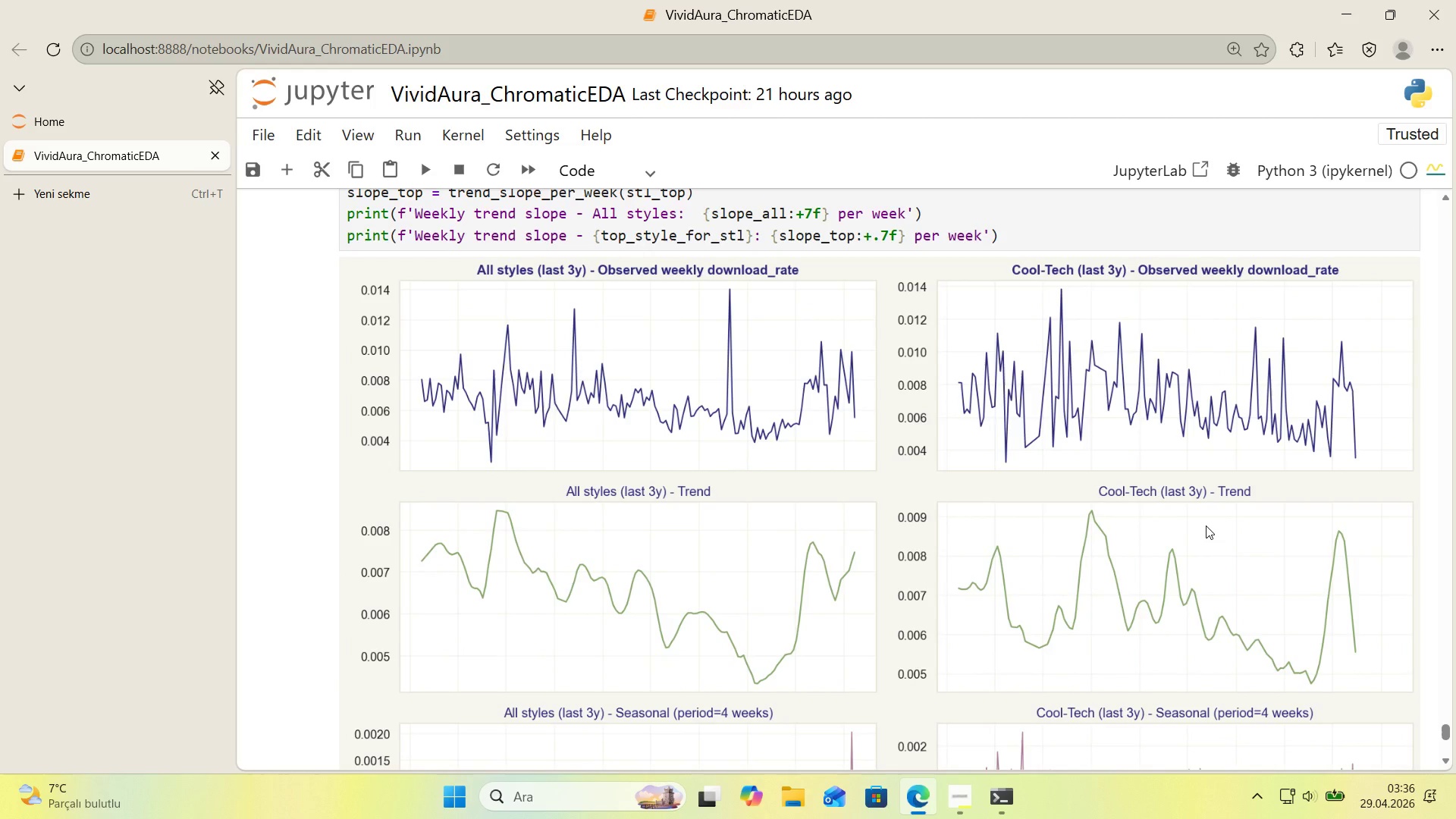 
scroll: coordinate [1152, 536], scroll_direction: down, amount: 3.0
 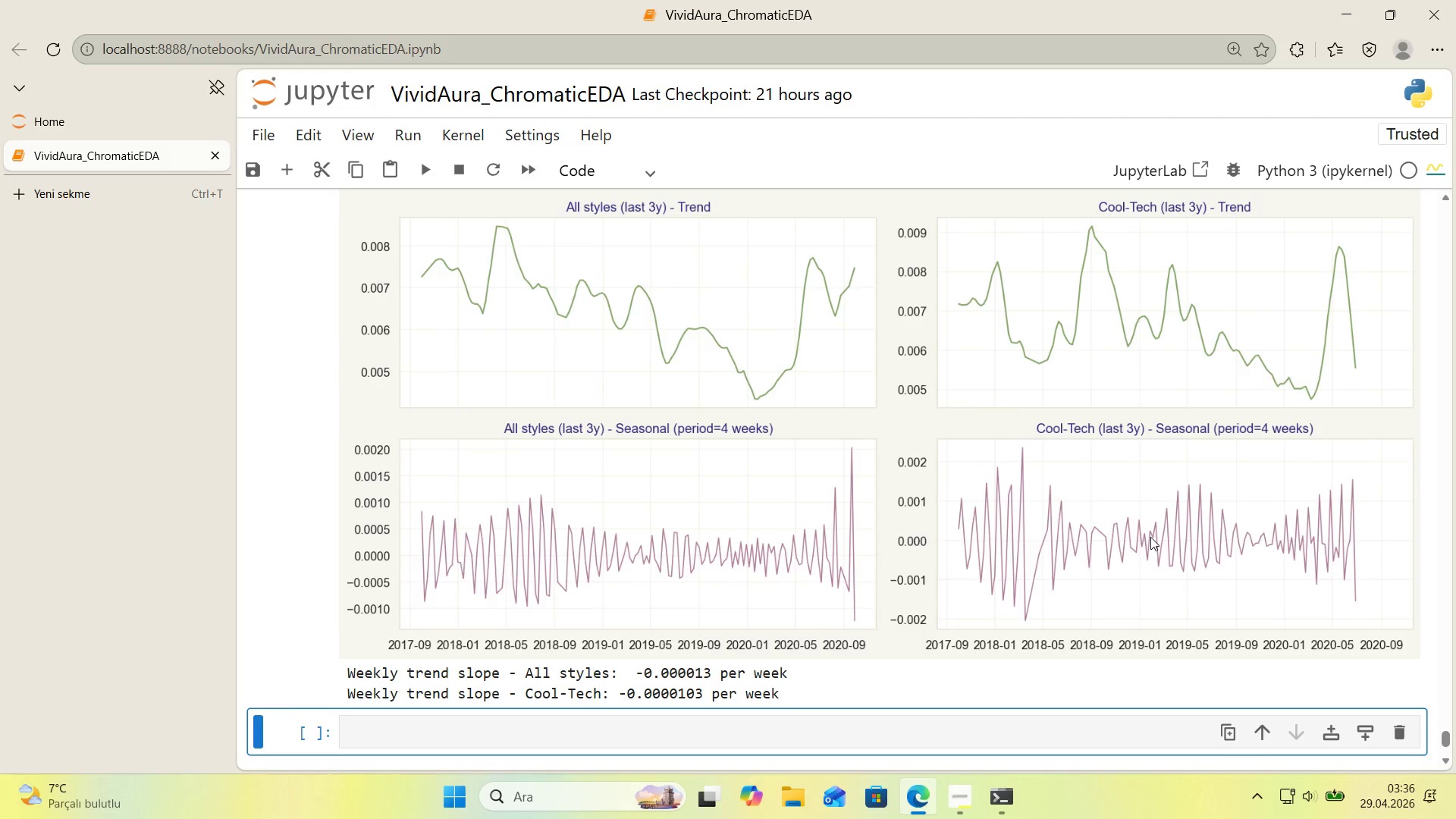 
wait(17.97)
 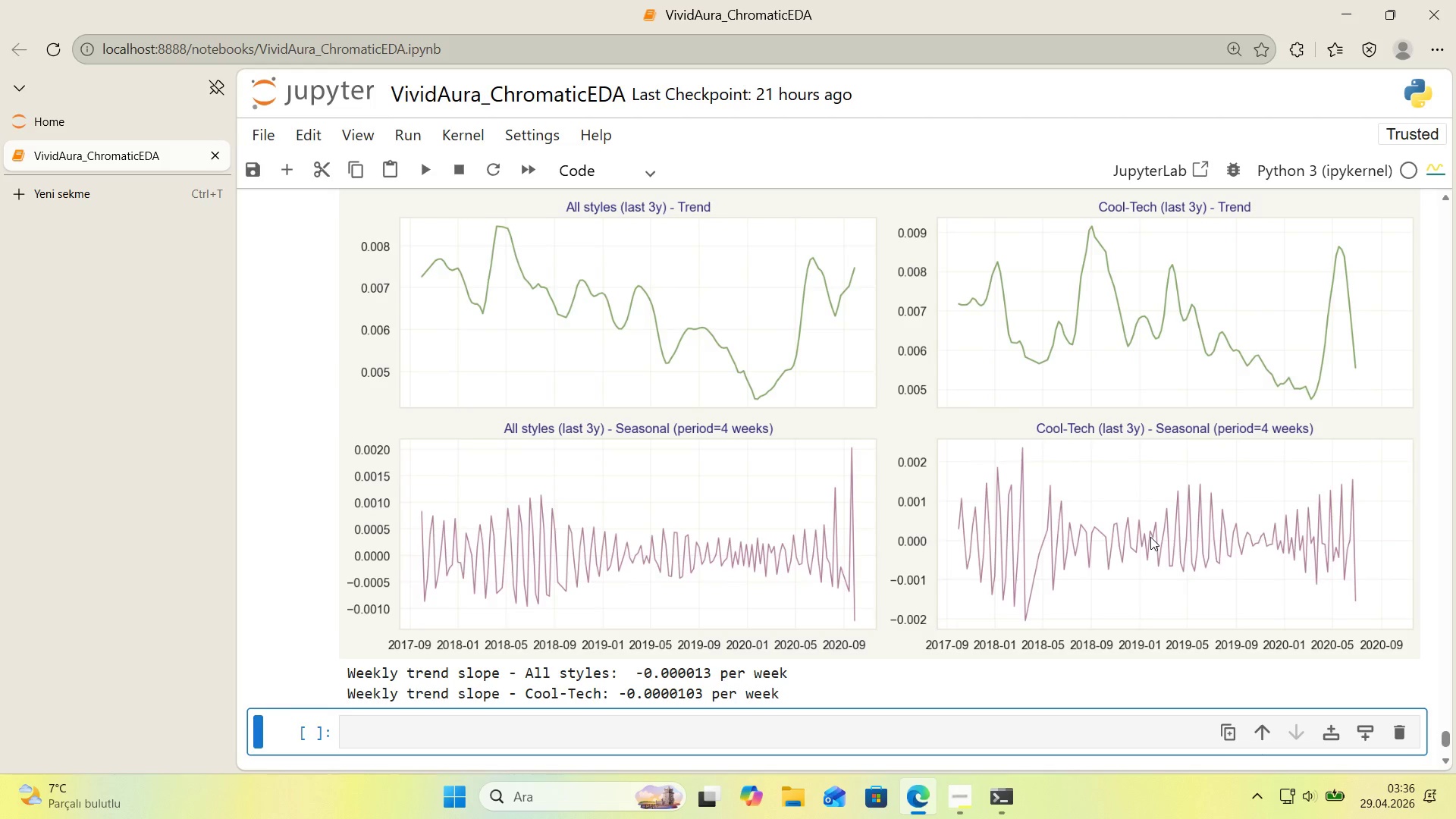 
scroll: coordinate [905, 553], scroll_direction: down, amount: 1.0
 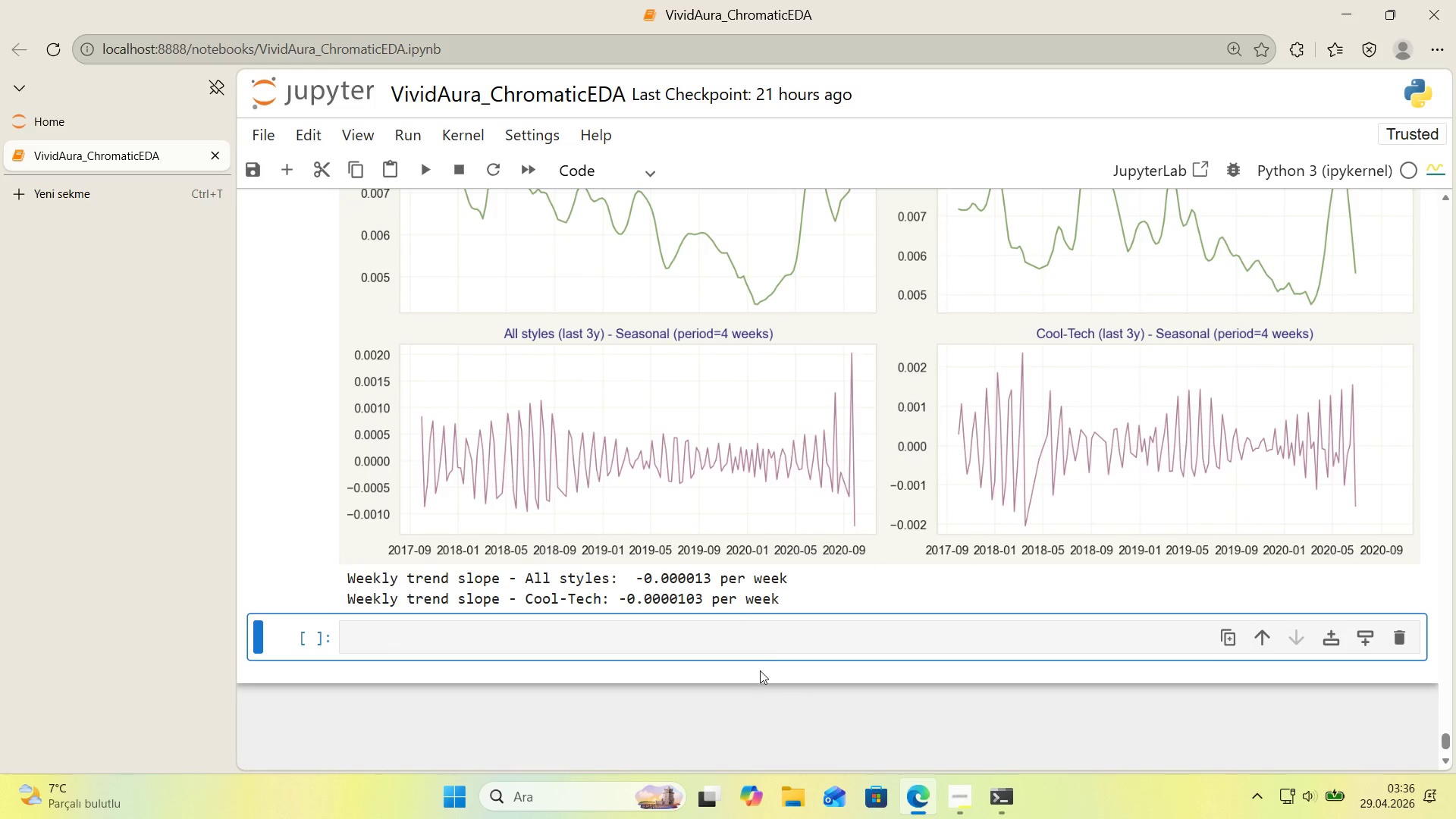 
left_click([771, 642])
 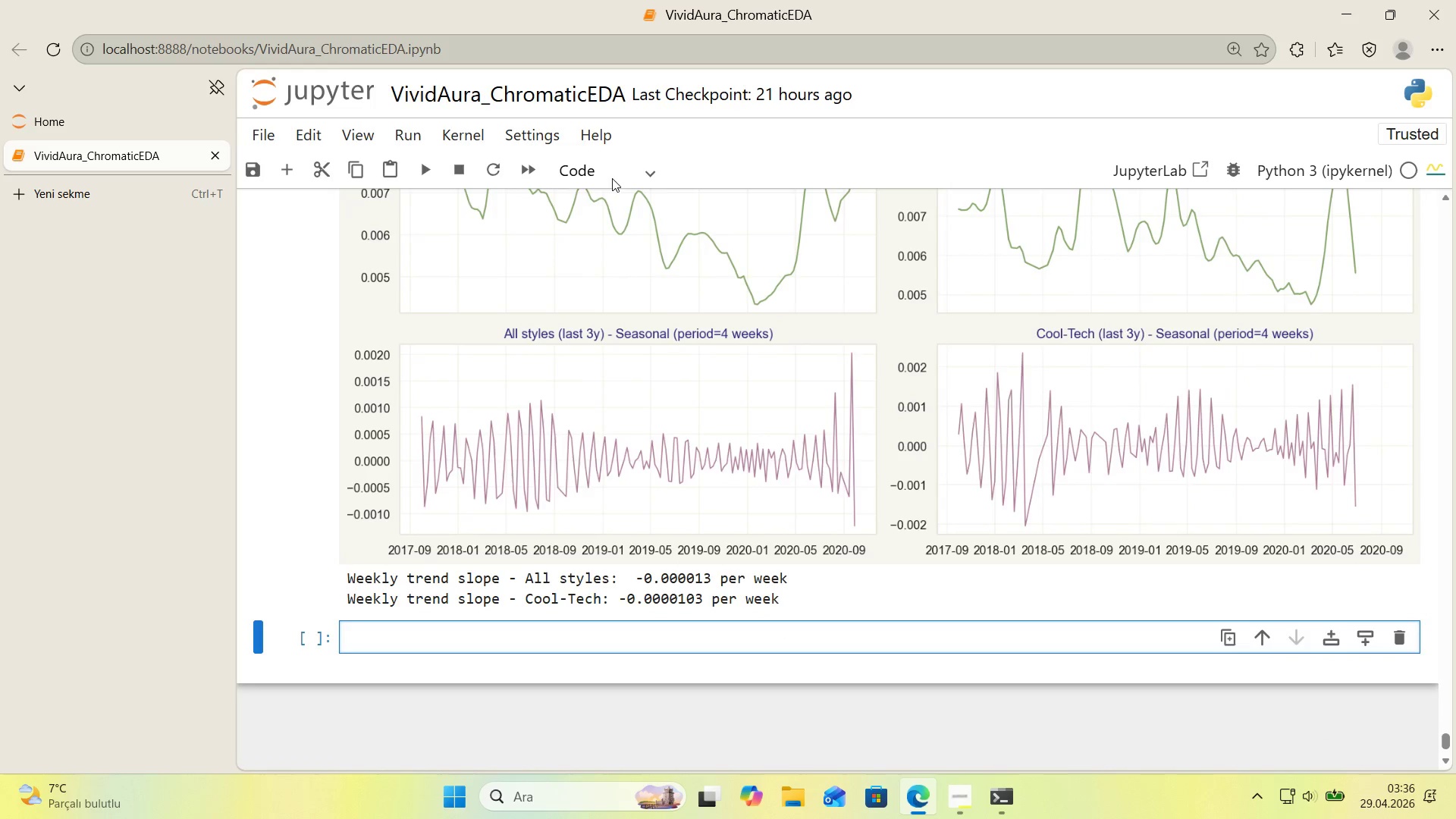 
left_click([608, 168])
 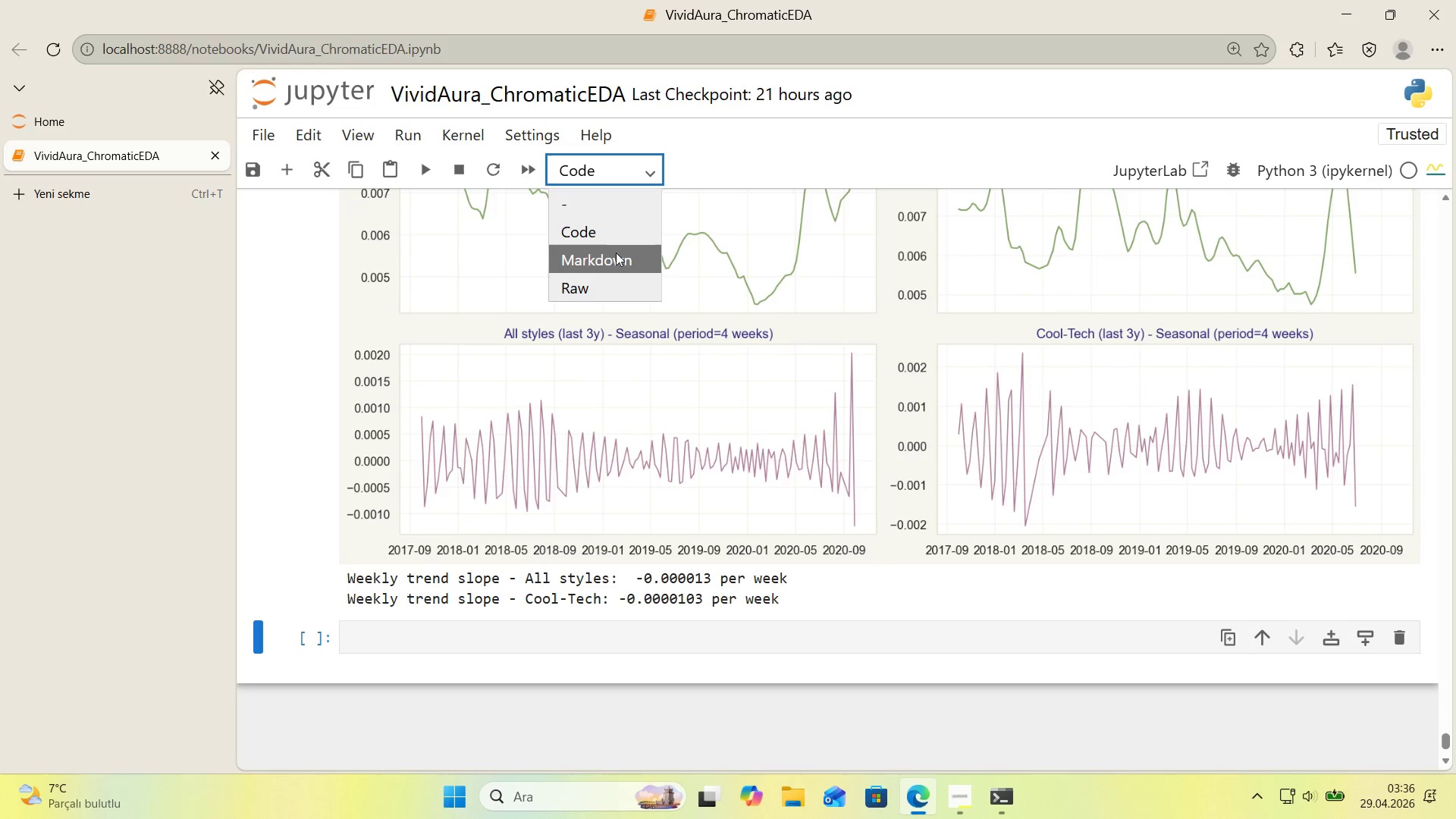 
left_click([614, 257])
 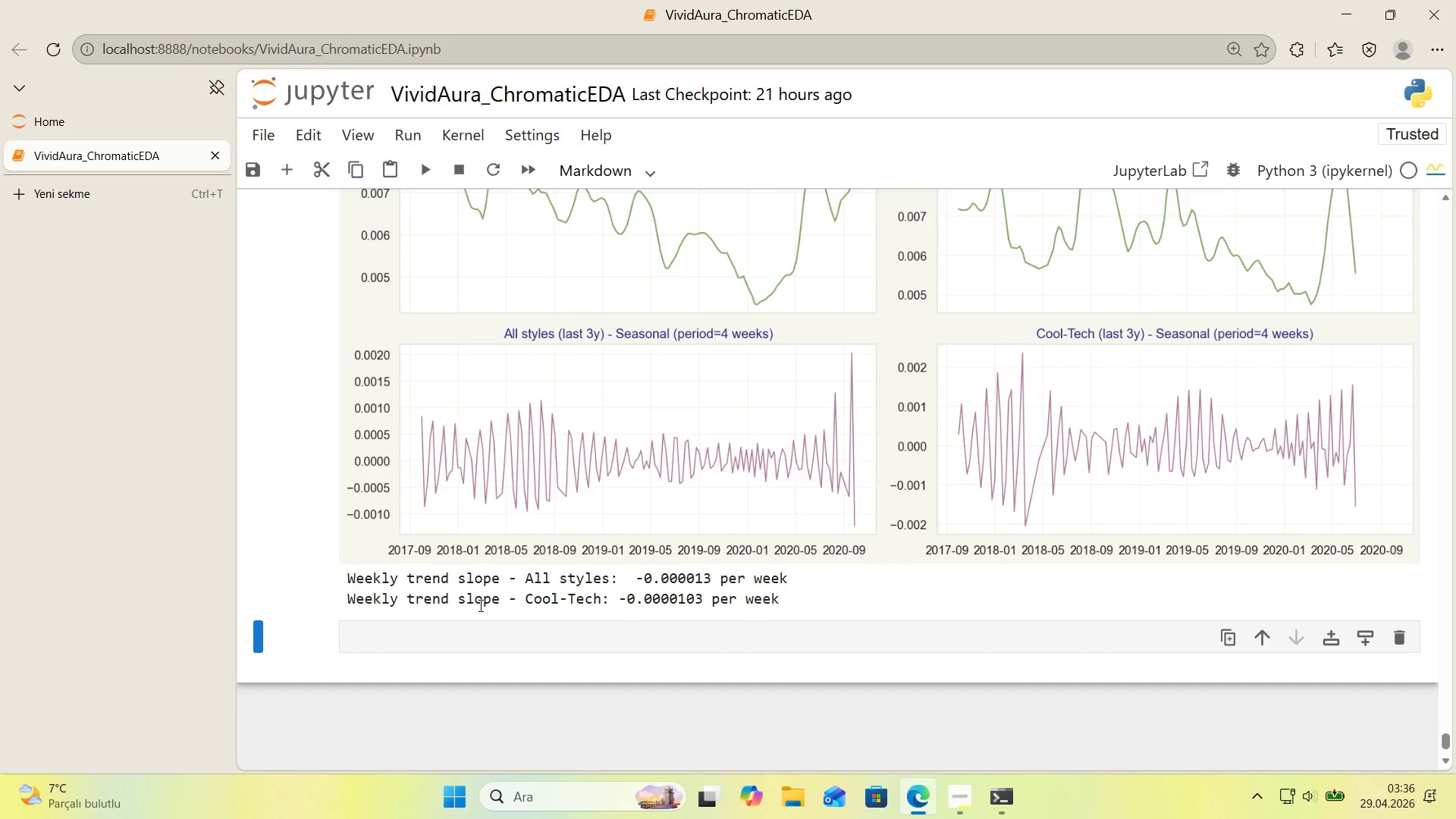 
scroll: coordinate [472, 611], scroll_direction: down, amount: 1.0
 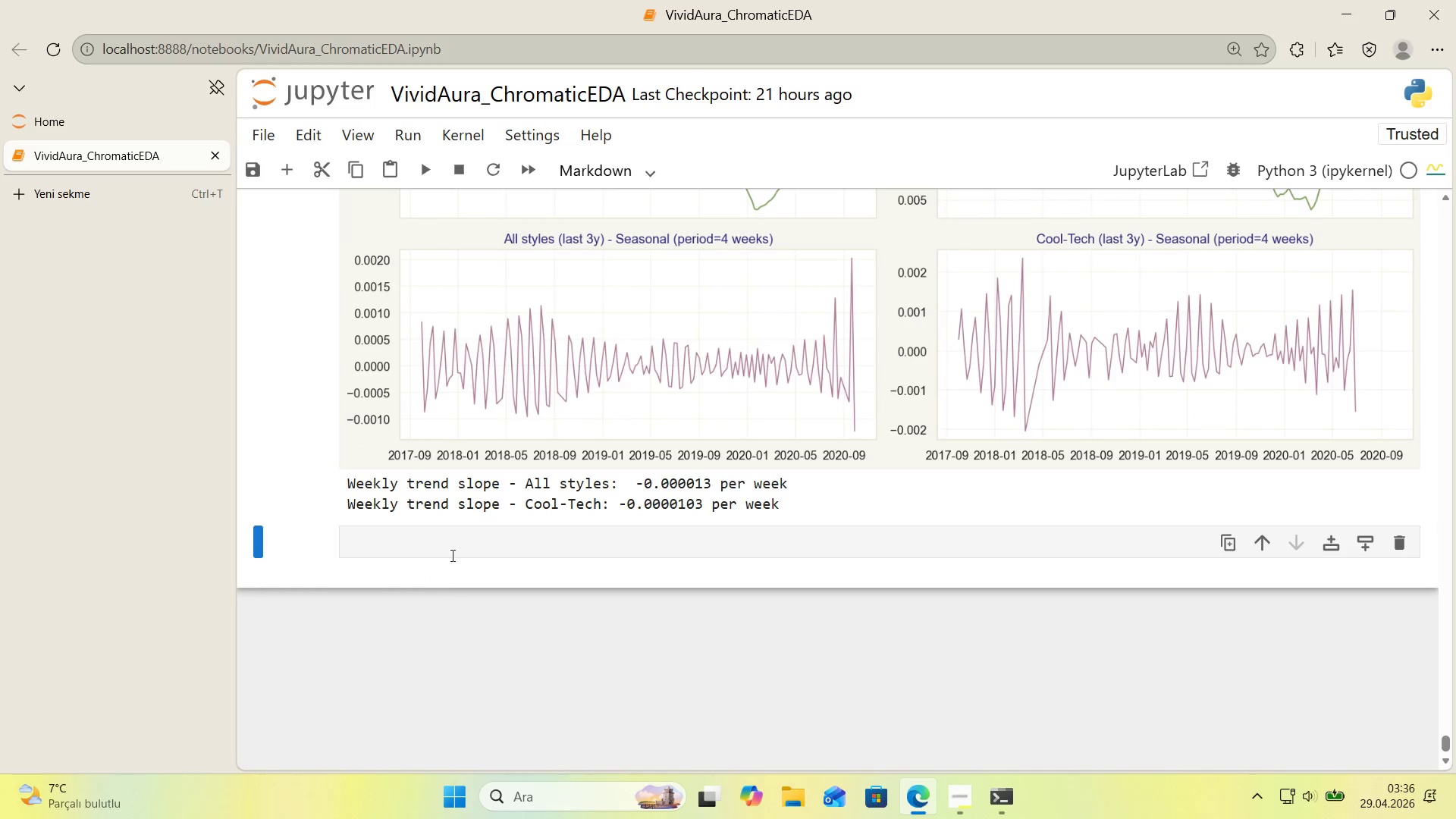 
left_click([451, 549])
 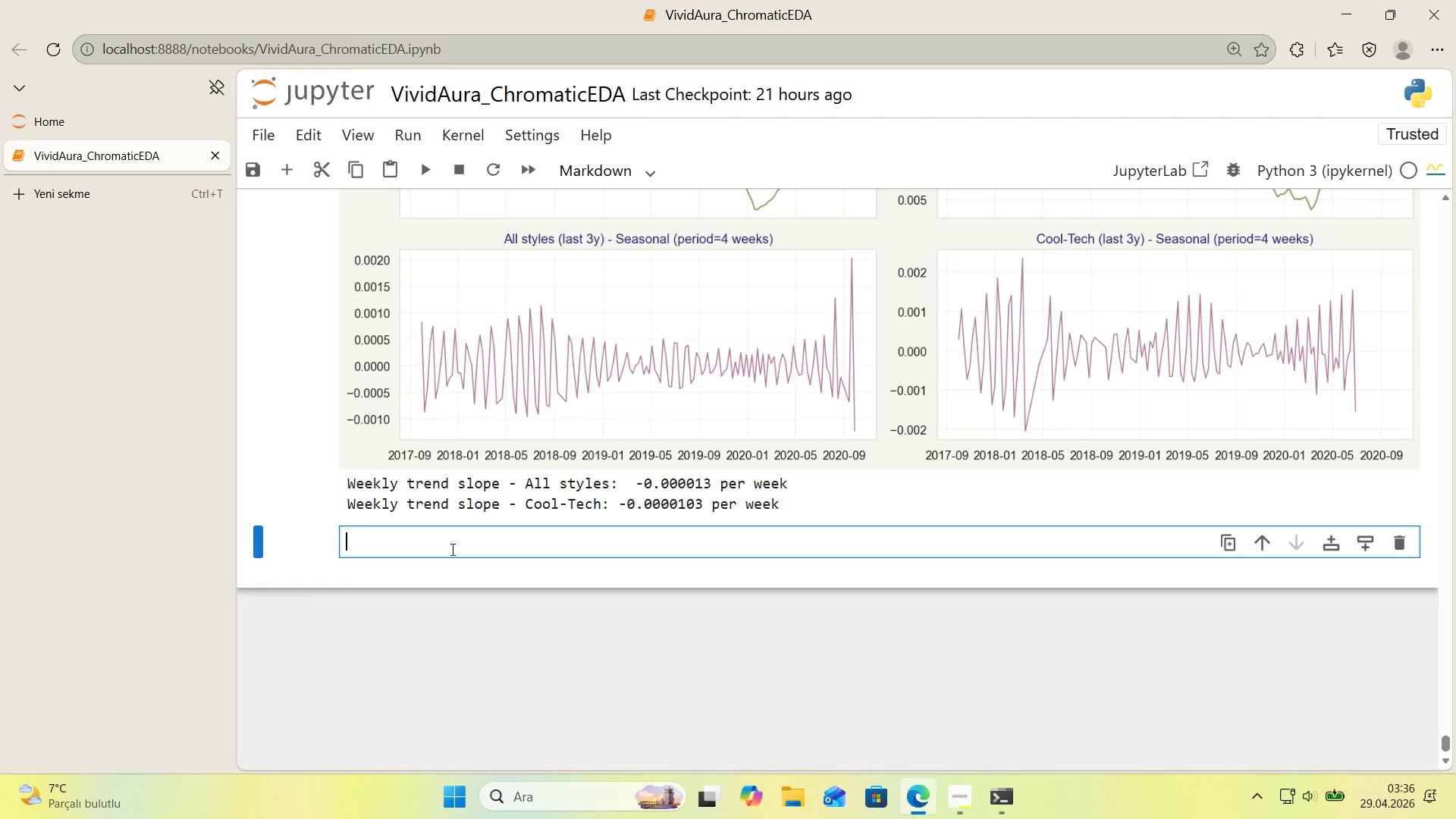 
type([Break] Both te)
key(Backspace)
type(rends are gently negat've)
 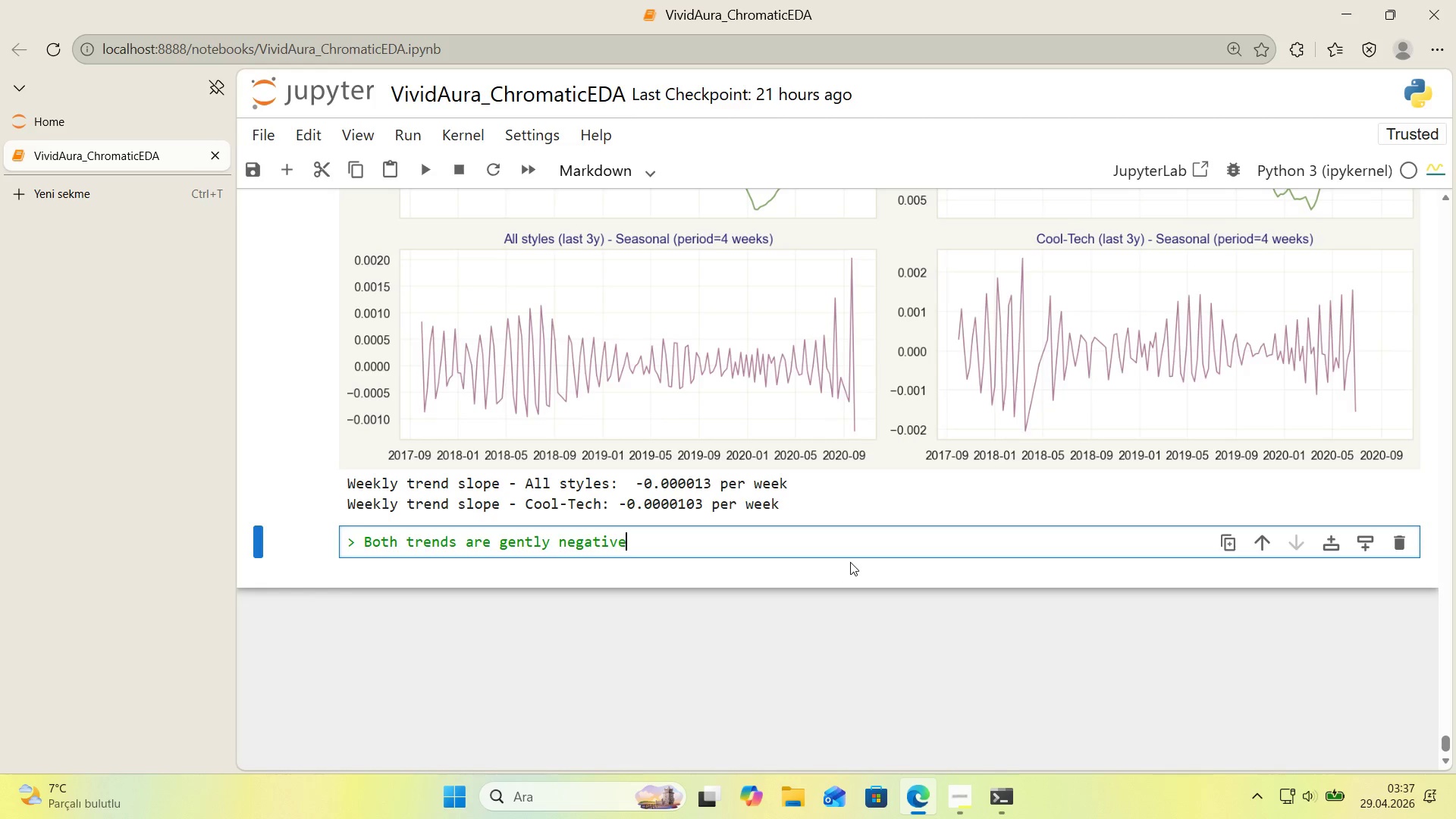 
key(Period)
 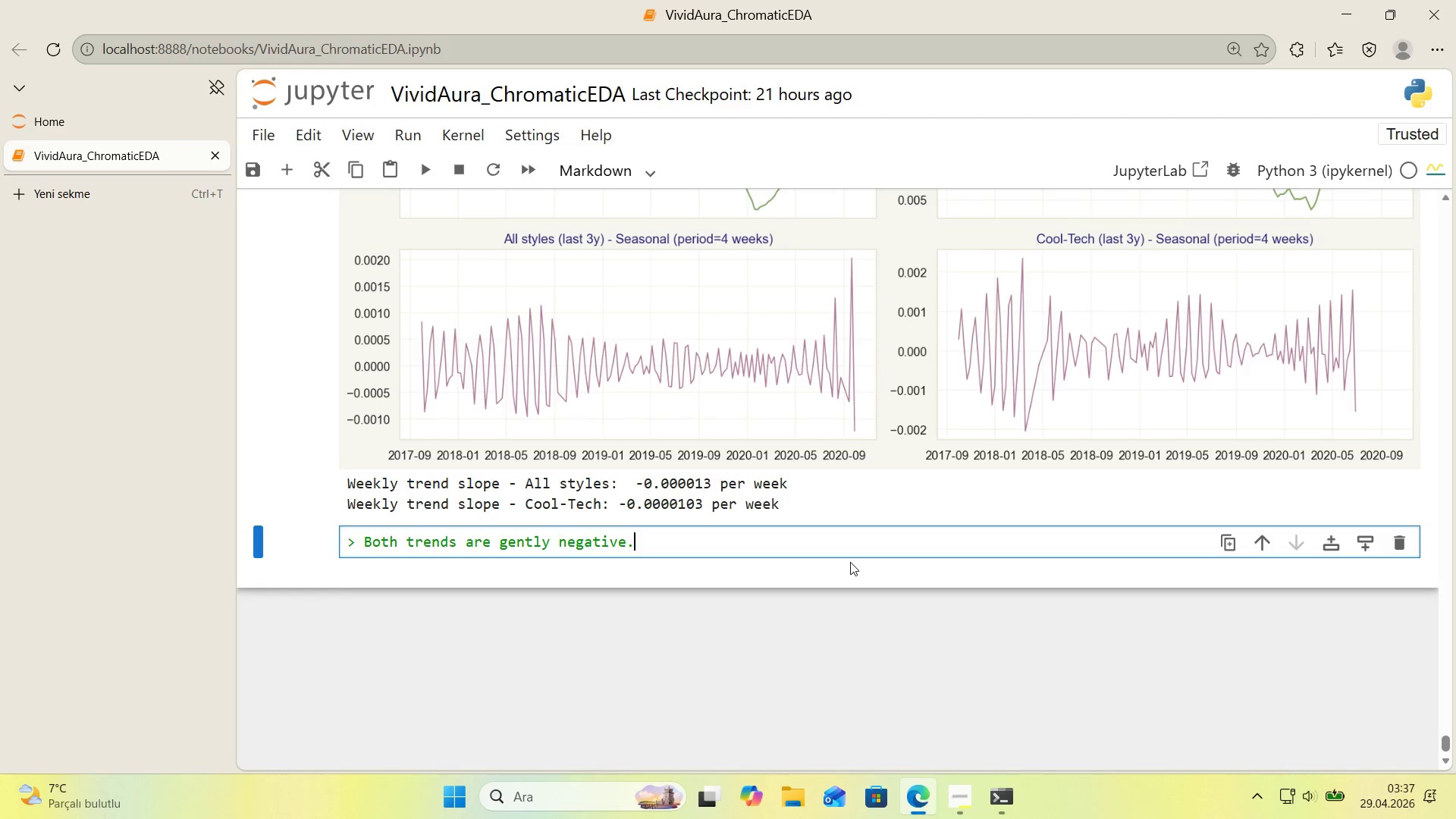 
wait(31.55)
 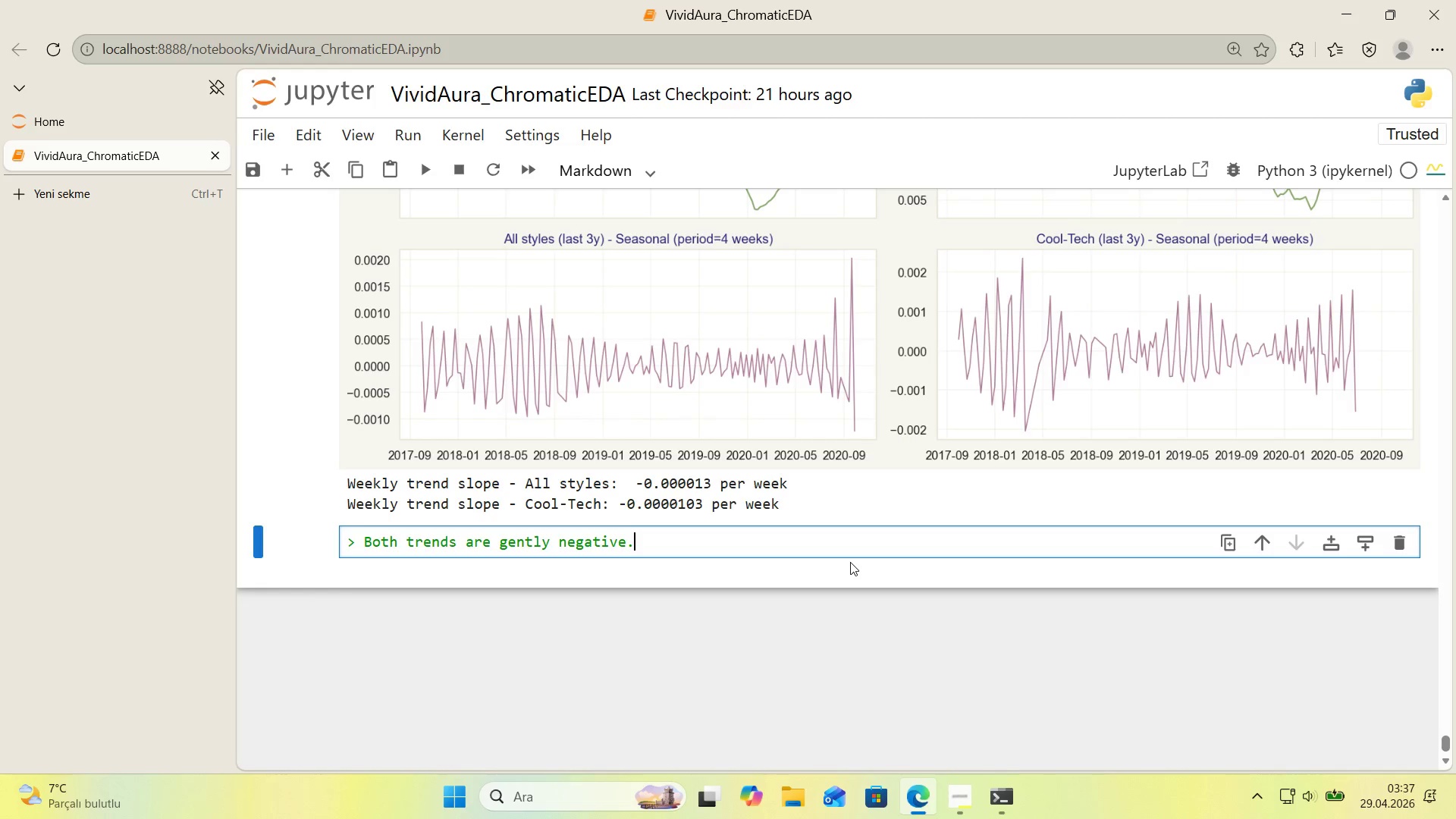 
type( Aggregate weekly trend )
 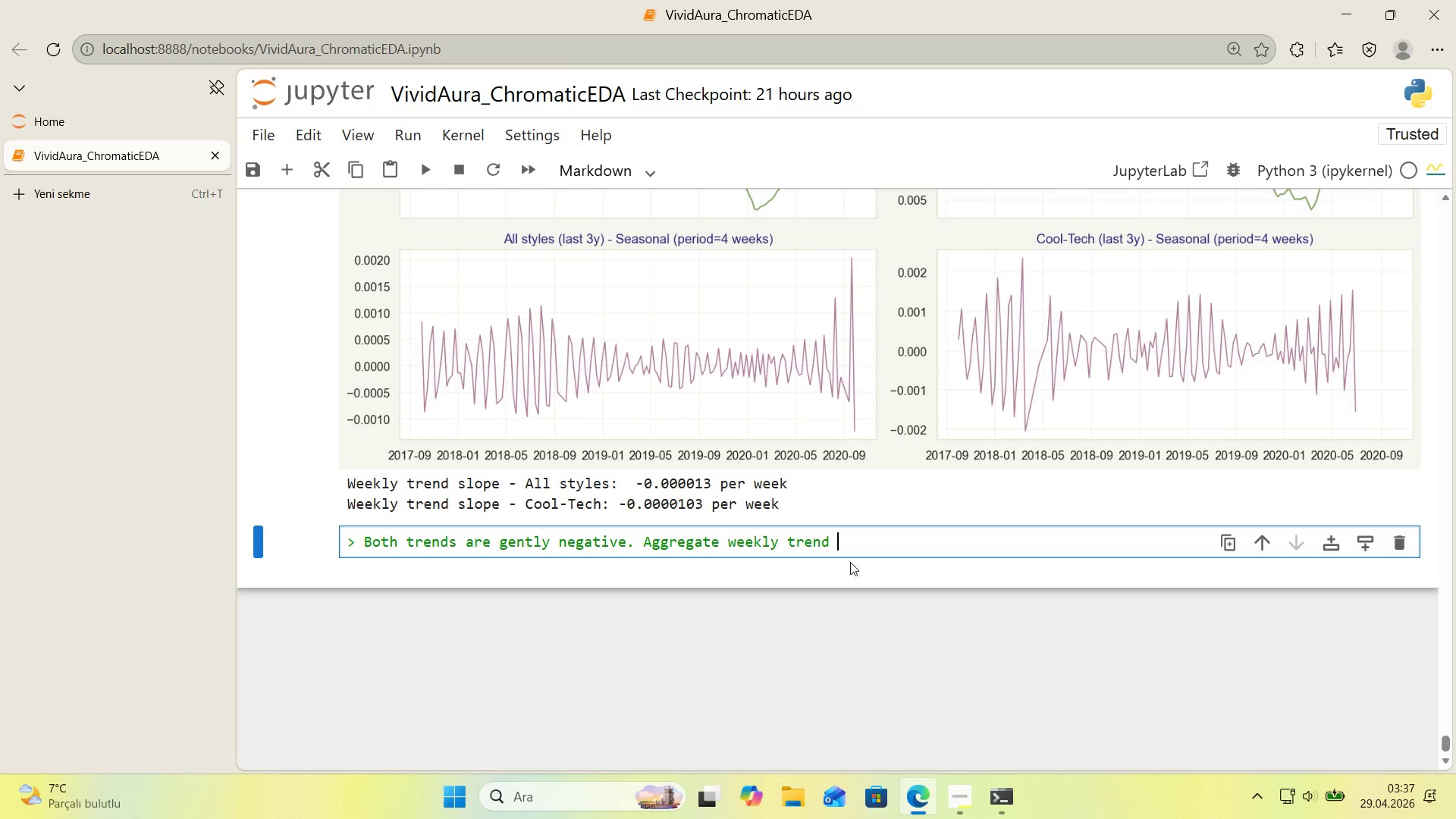 
type(slope 's **1.27e-5 per week** )
 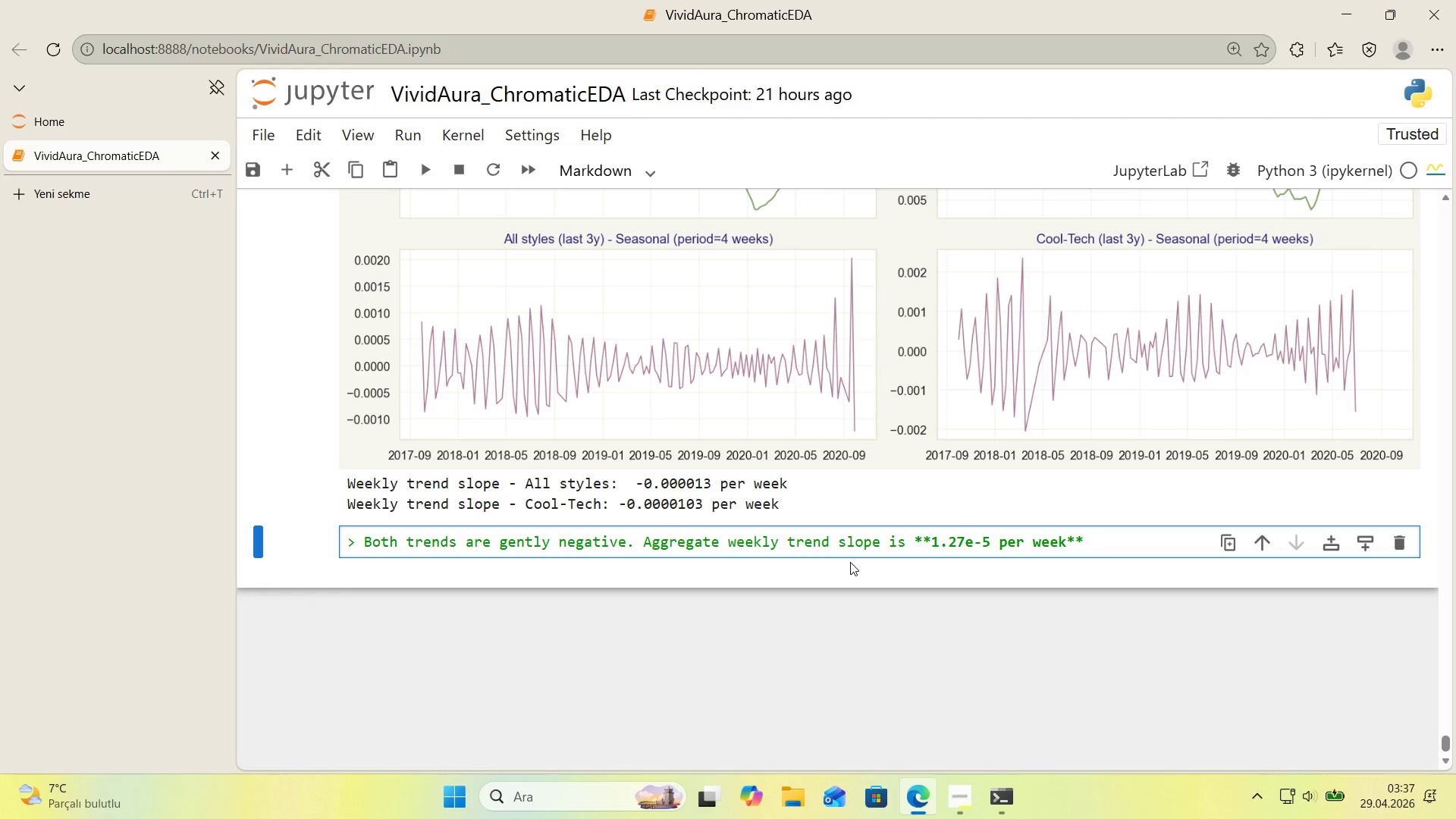 
key(ArrowLeft)
 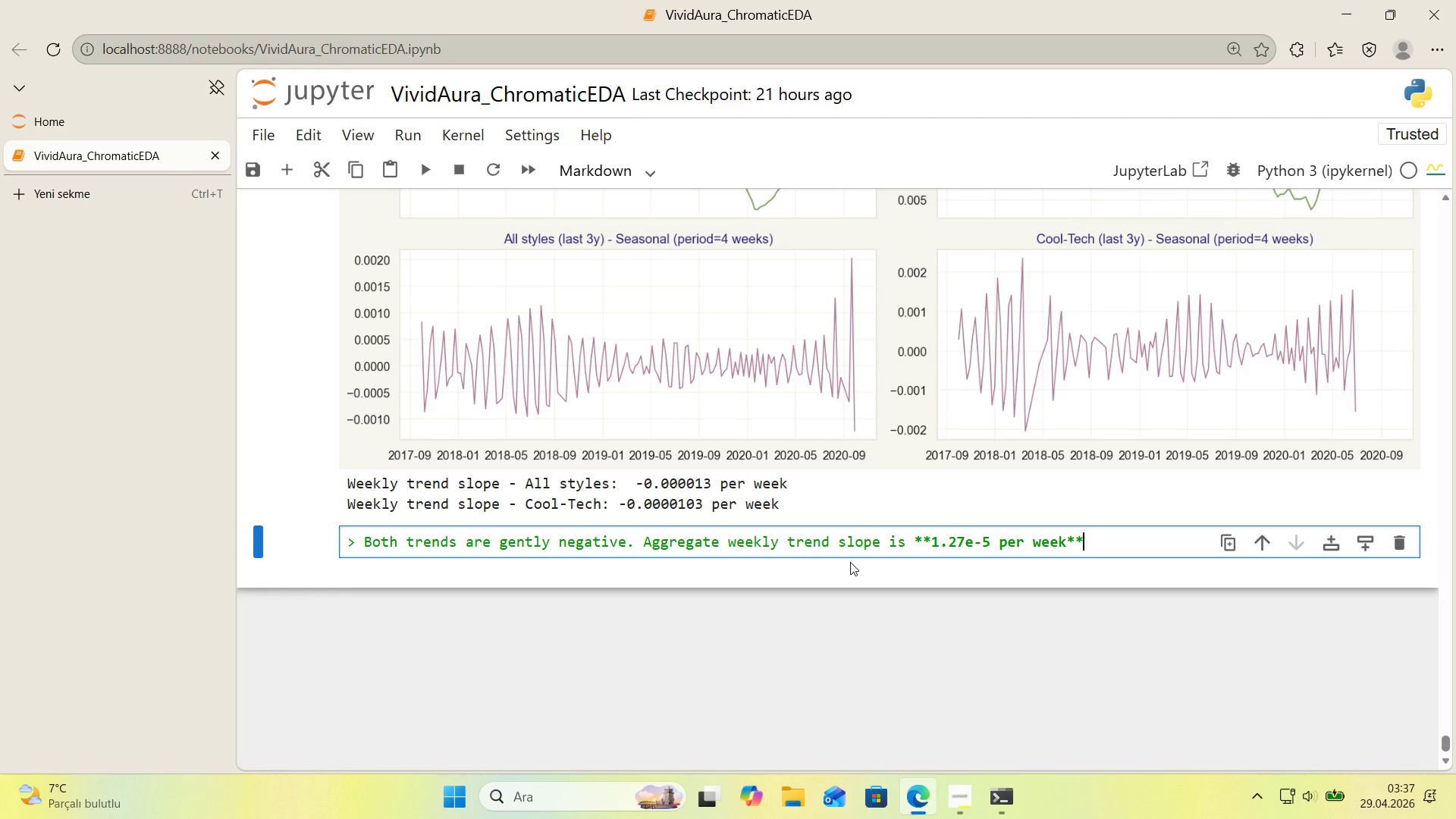 
type(< Cool-Tech )
key(Backspace)
type(@s slope 's **1)
key(Backspace)
type(-1.04e-5 per week** sl'ghtly less c)
key(Backspace)
type(dec)
 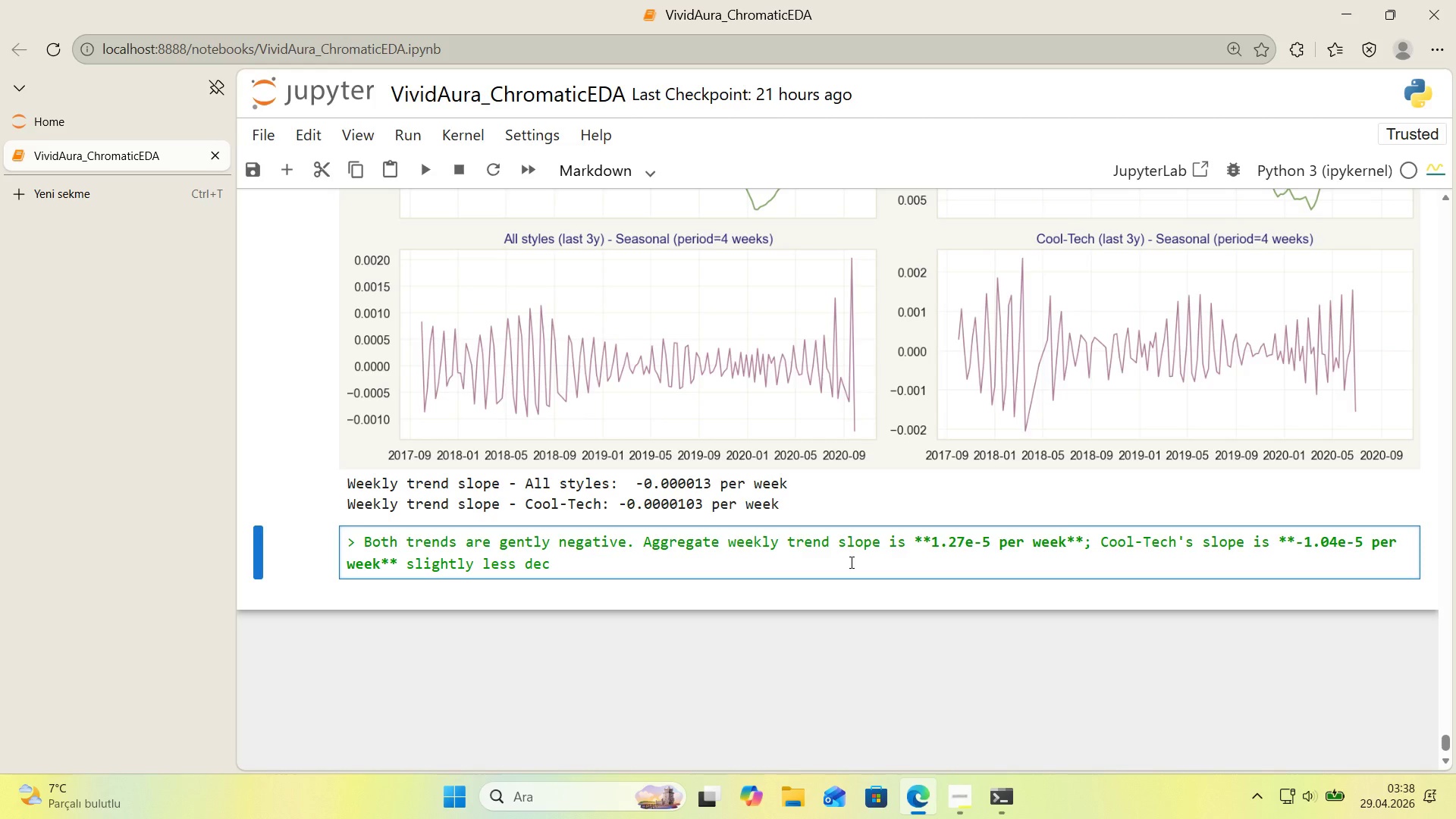 
wait(5.83)
 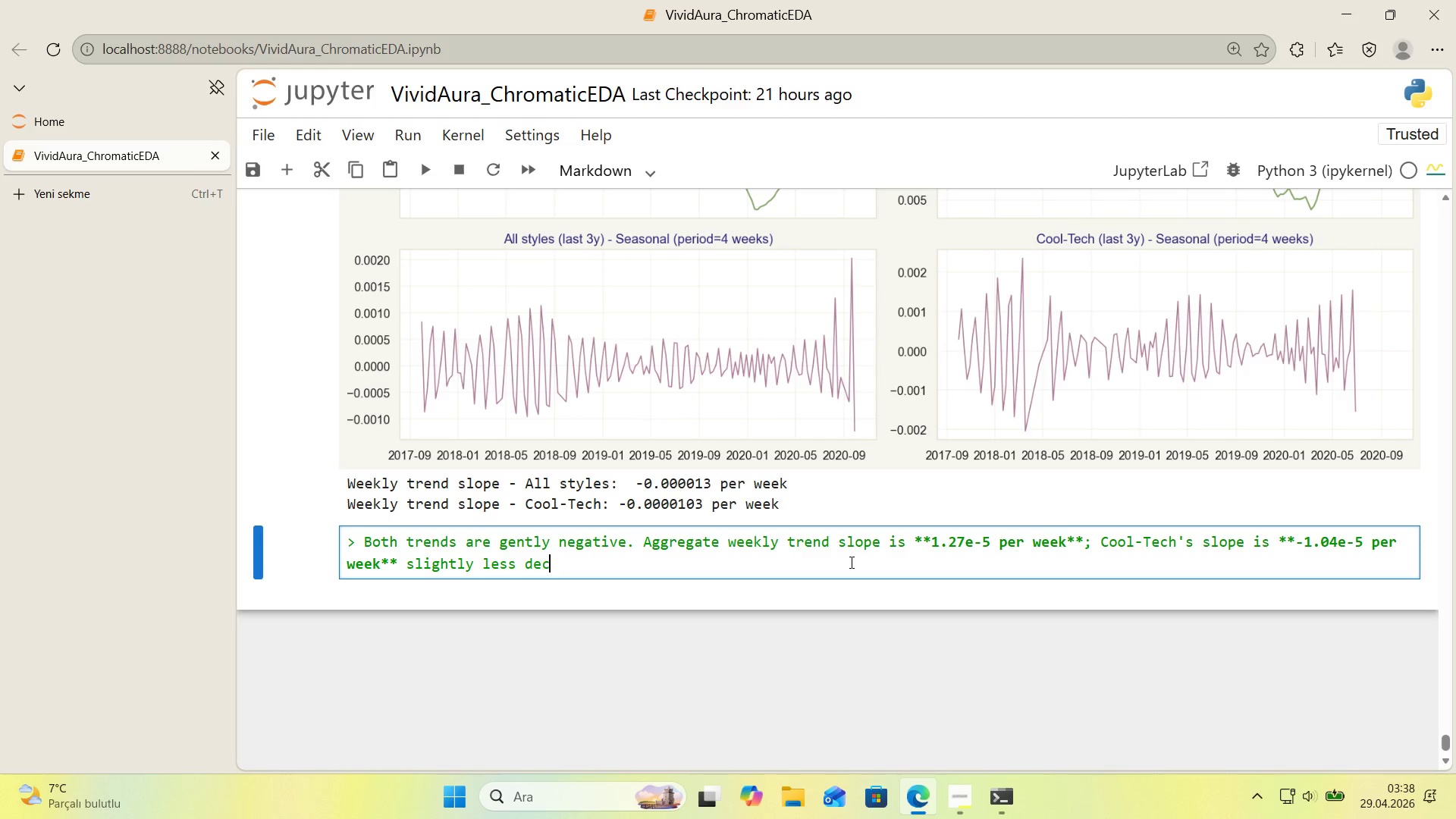 
type(at t)
key(Backspace)
key(Backspace)
key(Backspace)
type(y than the aggregate.  The)
key(Backspace)
key(Backspace)
key(Backspace)
key(Backspace)
key(Backspace)
type( The seasonal component *()
 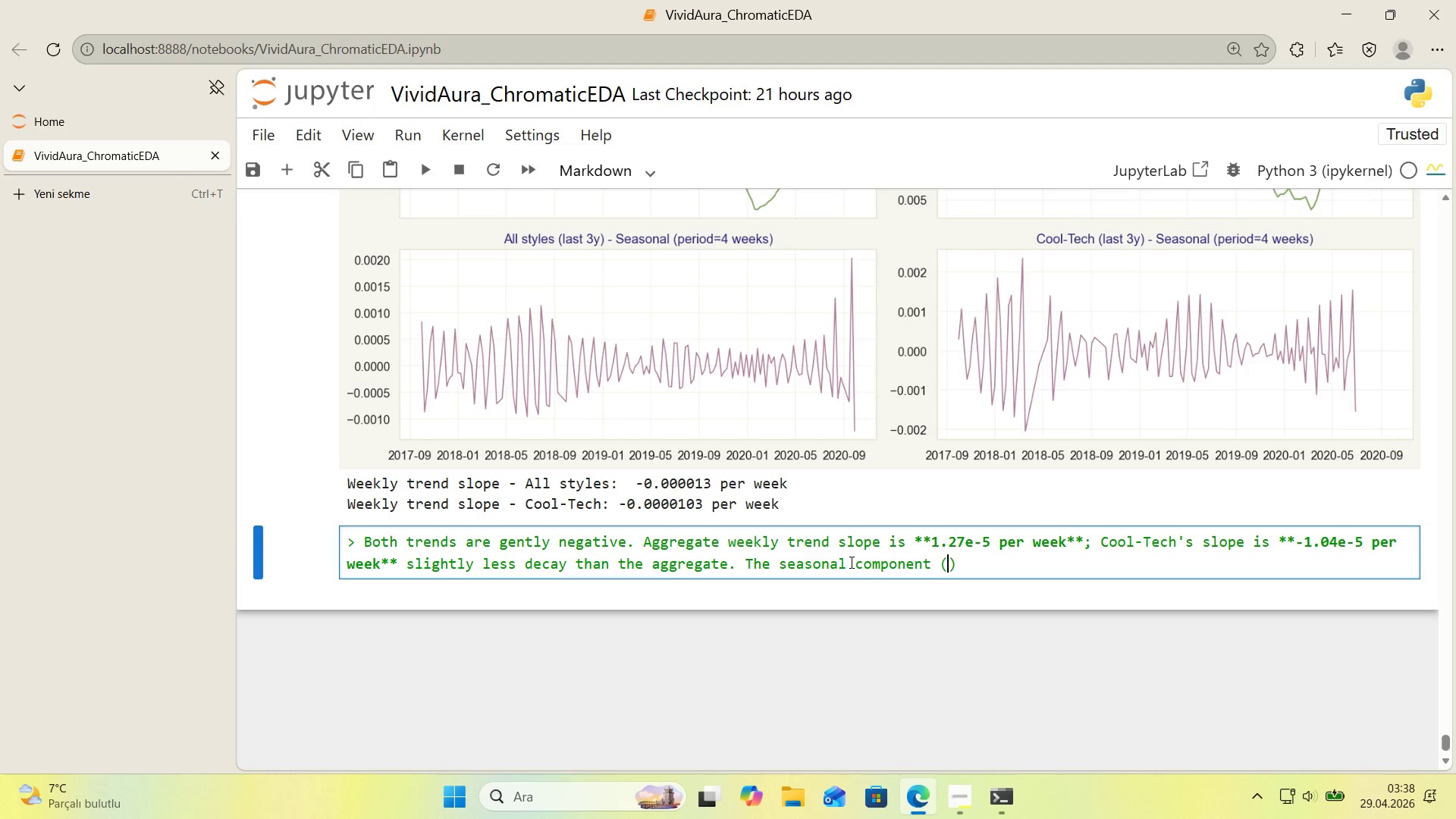 
 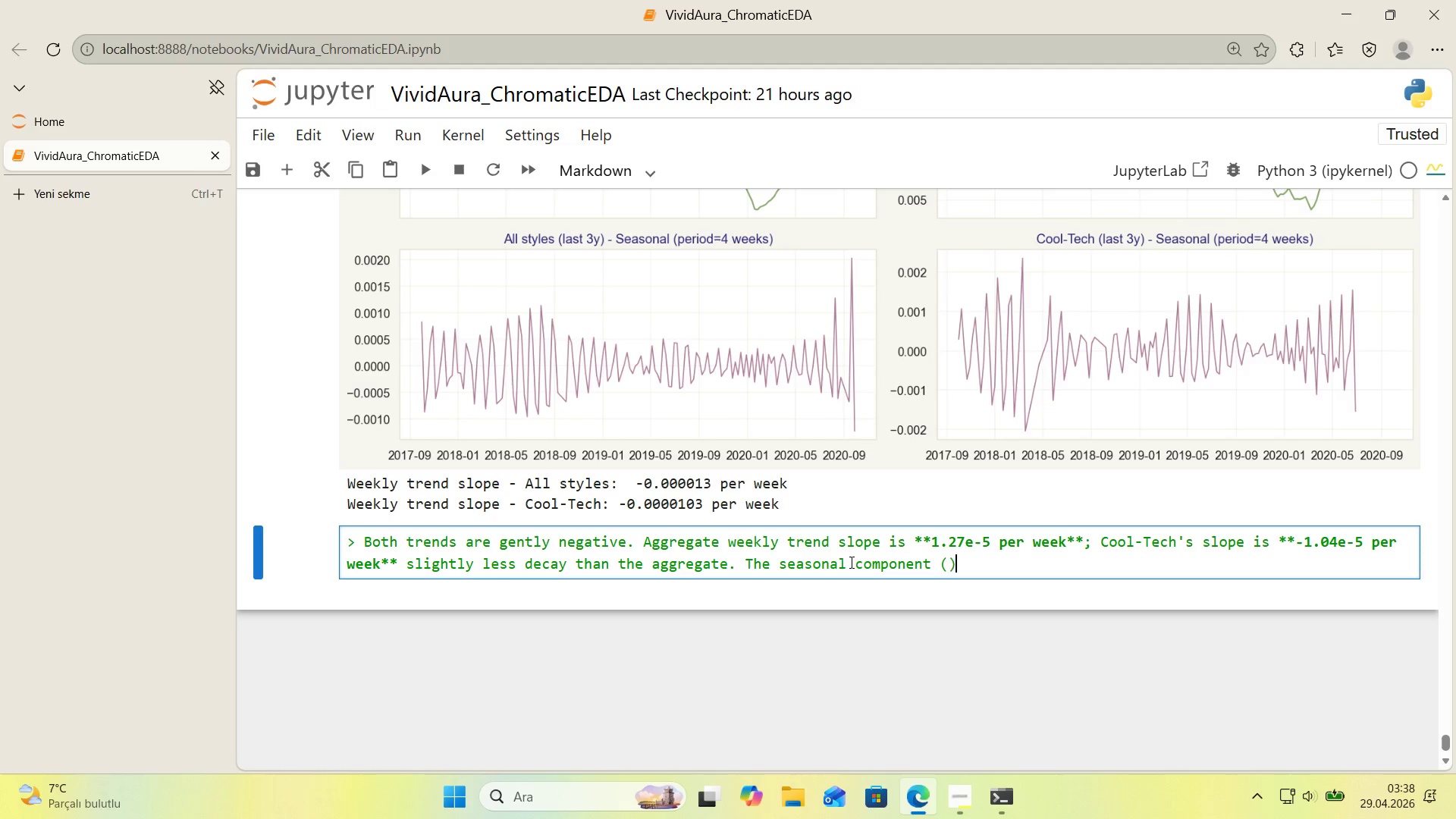 
key(ArrowLeft)
 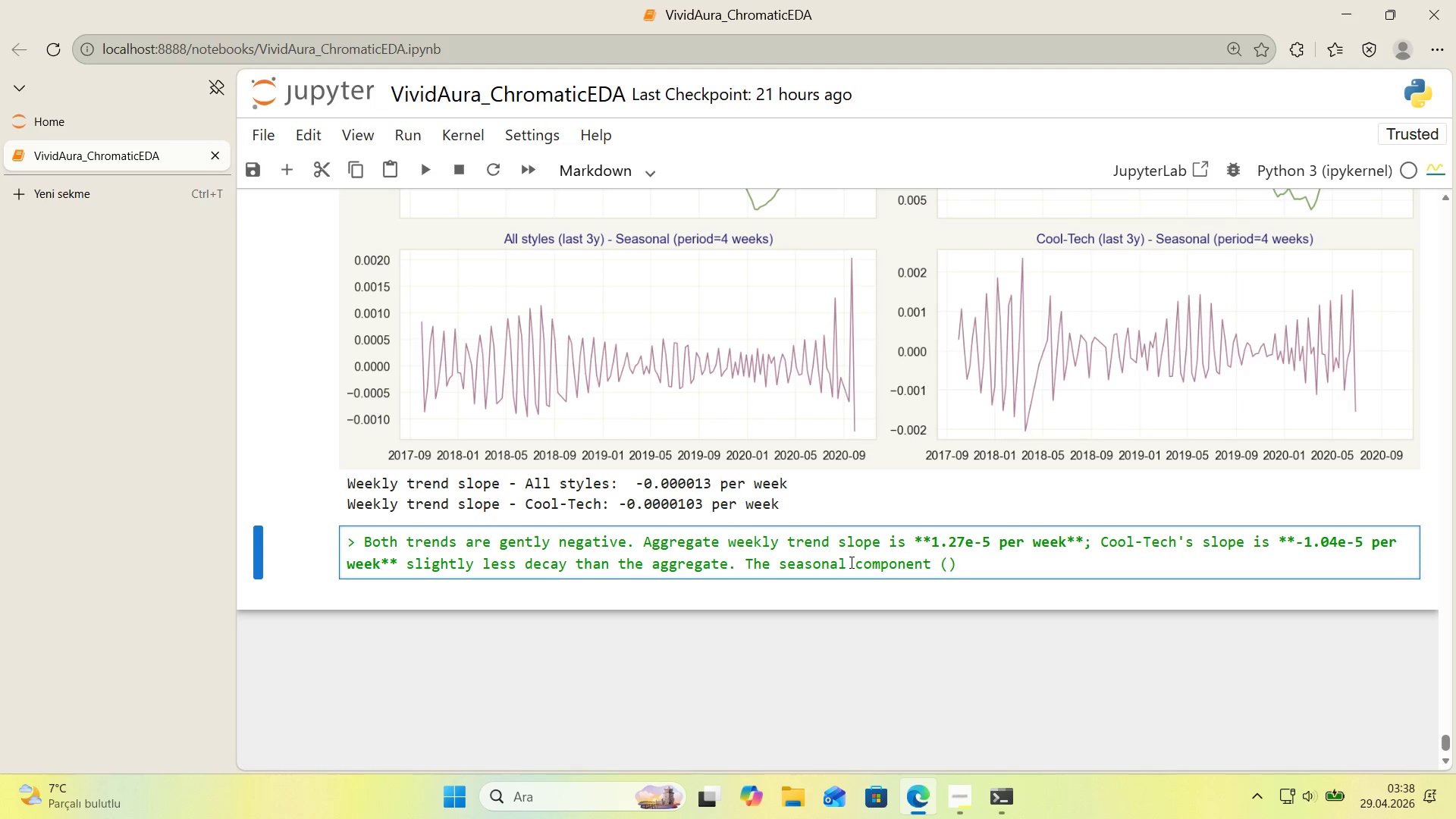 
type(4-week per'od)
 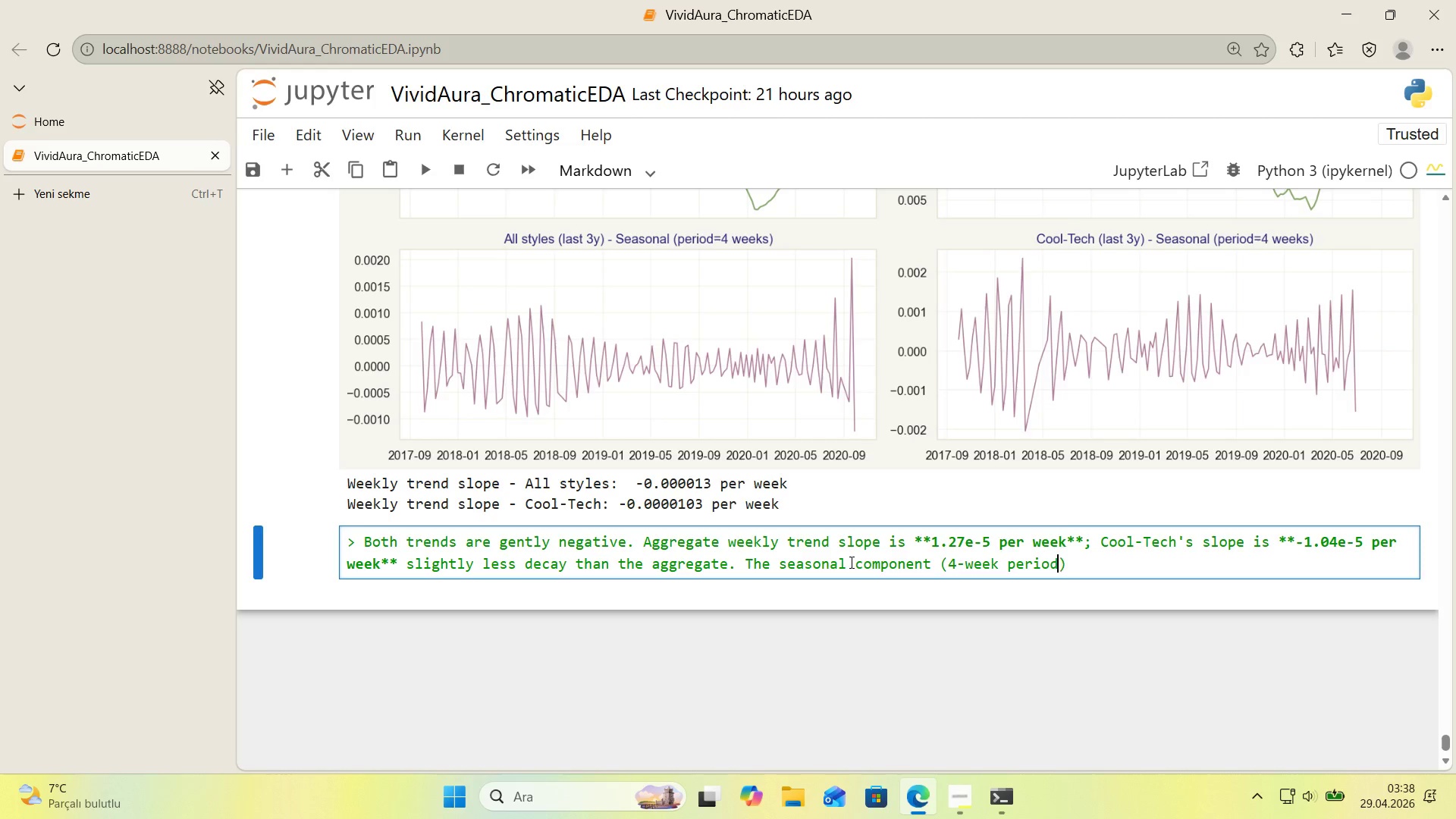 
key(ArrowRight)
 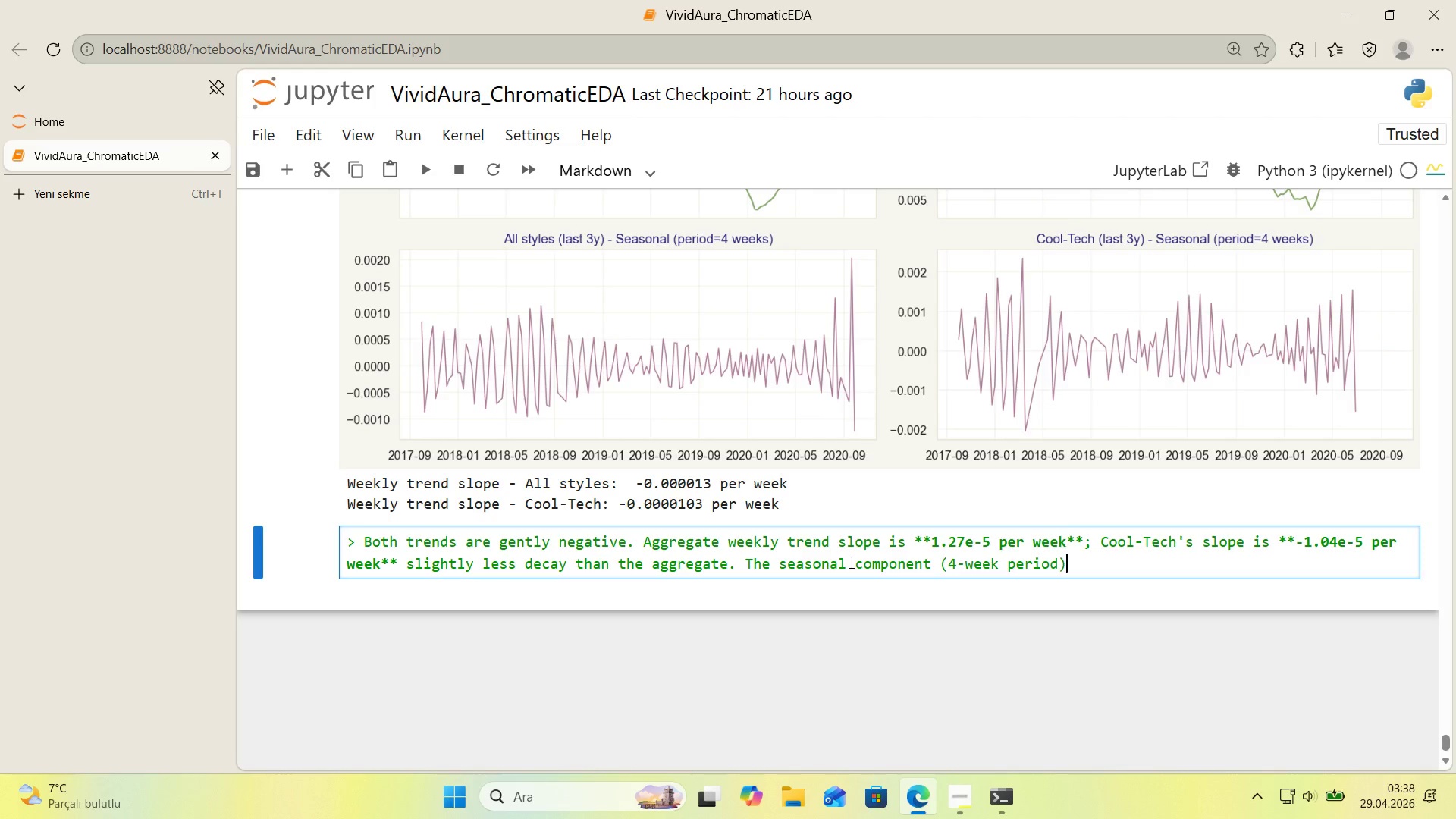 
type( osc'llates around +-0.001 )
 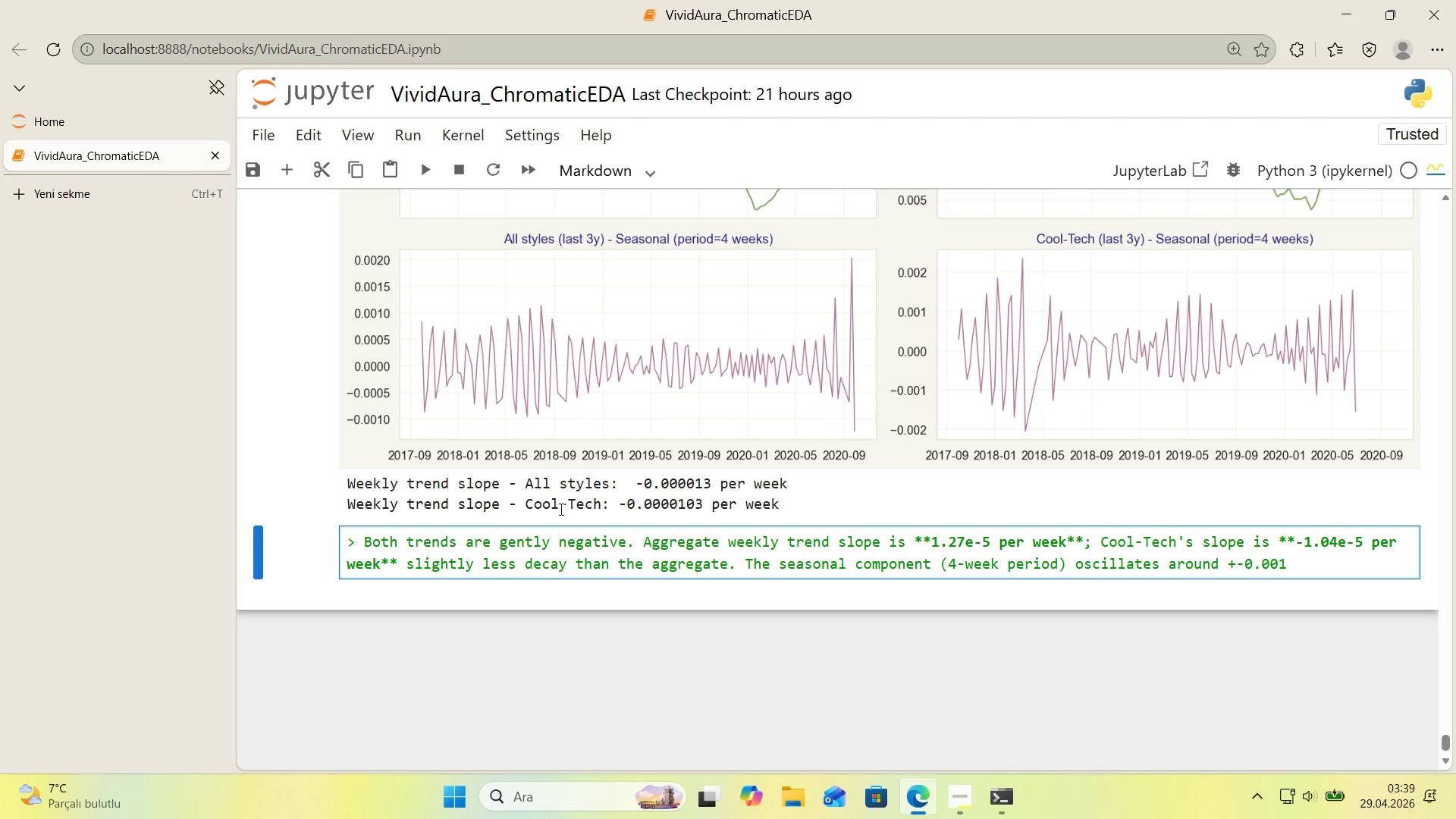 
wait(11.69)
 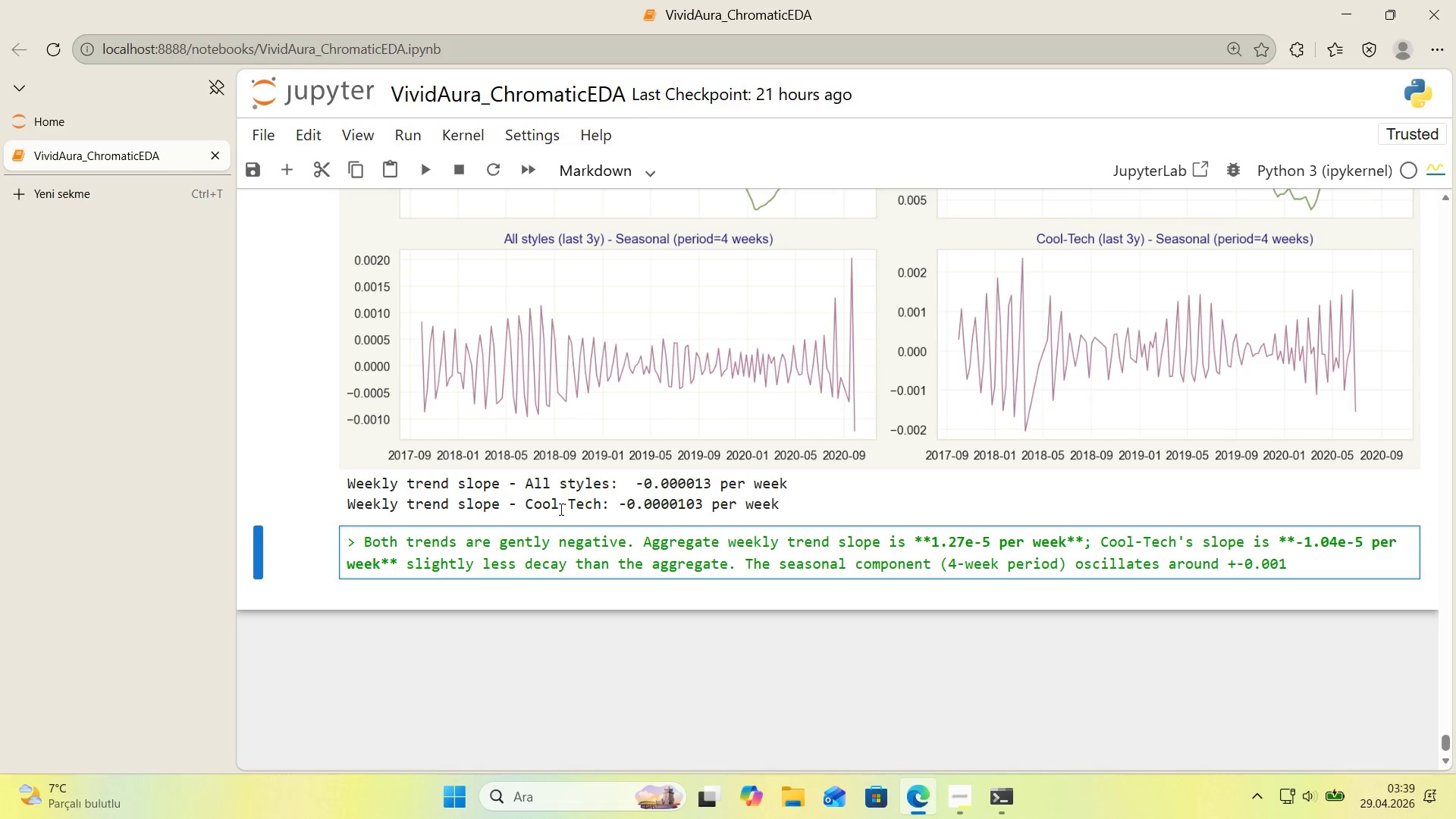 
left_click_drag(start_coordinate=[711, 488], to_coordinate=[642, 491])
 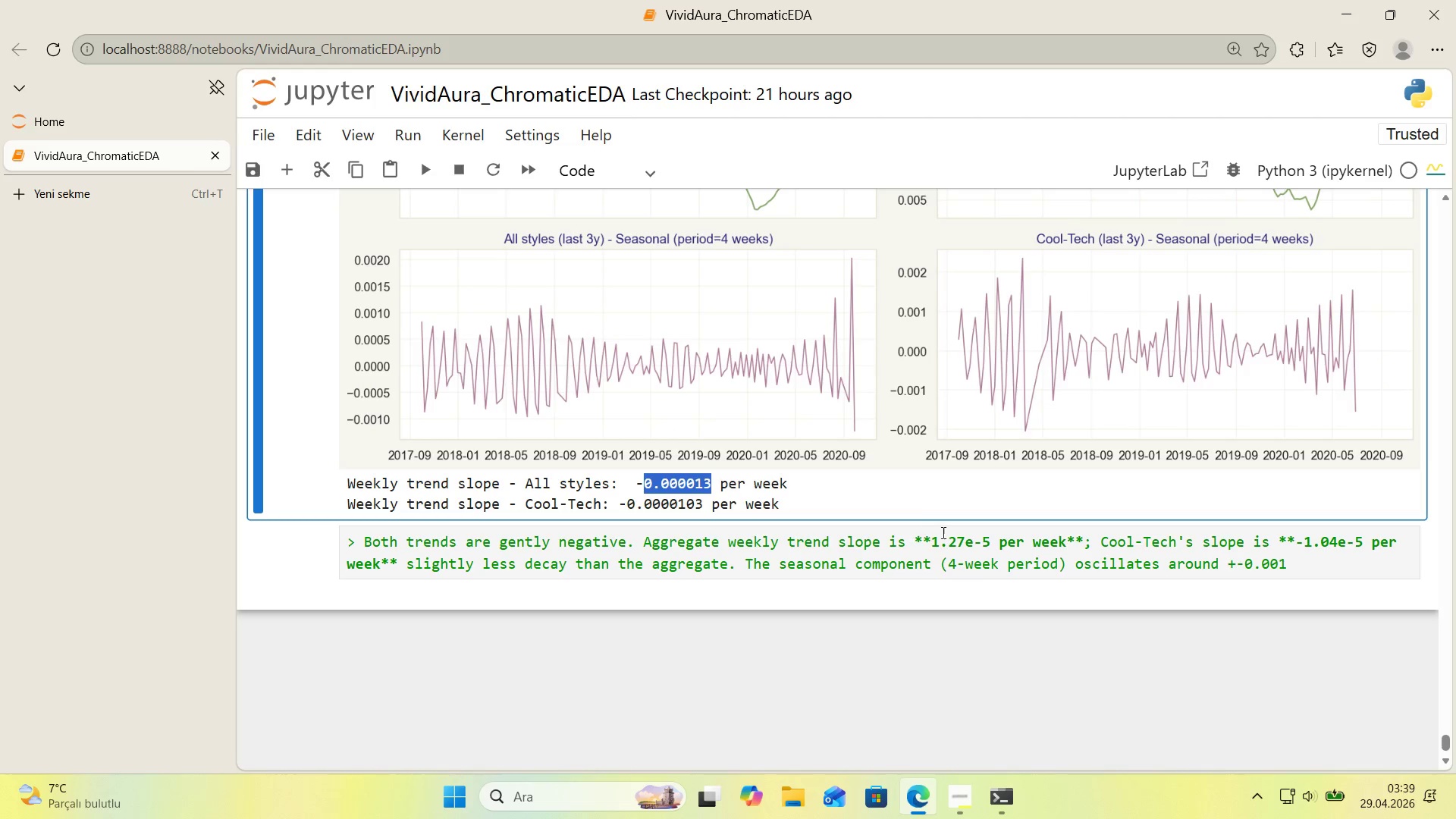 
left_click([946, 532])
 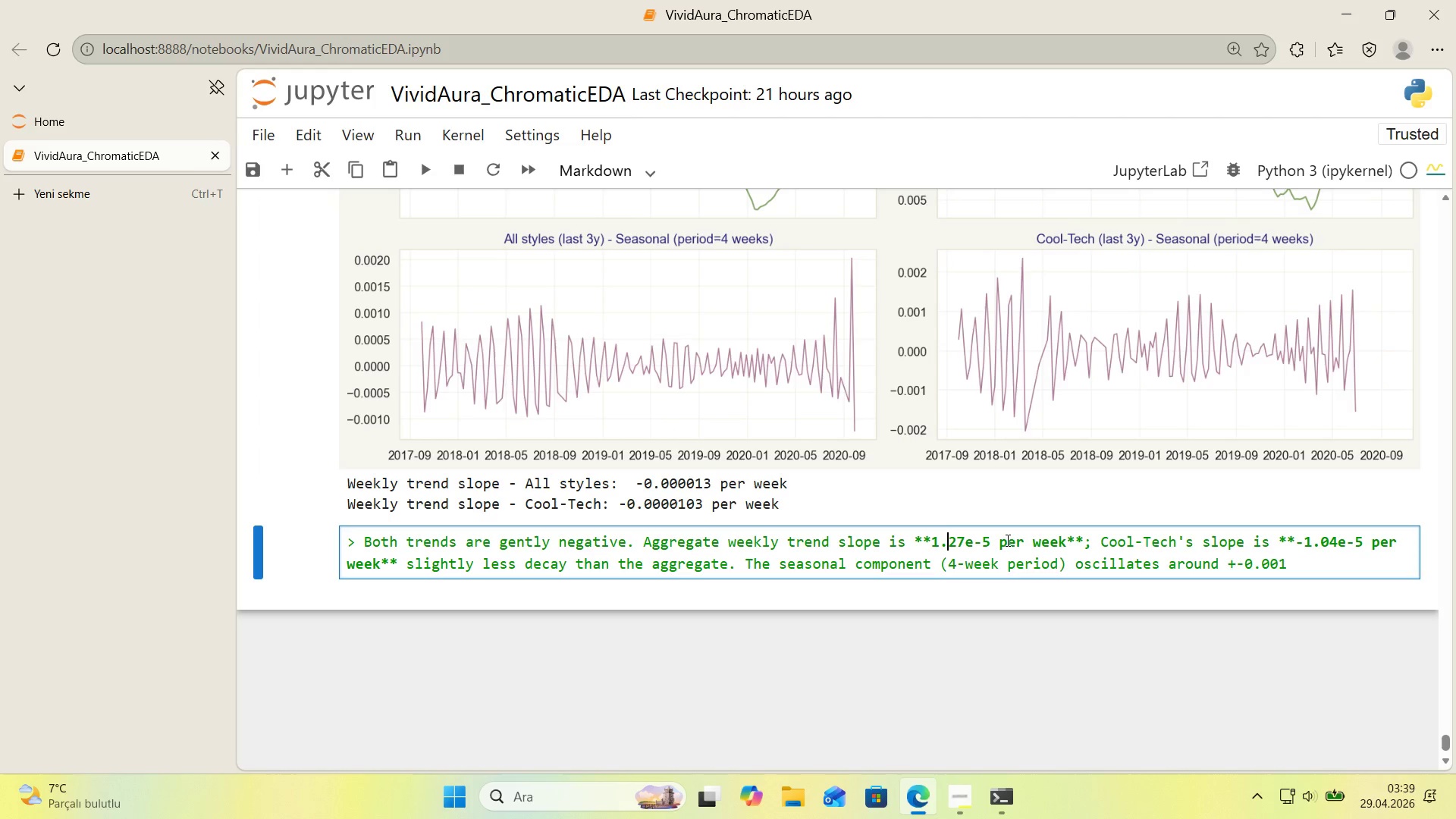 
scroll: coordinate [1006, 541], scroll_direction: up, amount: 9.0
 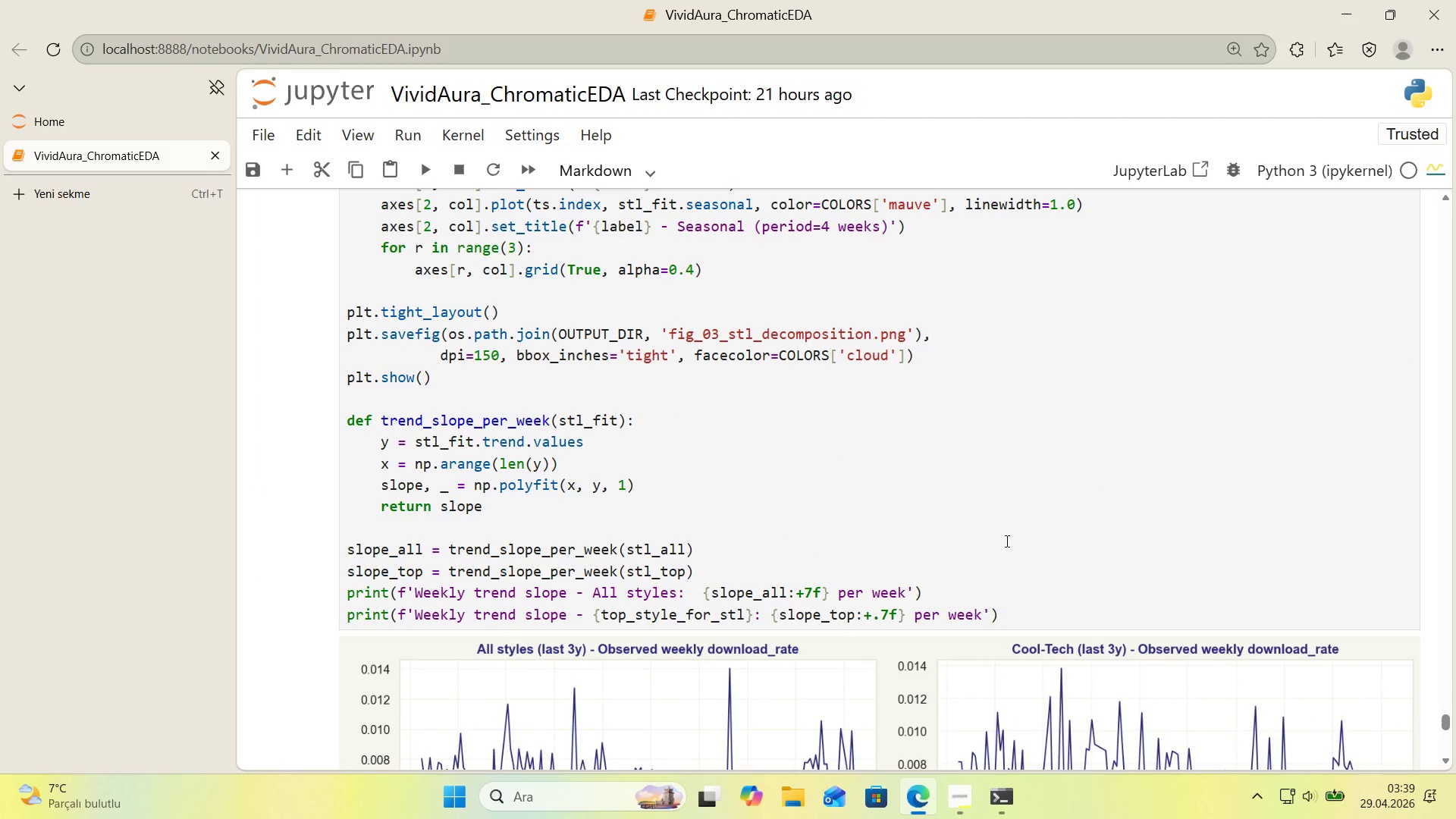 
scroll: coordinate [1006, 541], scroll_direction: down, amount: 9.0
 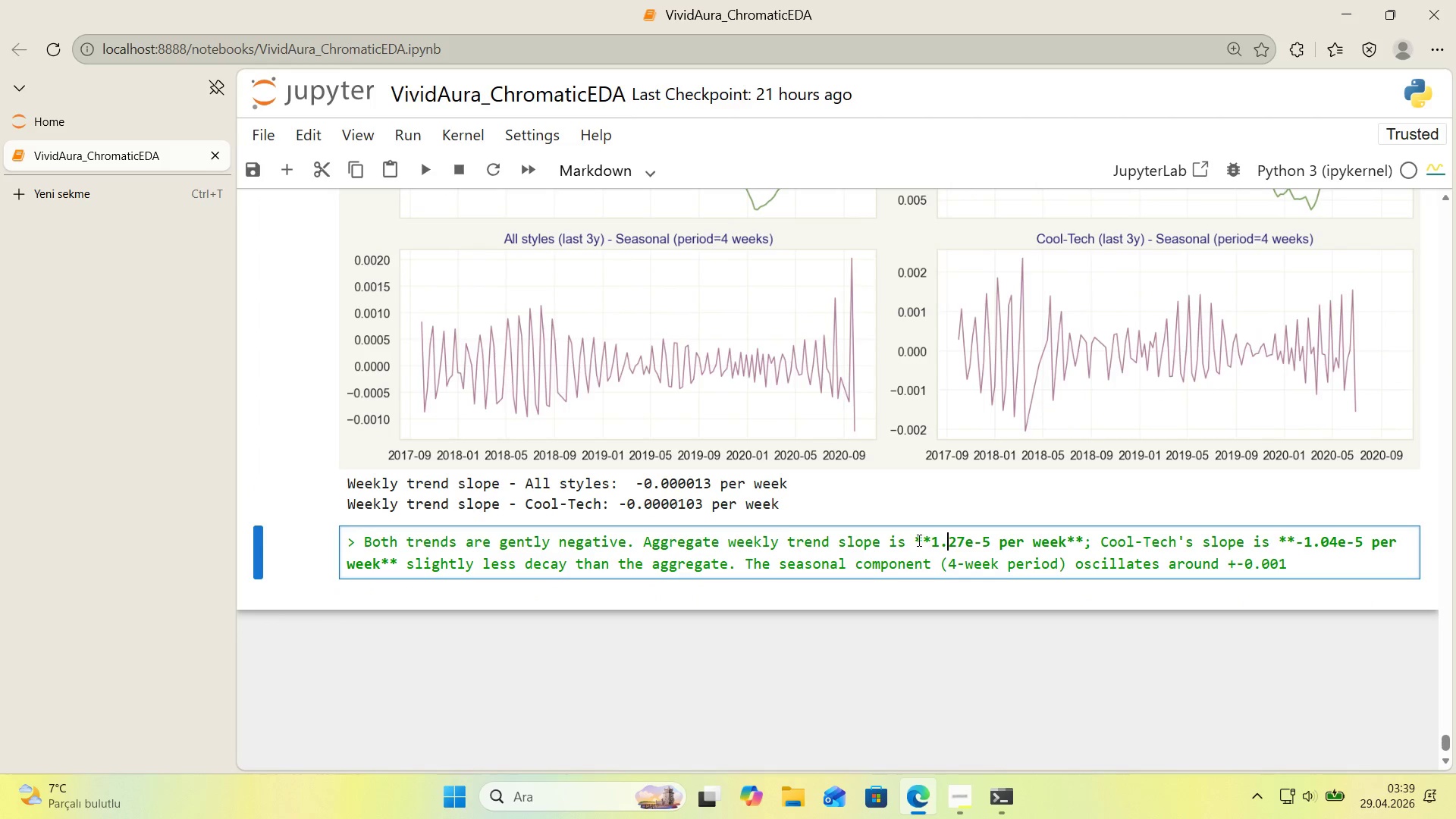 
left_click([930, 538])
 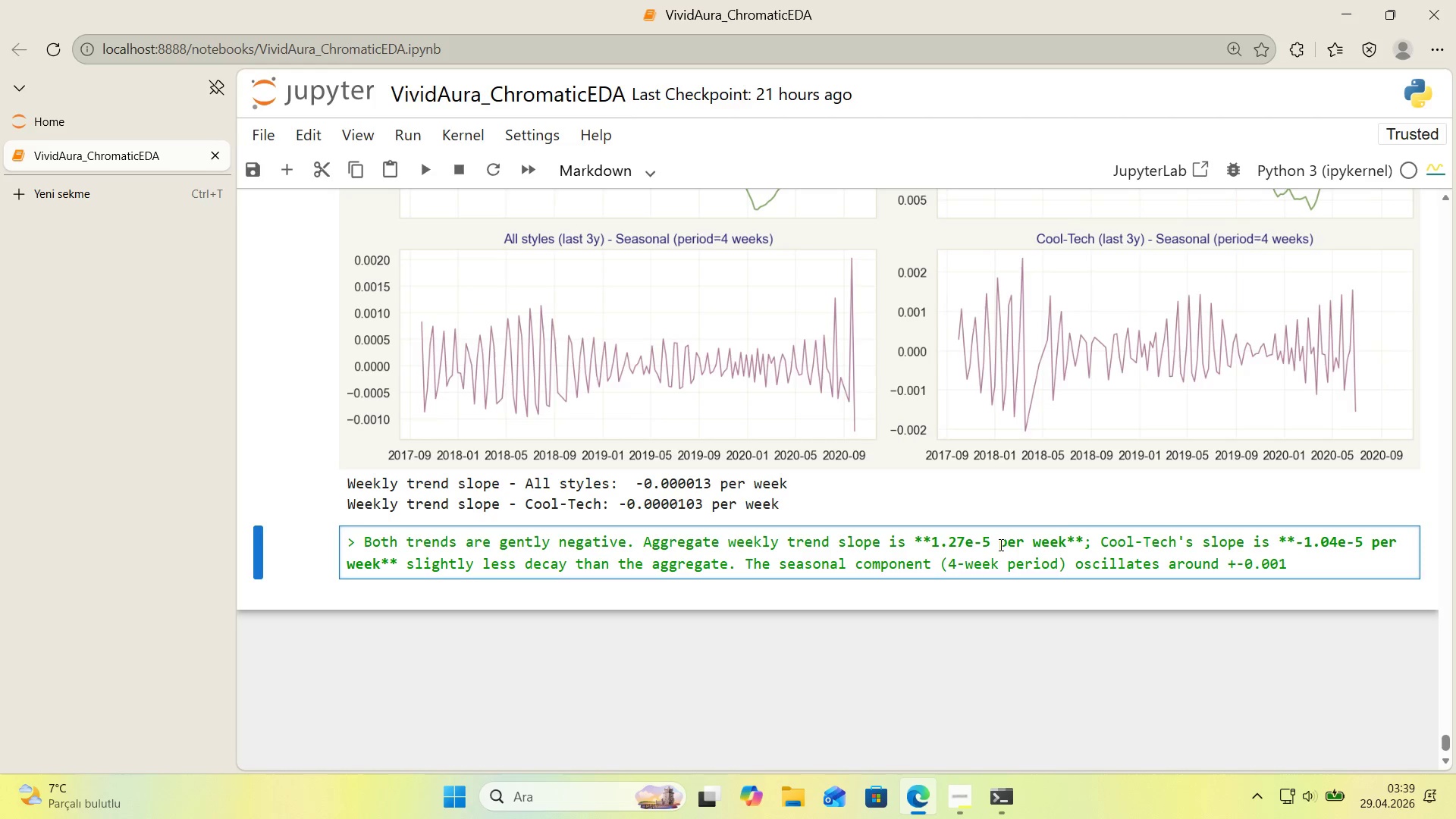 
wait(15.52)
 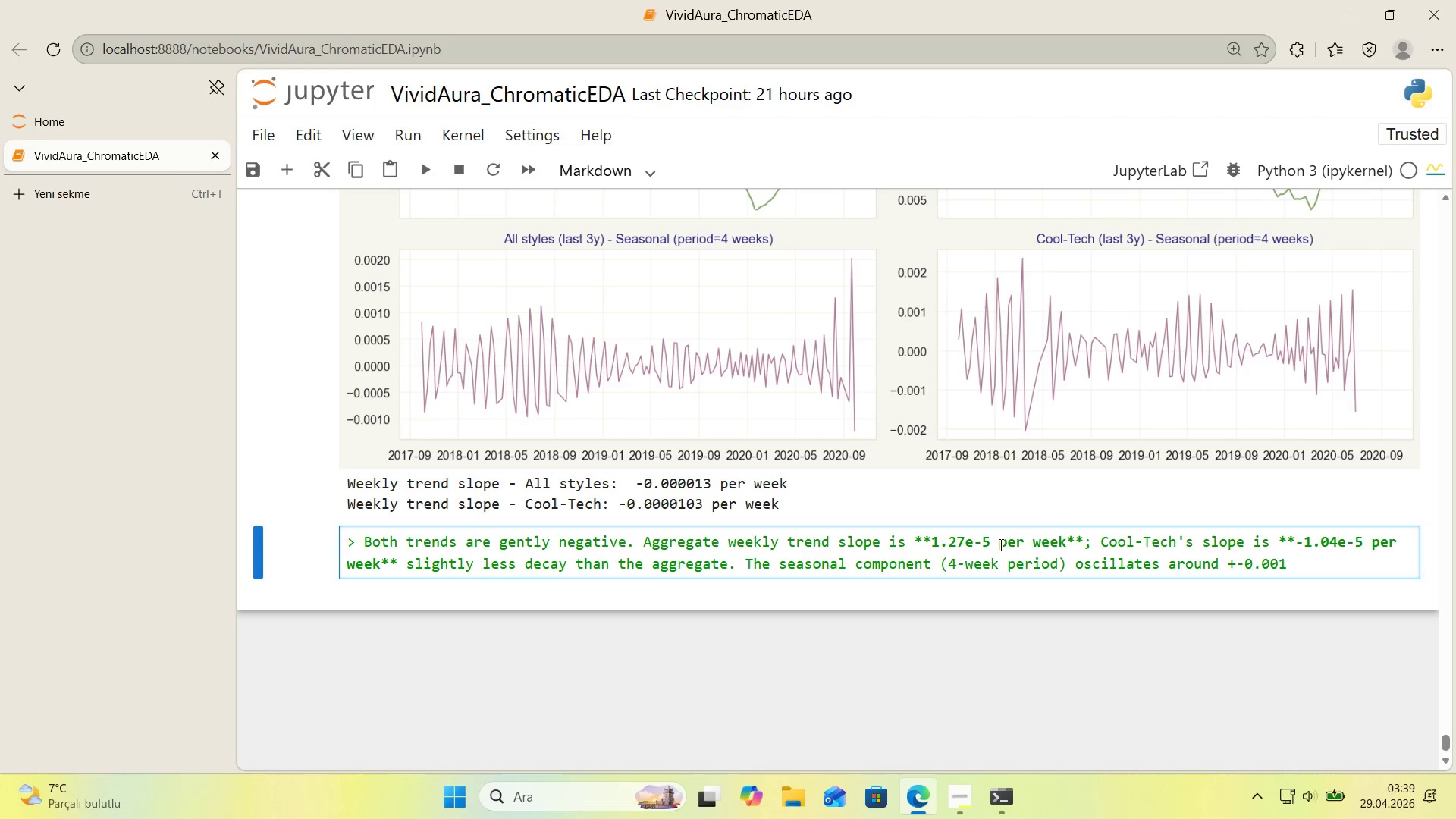 
left_click_drag(start_coordinate=[965, 543], to_coordinate=[950, 543])
 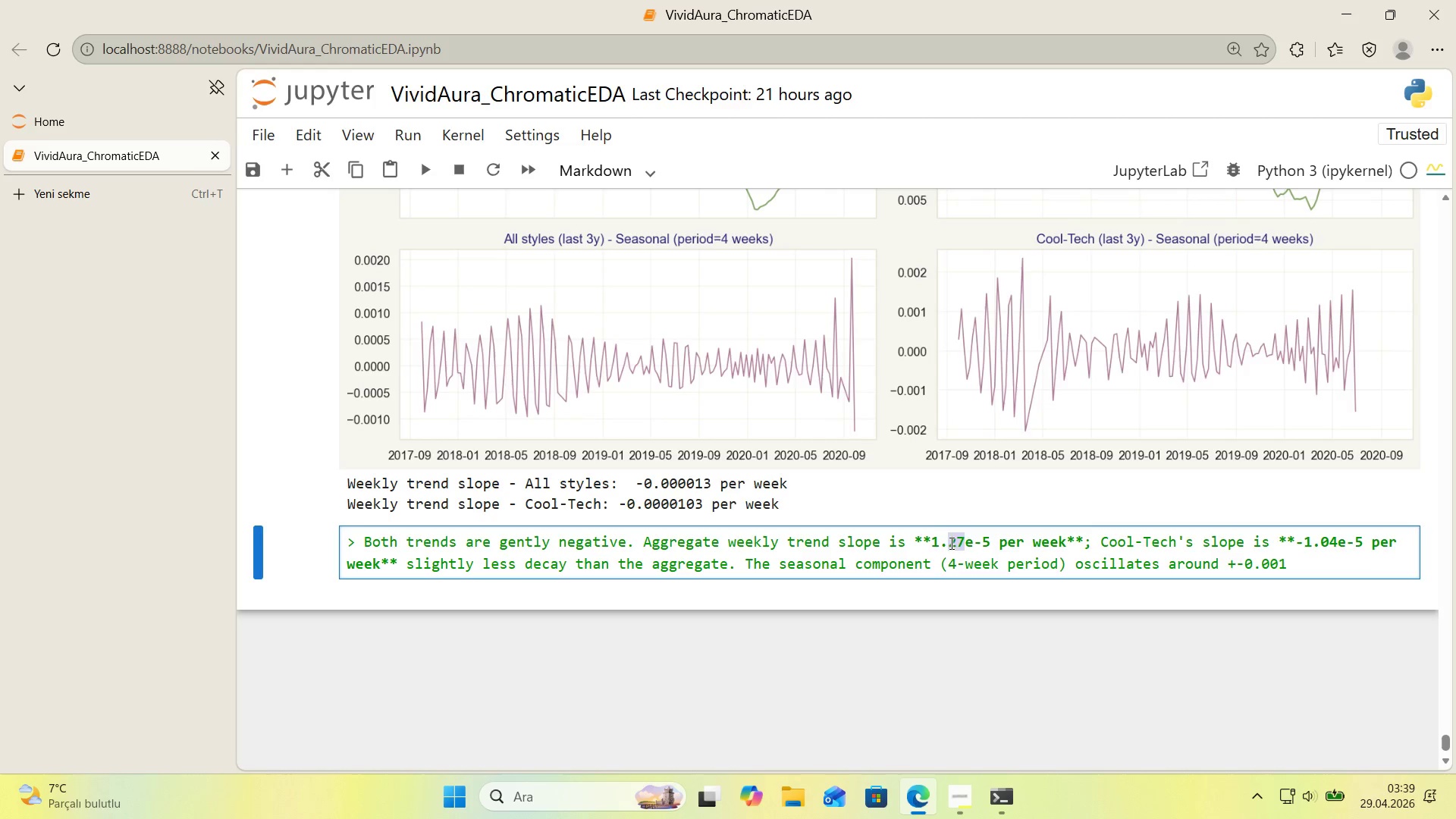 
type(30)
 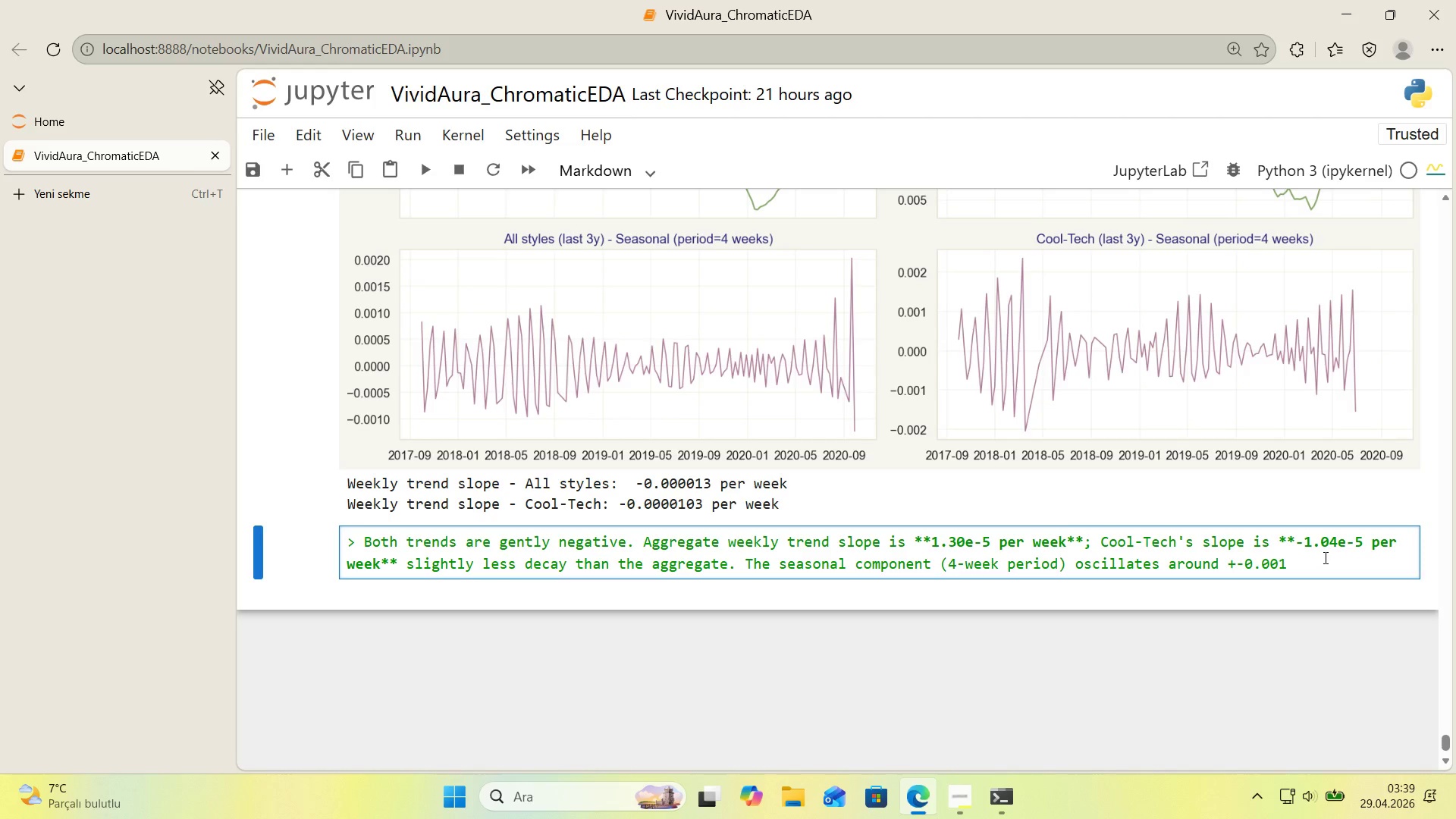 
wait(5.73)
 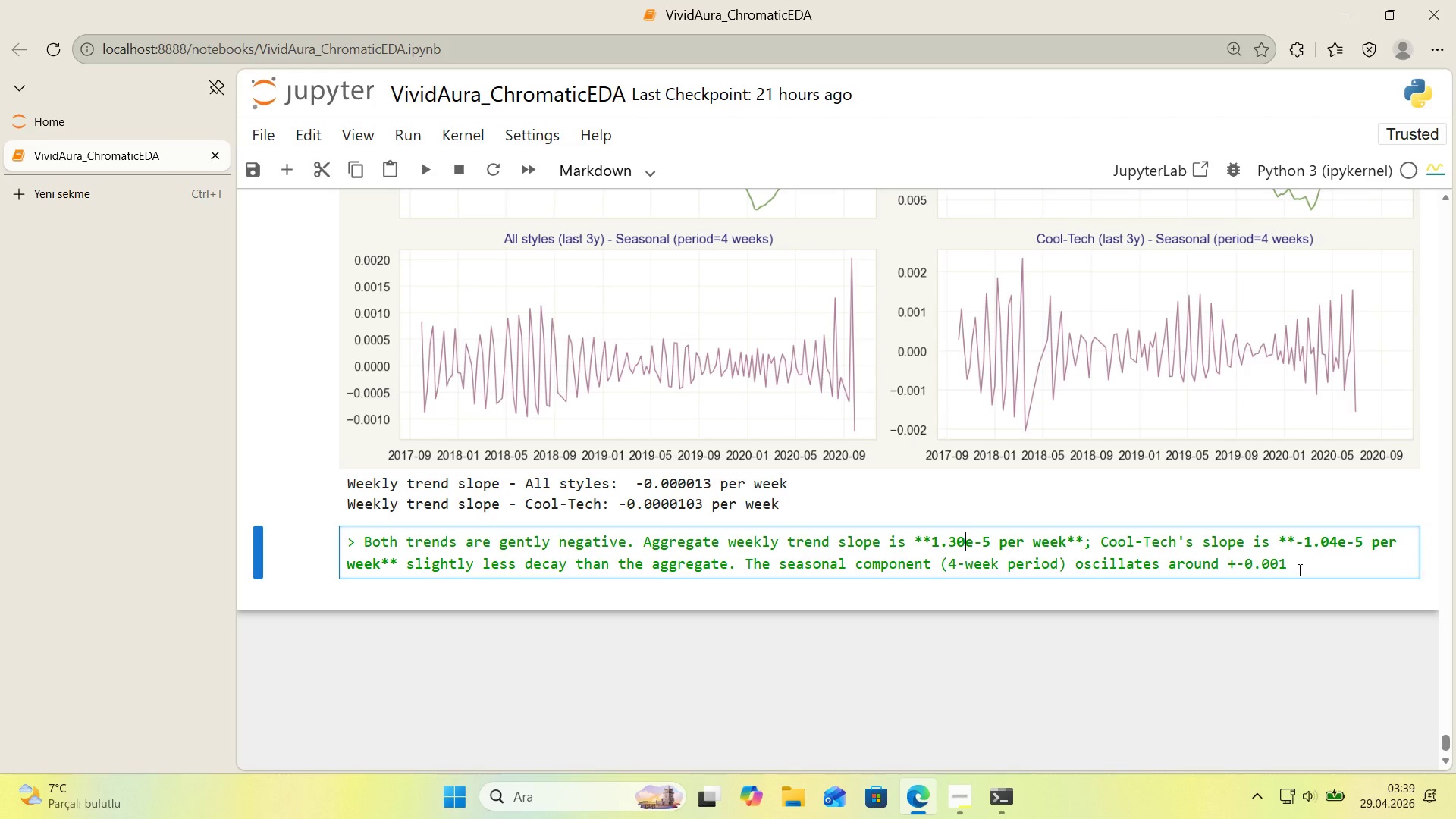 
left_click_drag(start_coordinate=[1334, 547], to_coordinate=[1338, 546])
 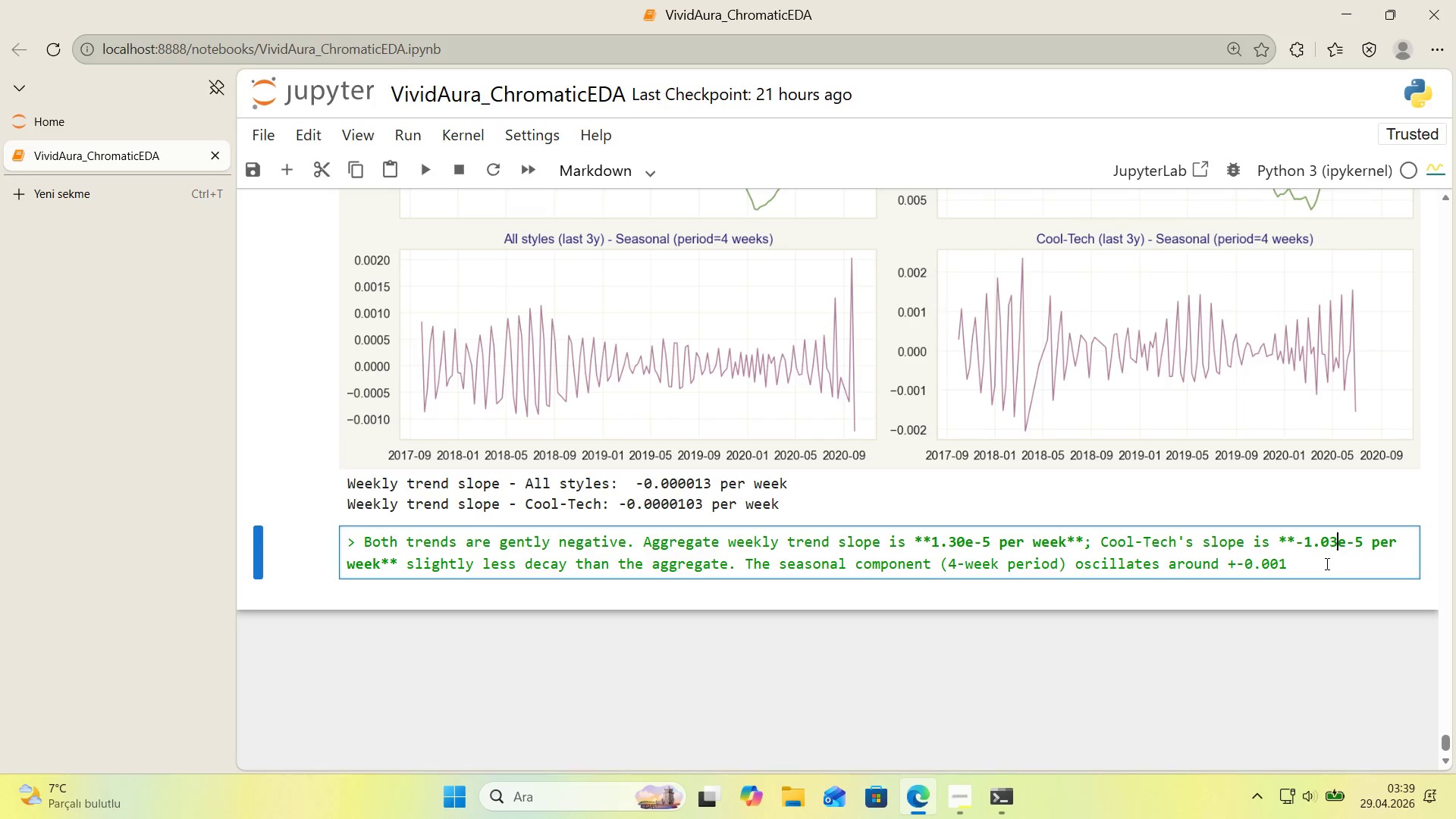 
key(3)
 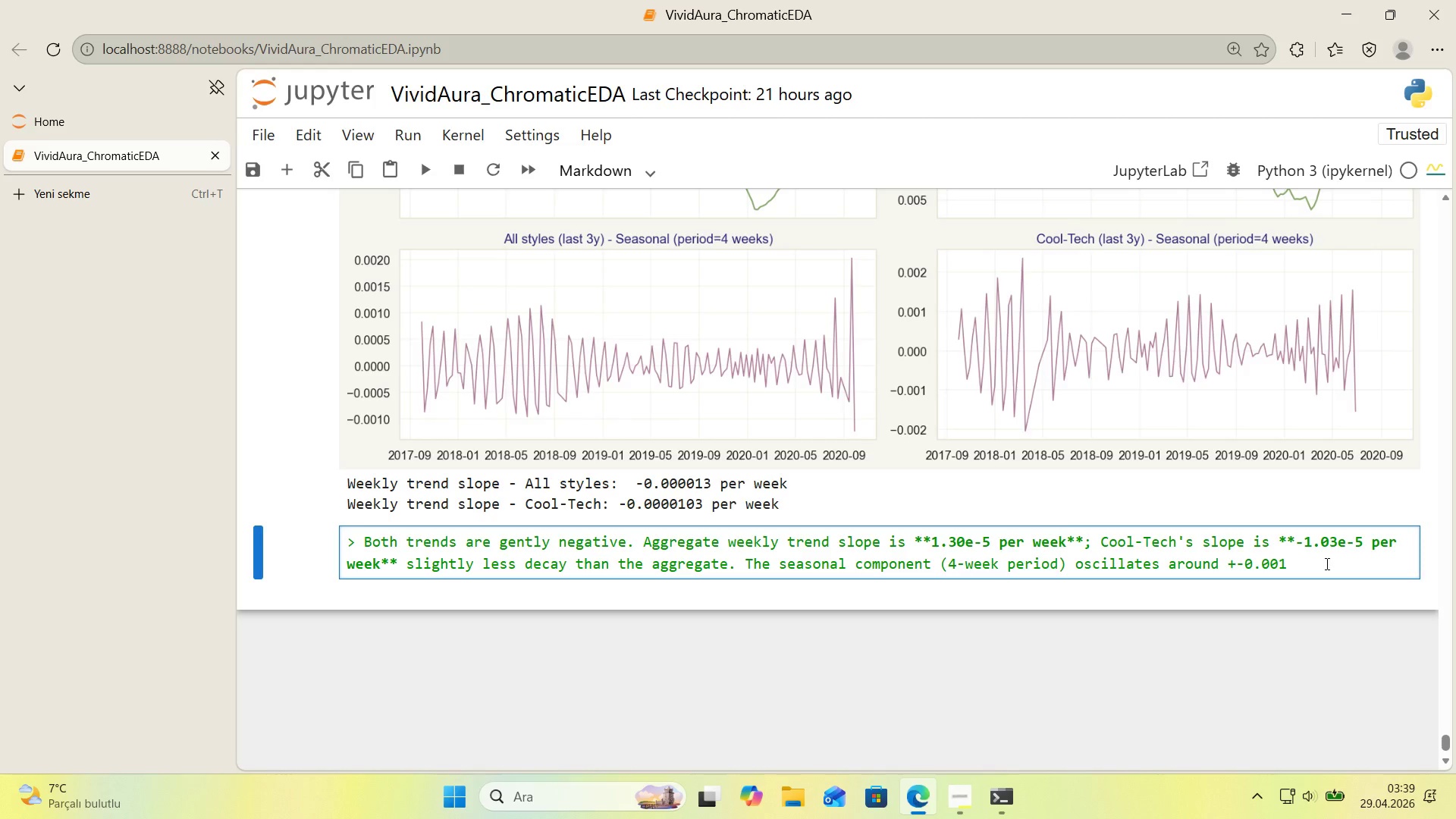 
left_click([1326, 563])
 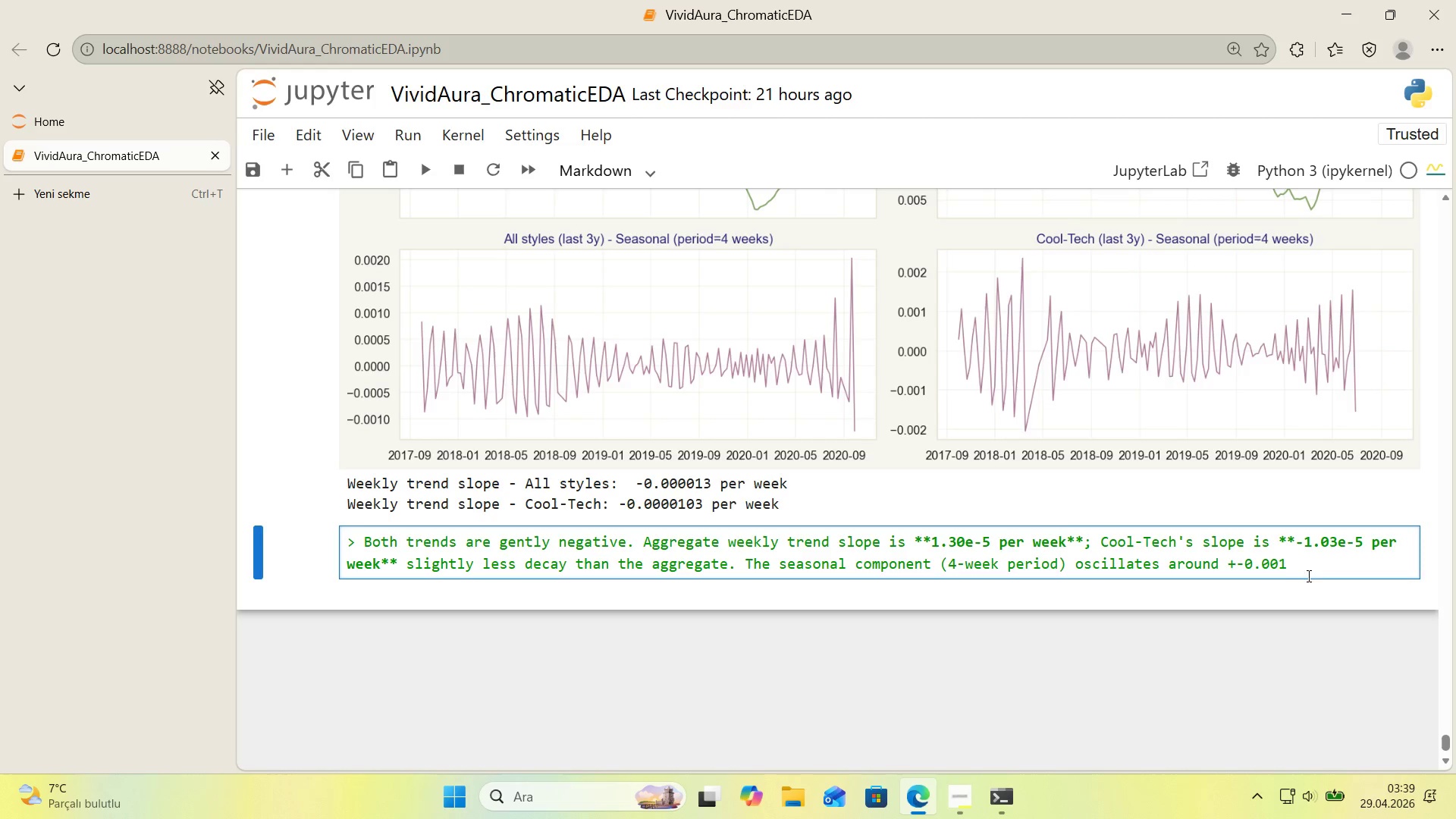 
left_click([1287, 566])
 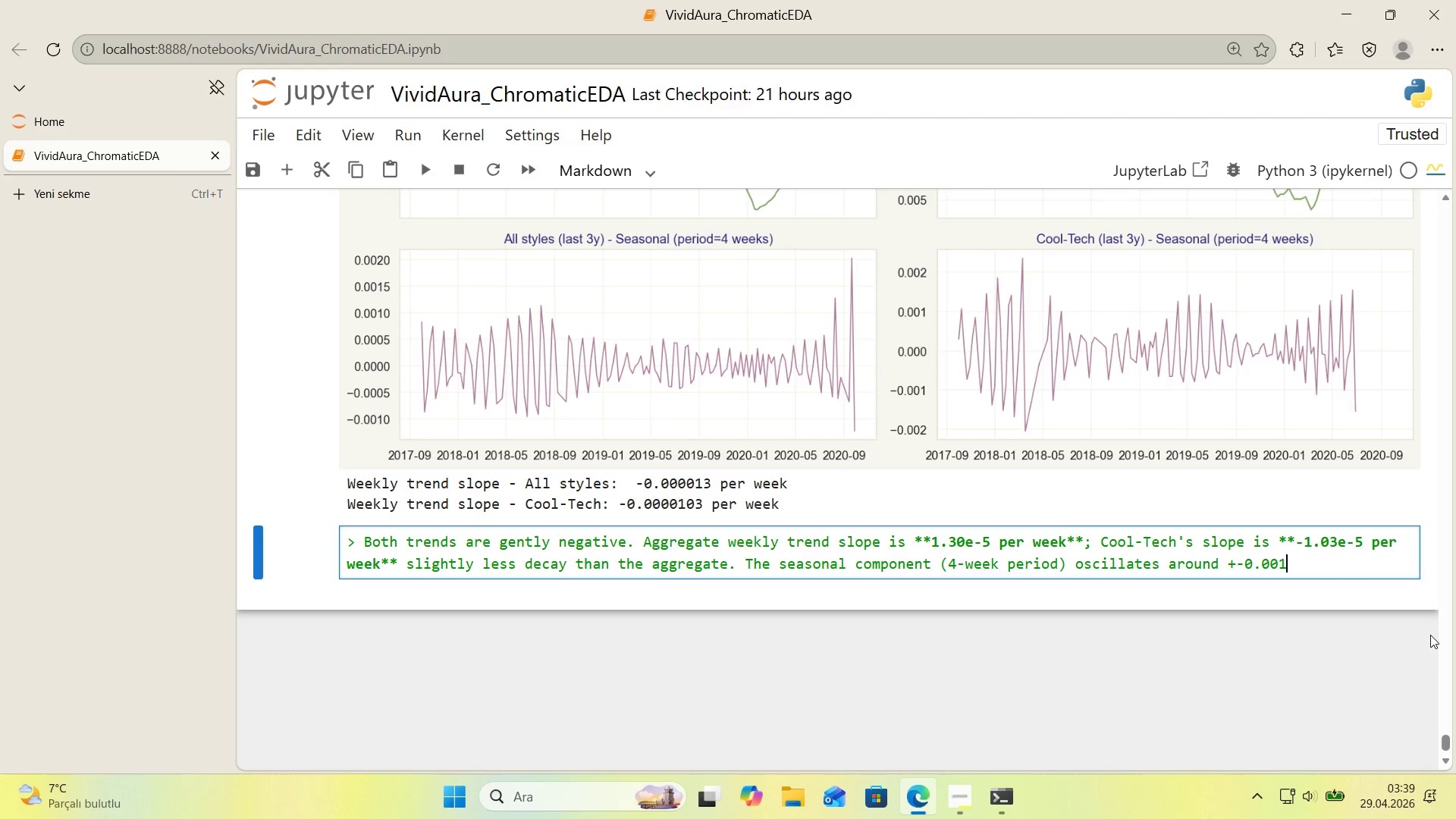 
wait(6.73)
 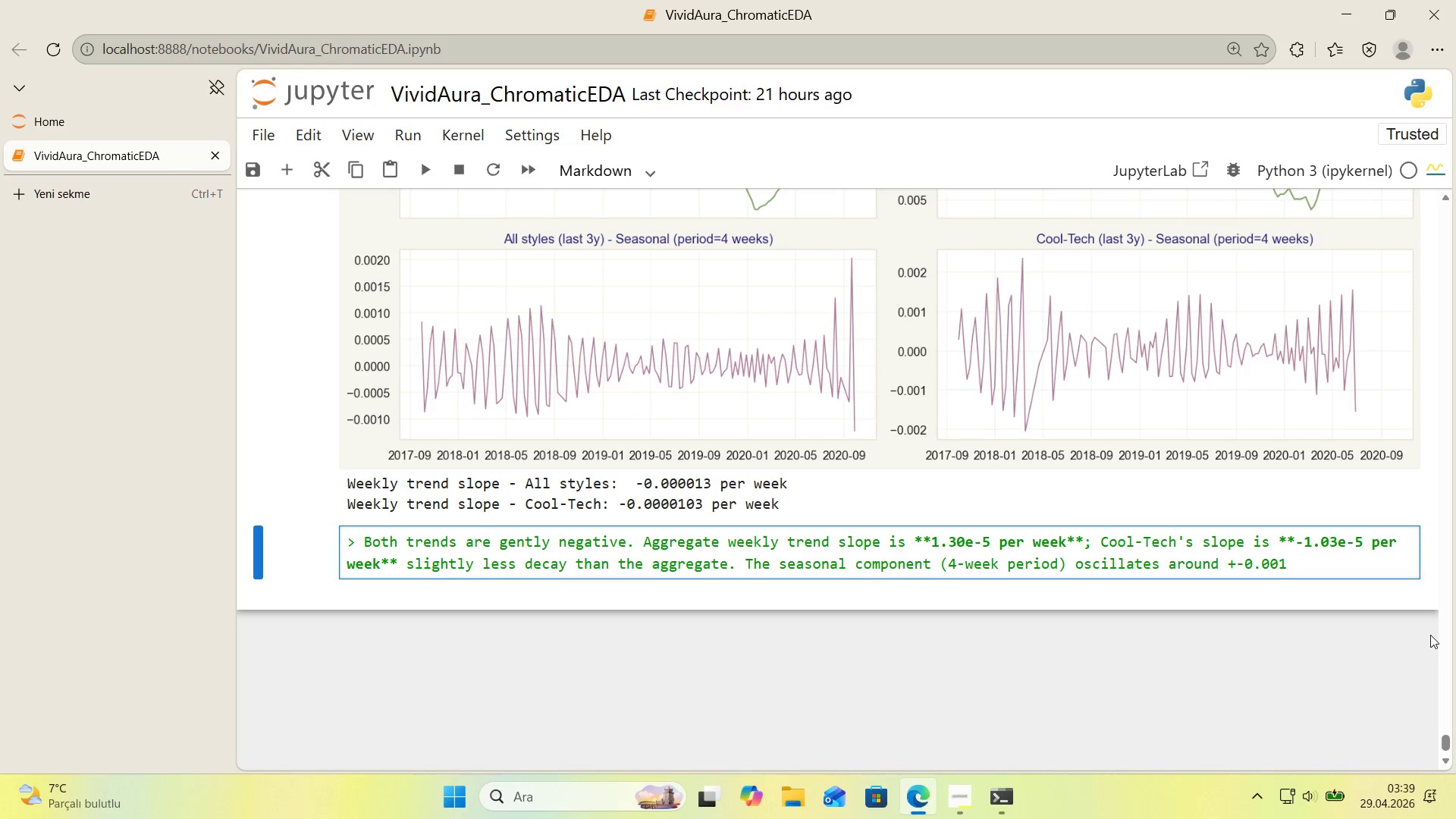 
type(, small relat've to the mean download_rate of )
 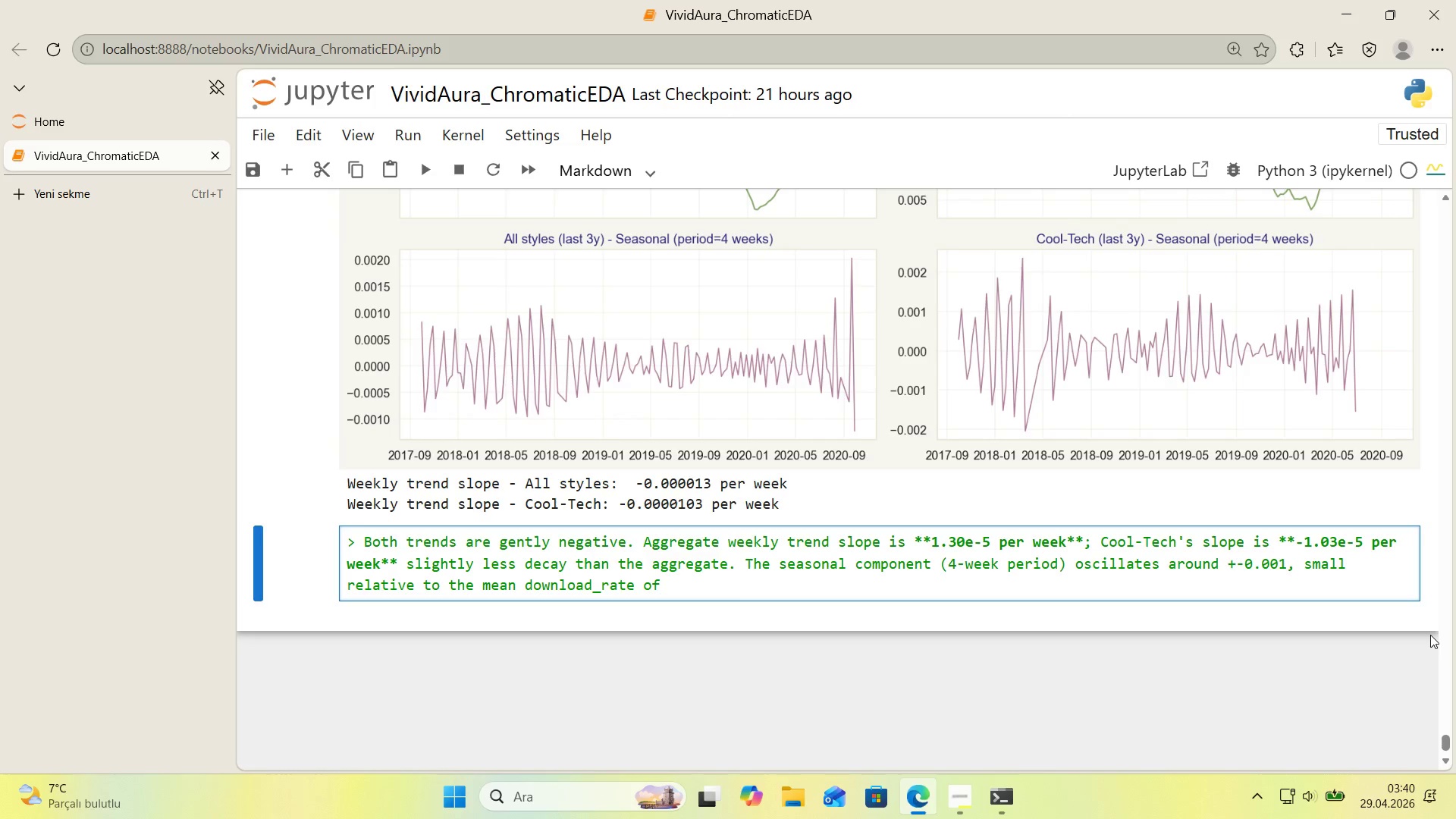 
key(Alt+Control+BracketRight)
 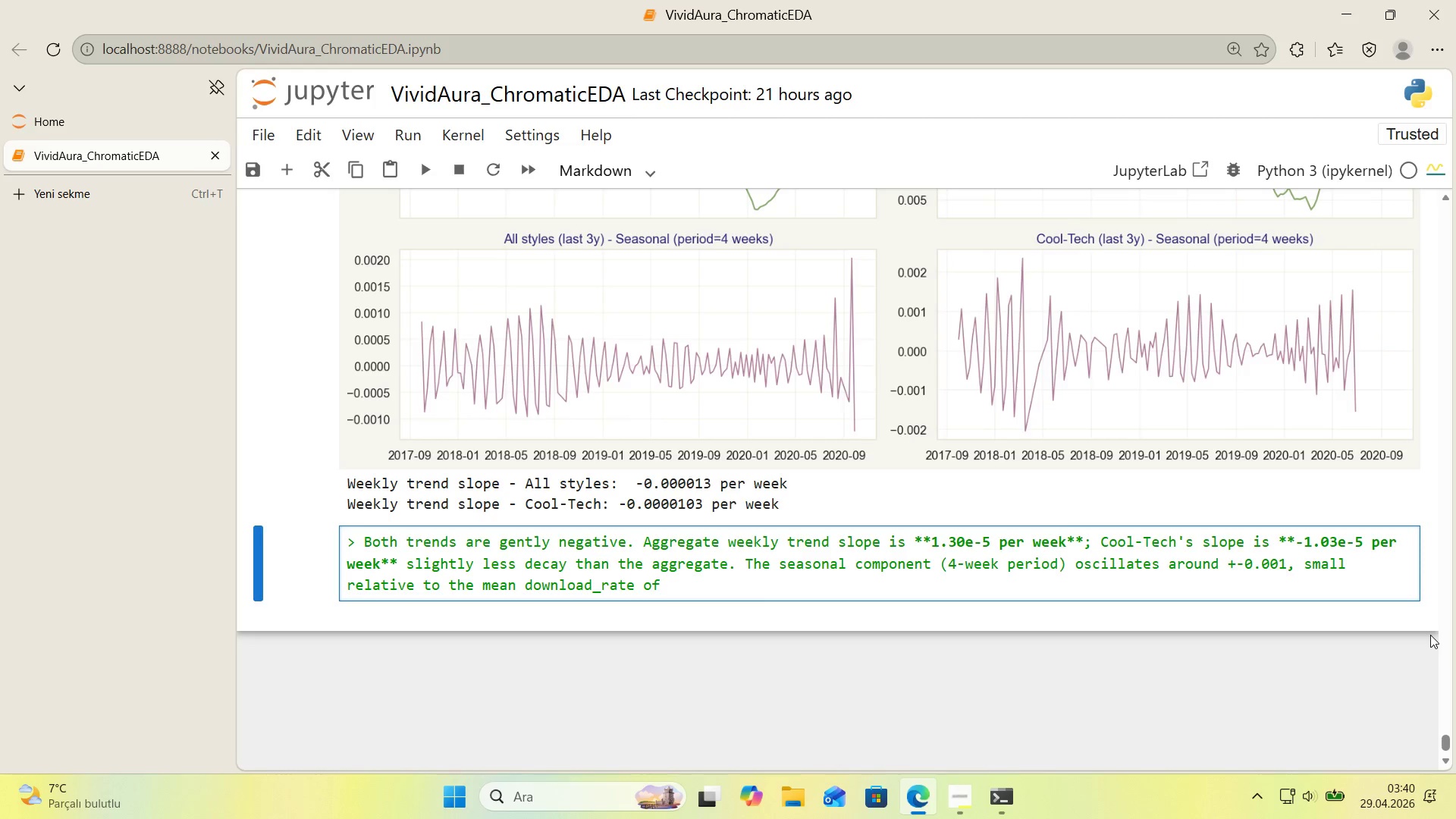 
type(0.006. No drama)
 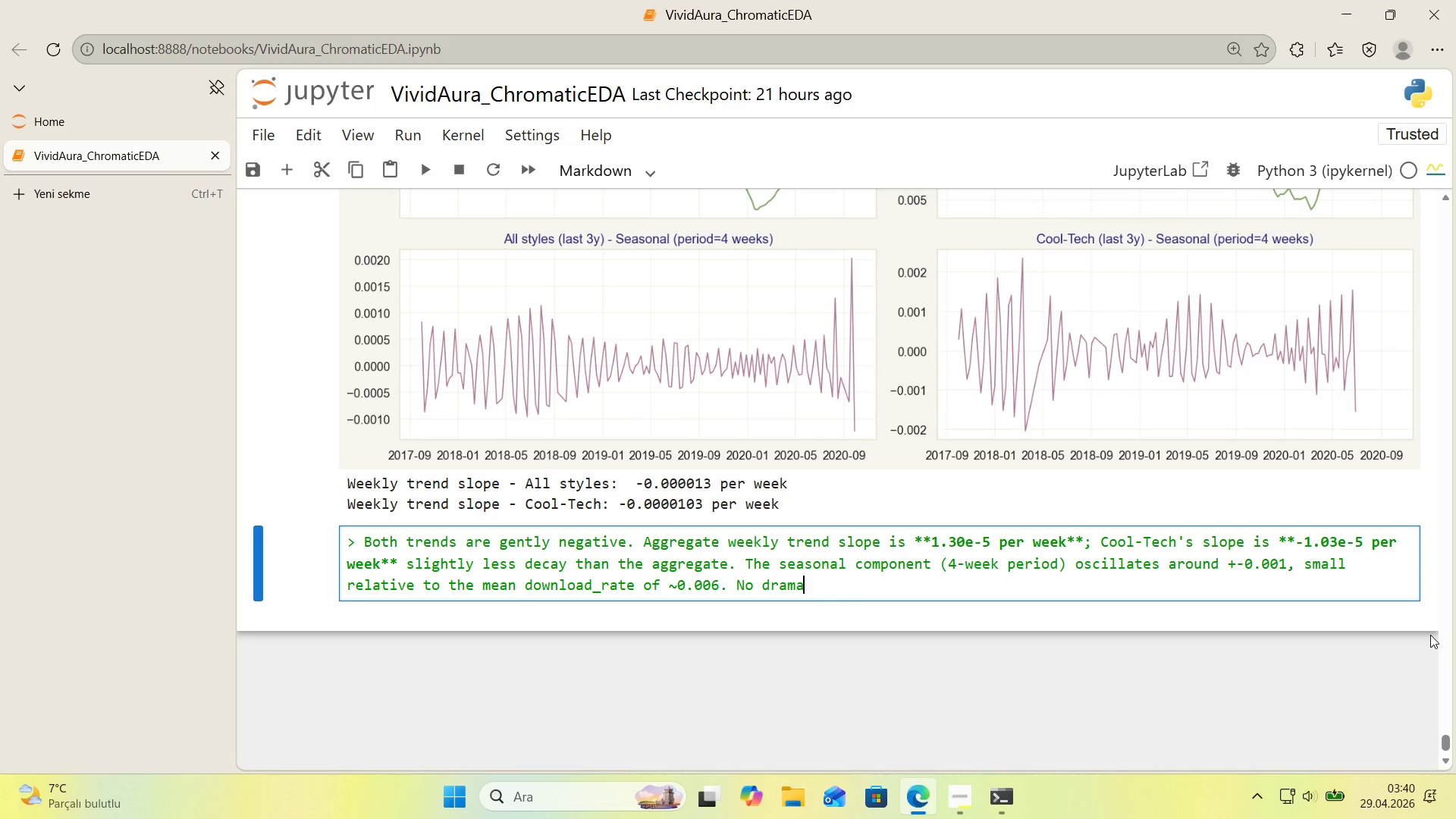 
wait(5.09)
 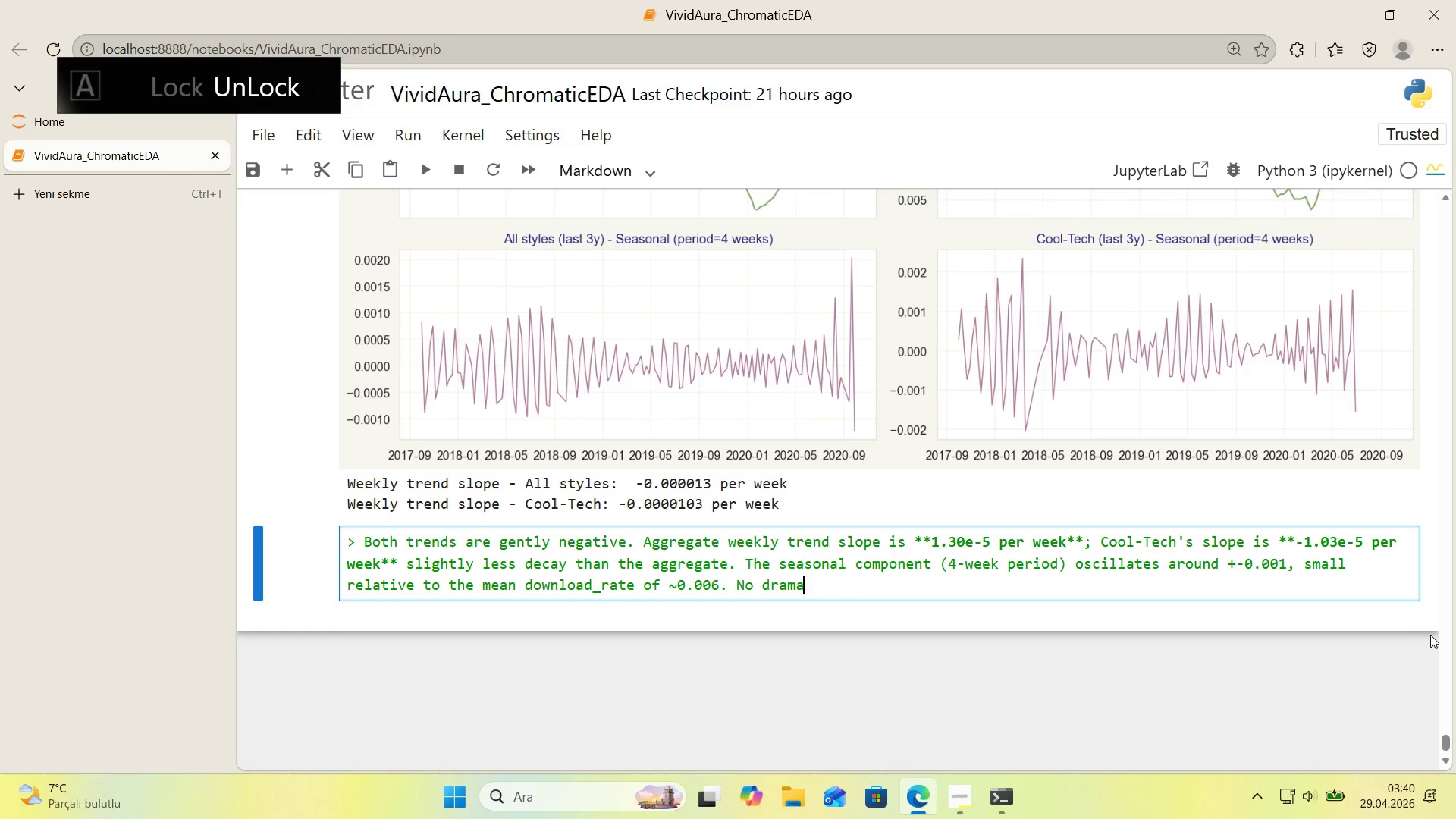 
type(t'c sp'kes or anomal'es no one o)
key(Backspace)
key(Backspace)
type(-off event drove the rank'ng.)
 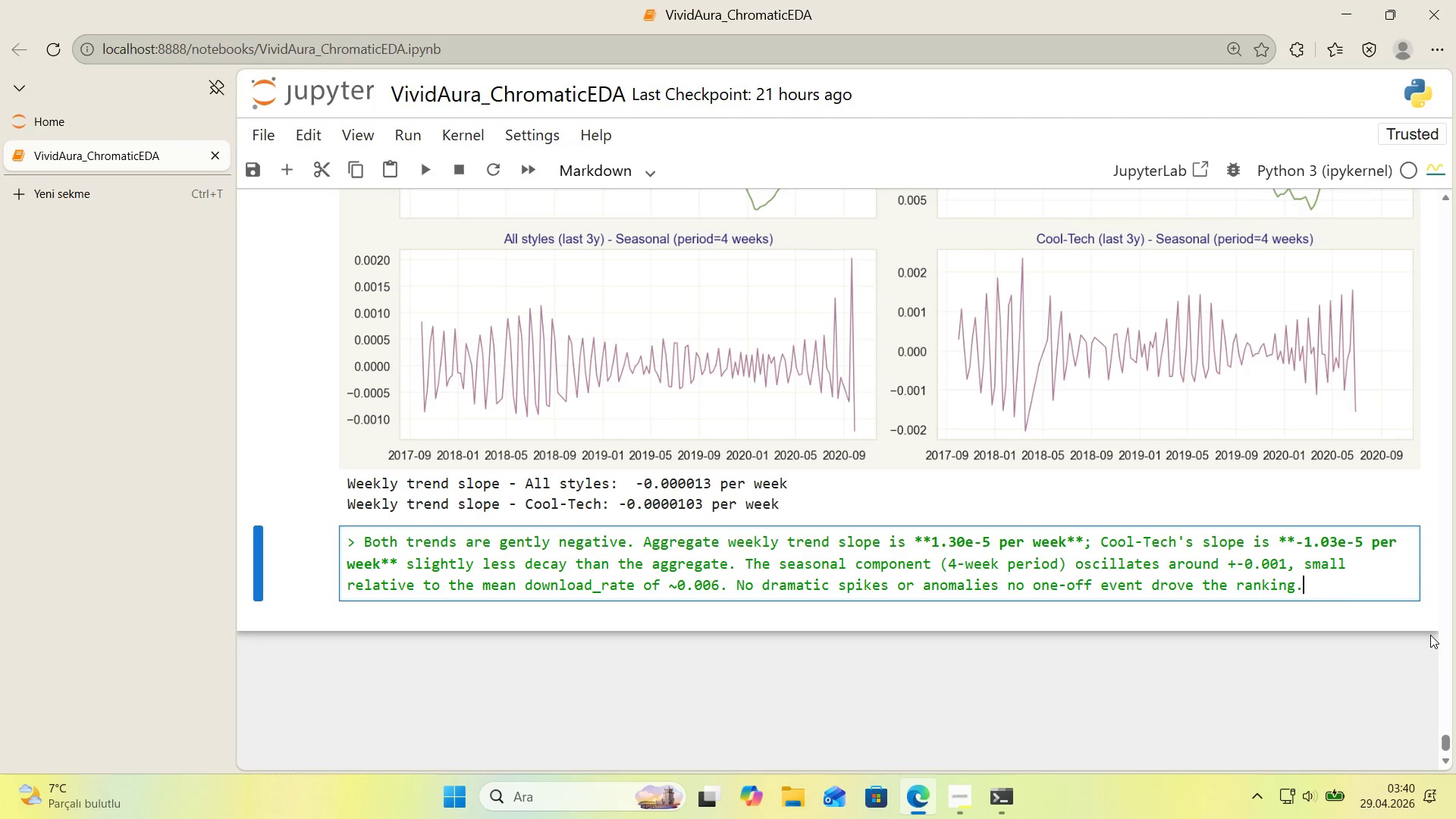 
key(Enter)
 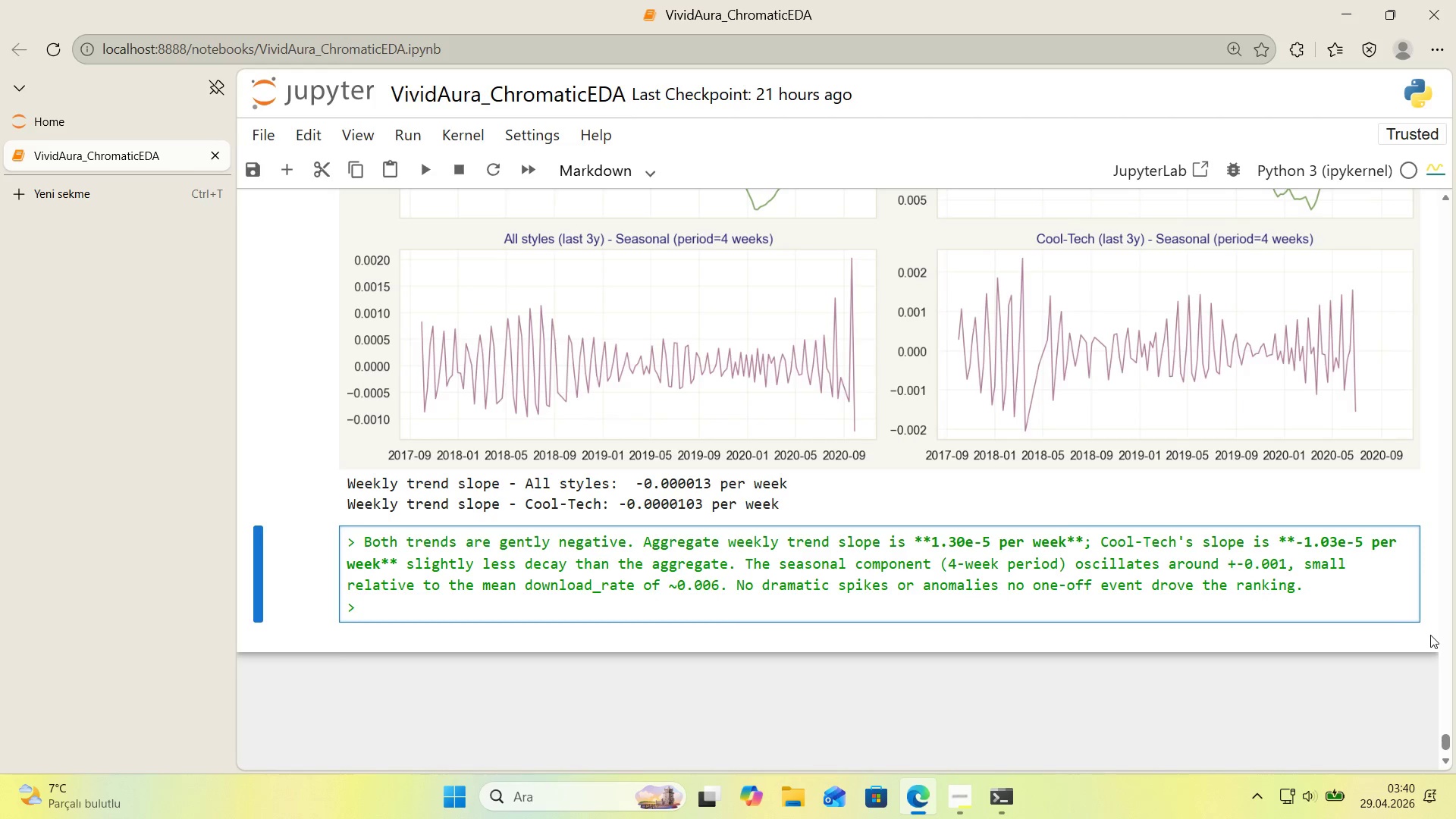 
key(Enter)
 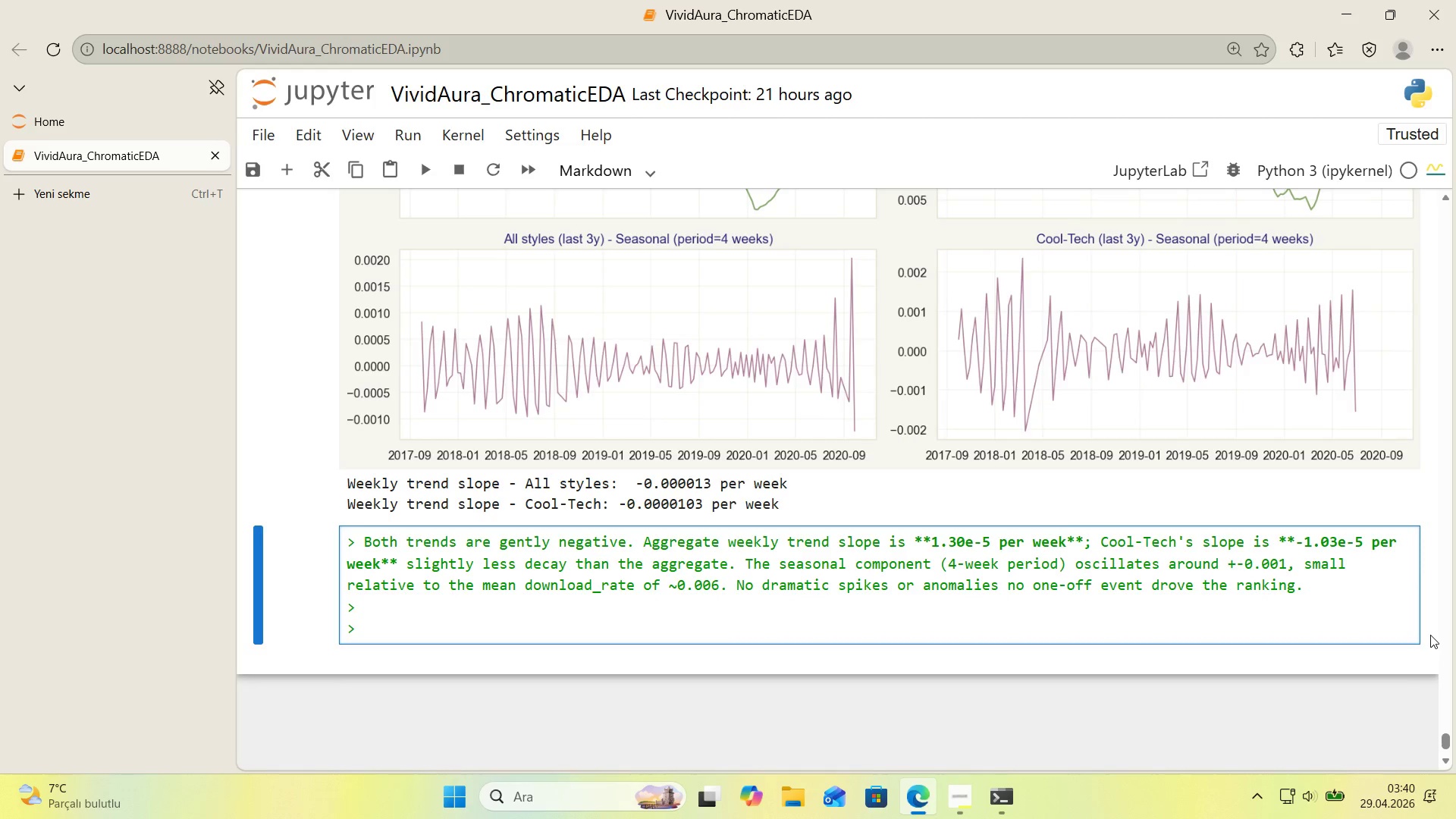 
key(ArrowUp)
 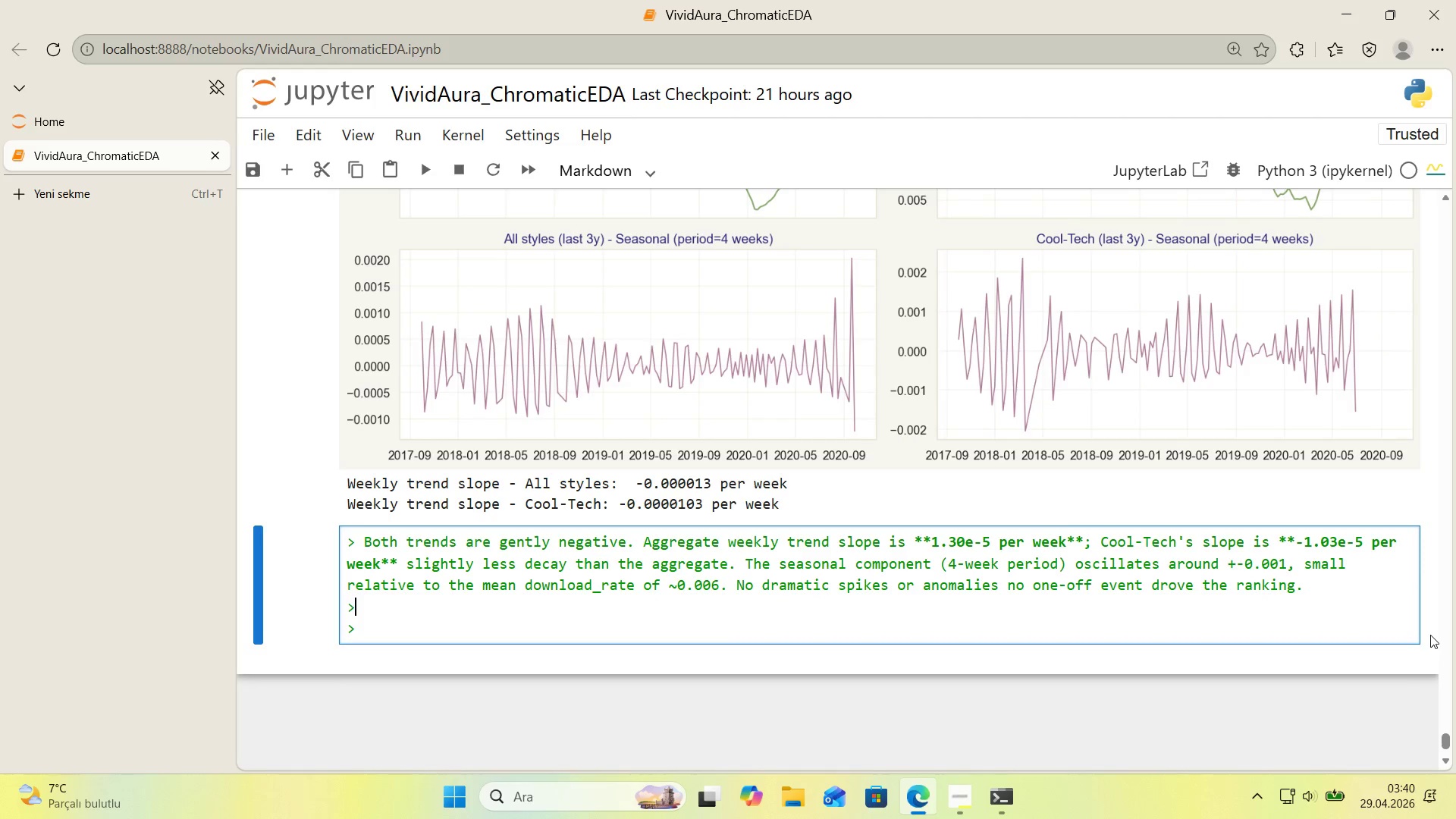 
key(Backspace)
 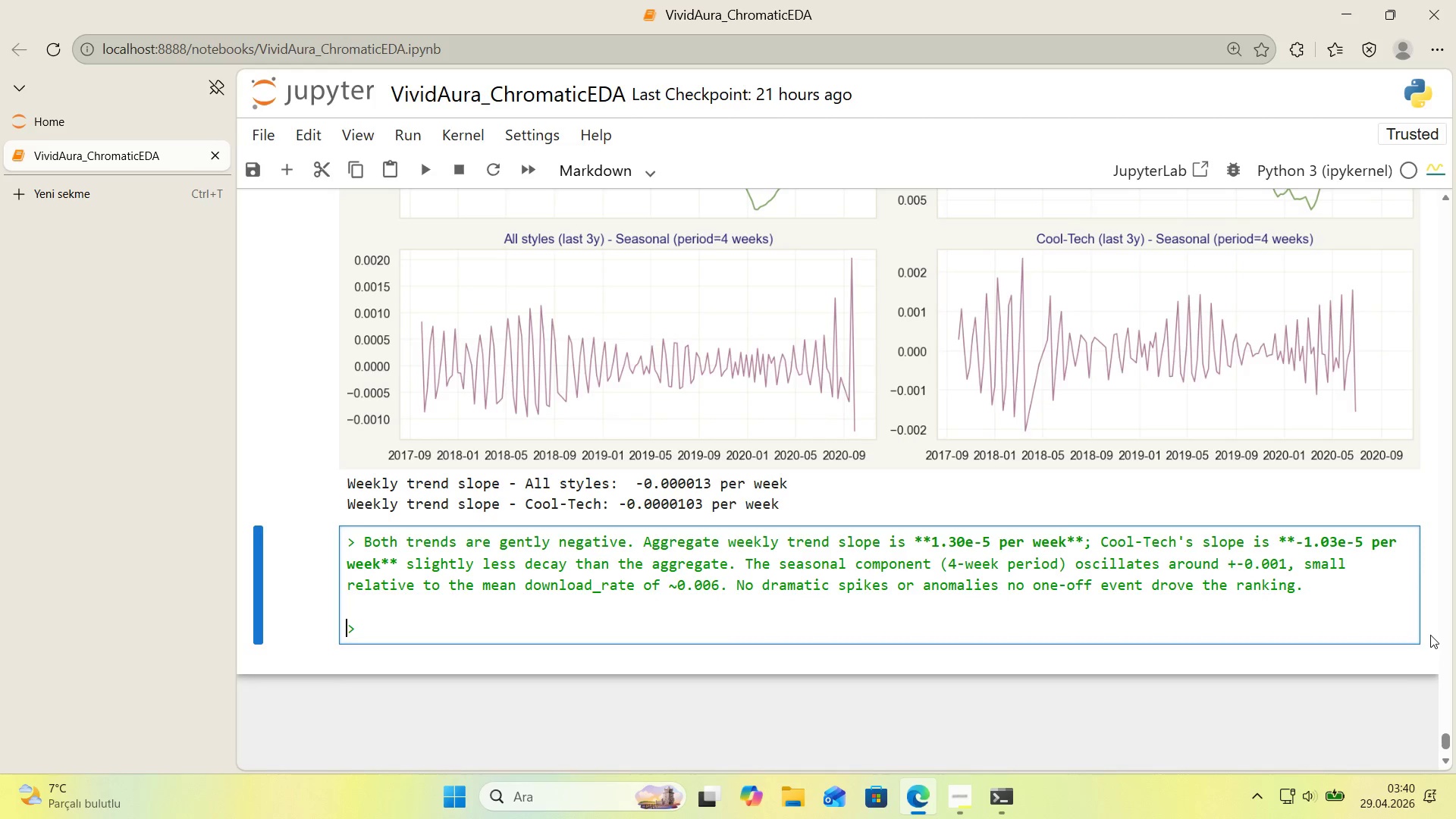 
key(ArrowDown)
 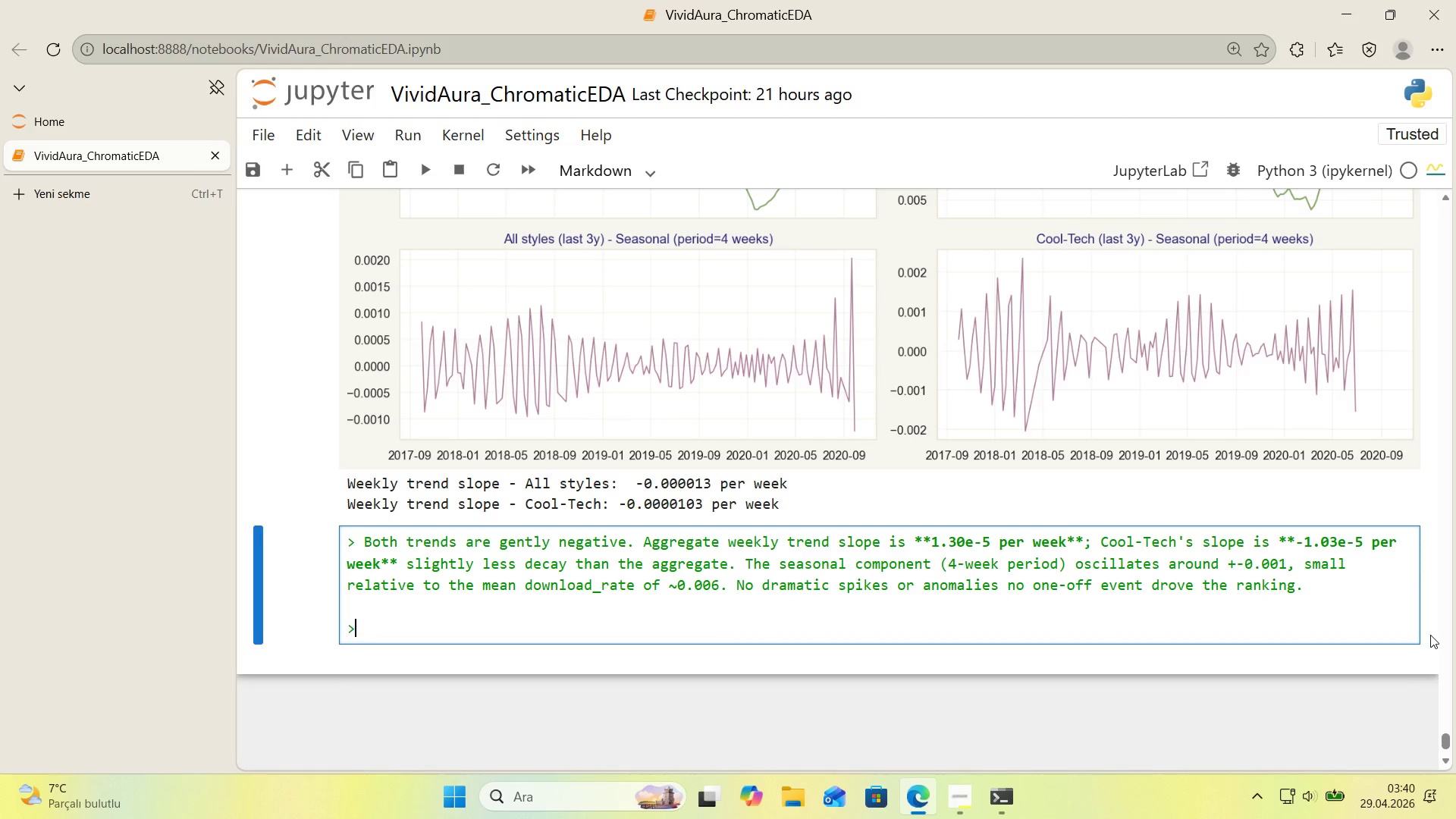 
key(ArrowRight)
 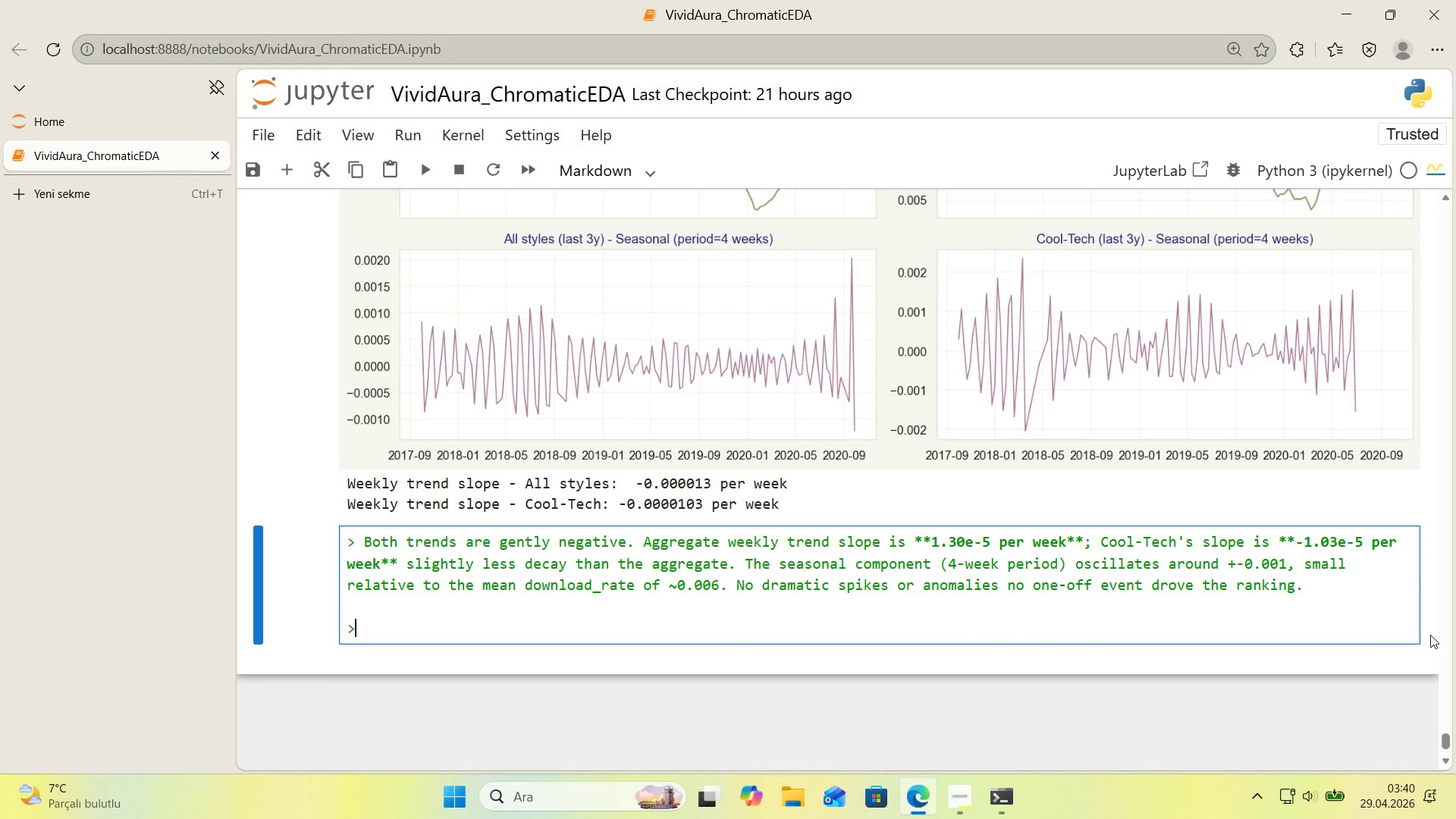 
type( **So hat)
key(Backspace)
key(Backspace)
key(Backspace)
type(What[IntlYen]** The Cool-Tech recommendat'on 's not an art'fact of a recent ddat)
key(Backspace)
key(Backspace)
key(Backspace)
type(ata sp'ke 't has held )
 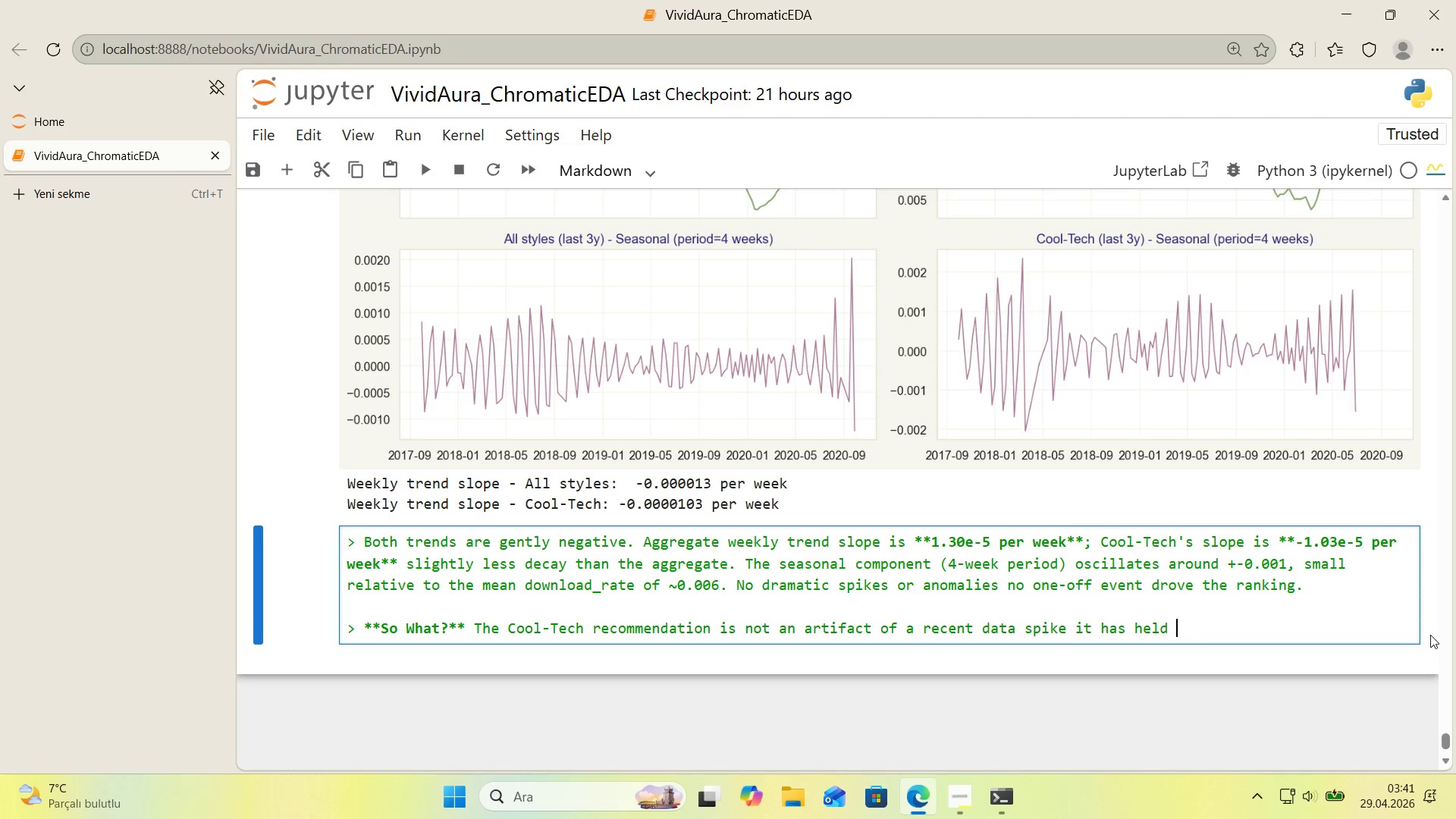 
type(throught)
 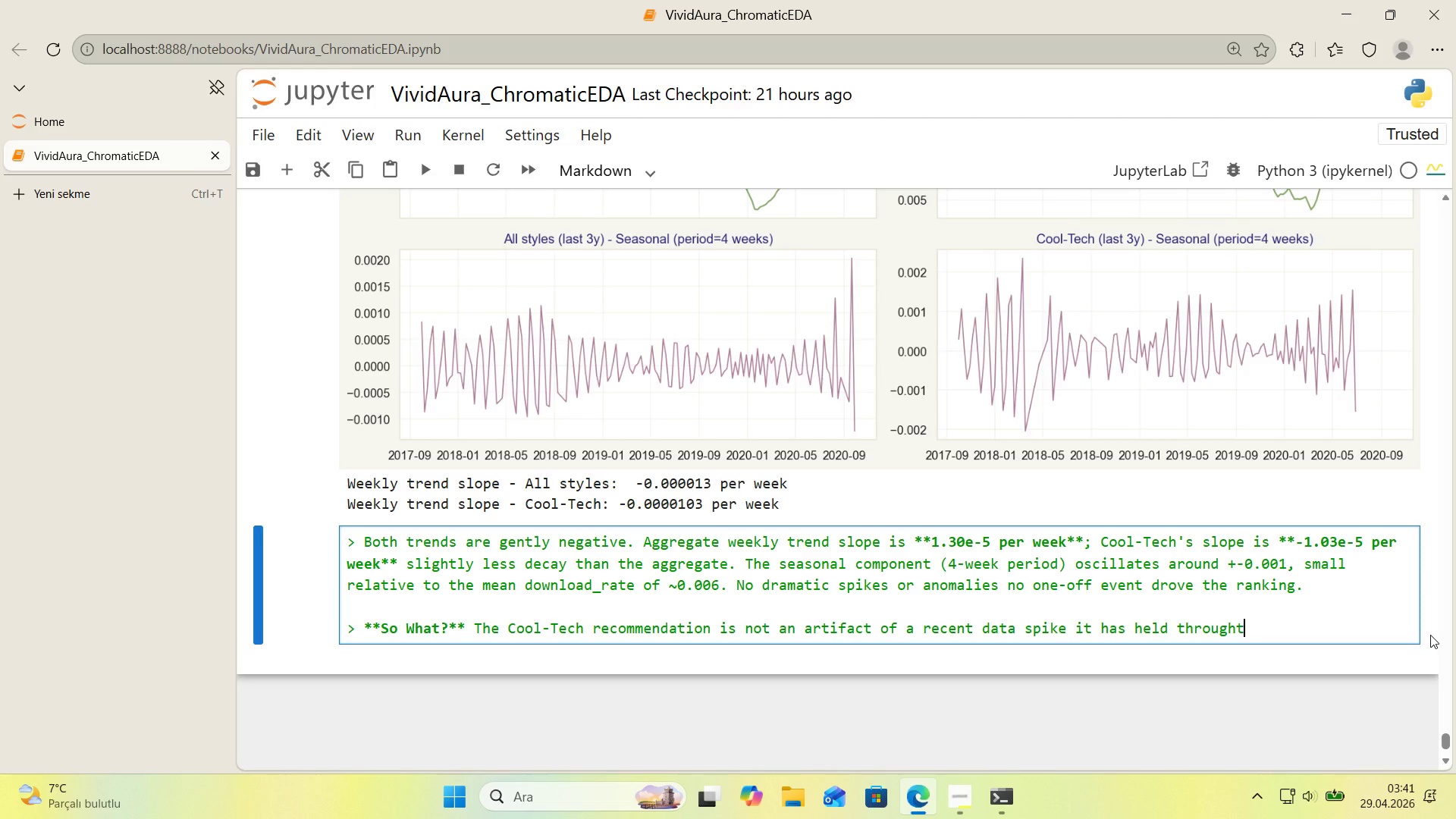 
wait(5.41)
 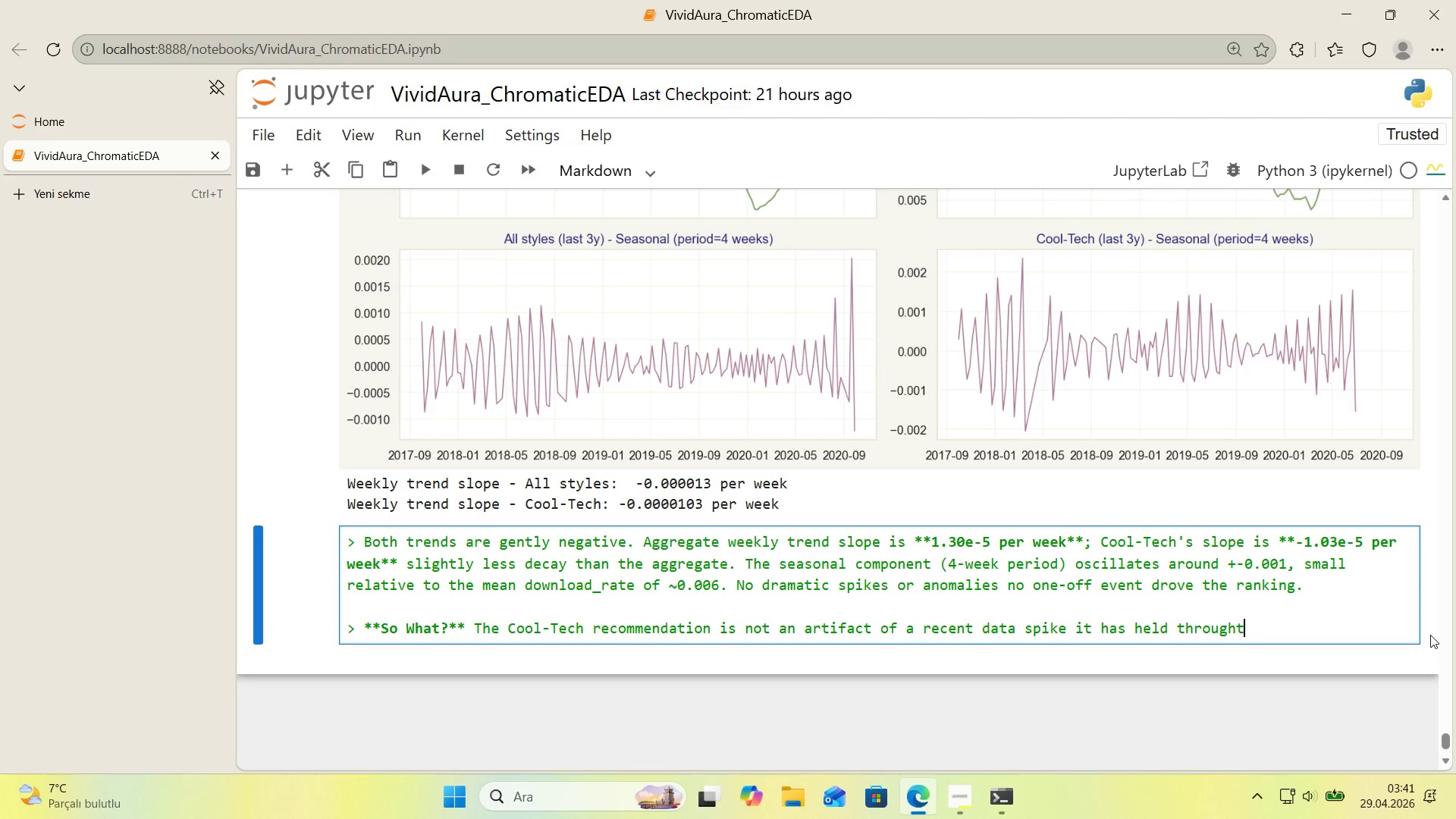 
key(Backspace)
type(out the 3-year w'ndow. The m'ld aggregate decay *()
 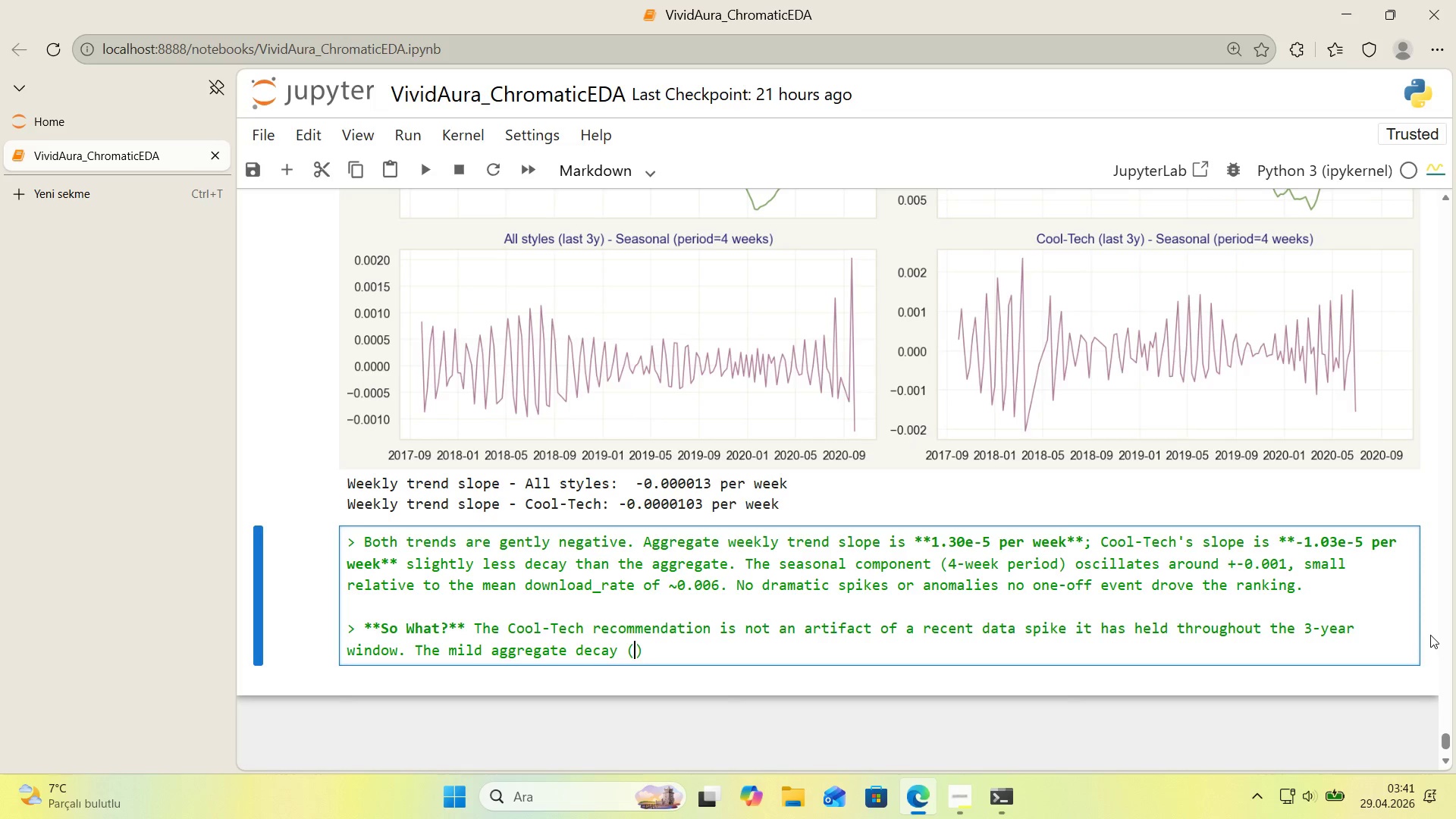 
 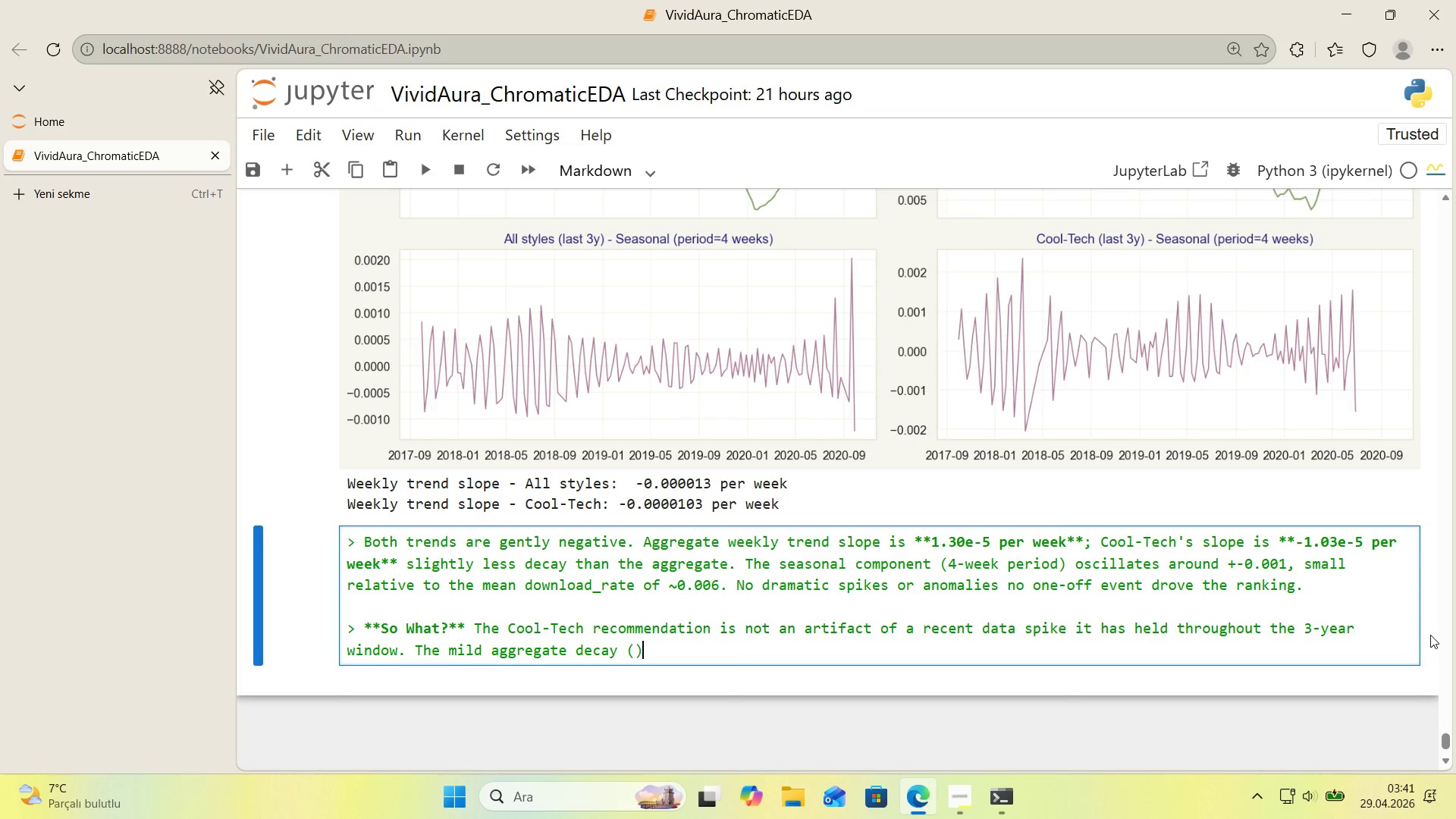 
key(ArrowLeft)
 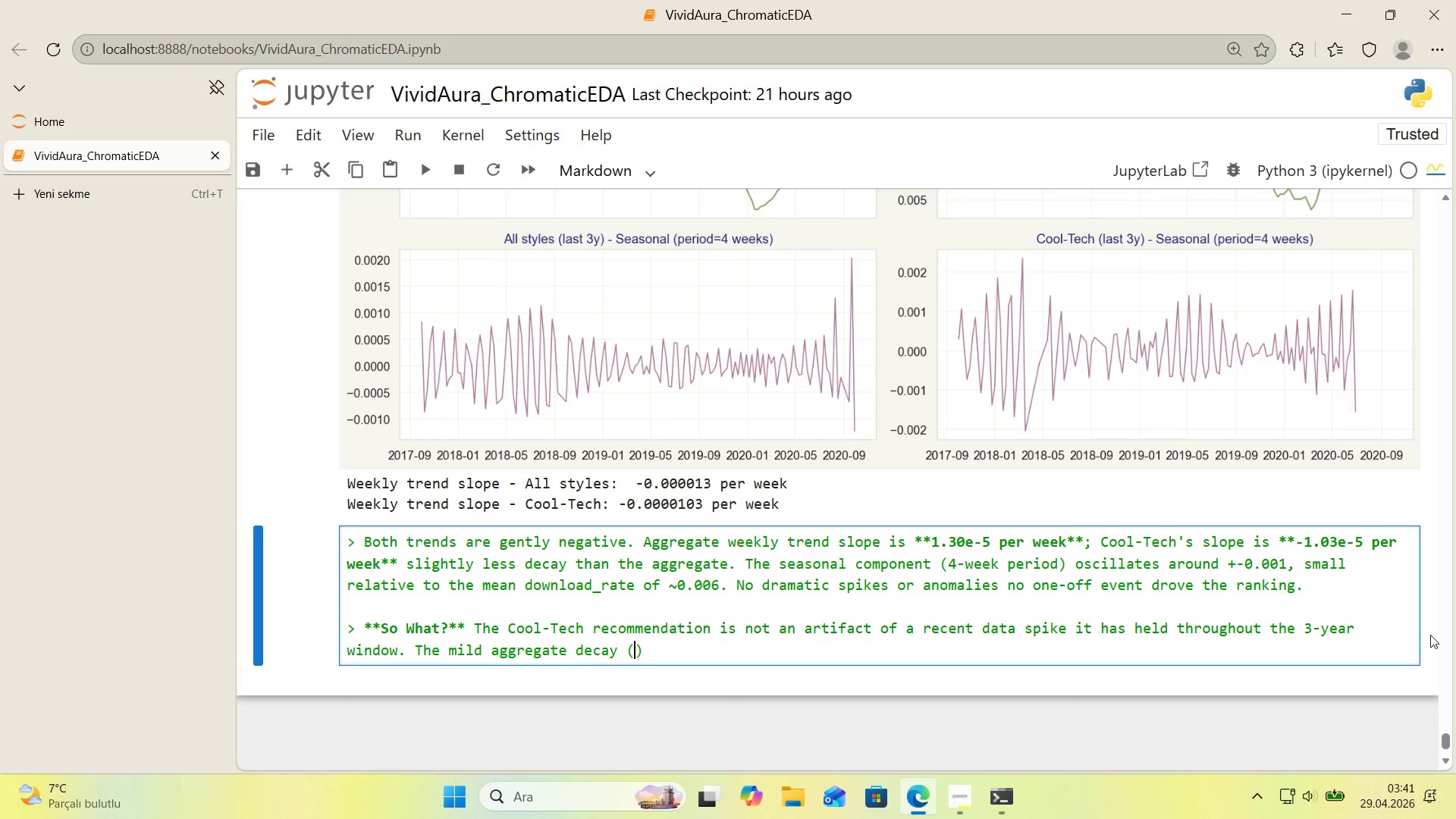 
type(l'kely the dataset matur'ng rather than a real aud'ence sh'ft)
 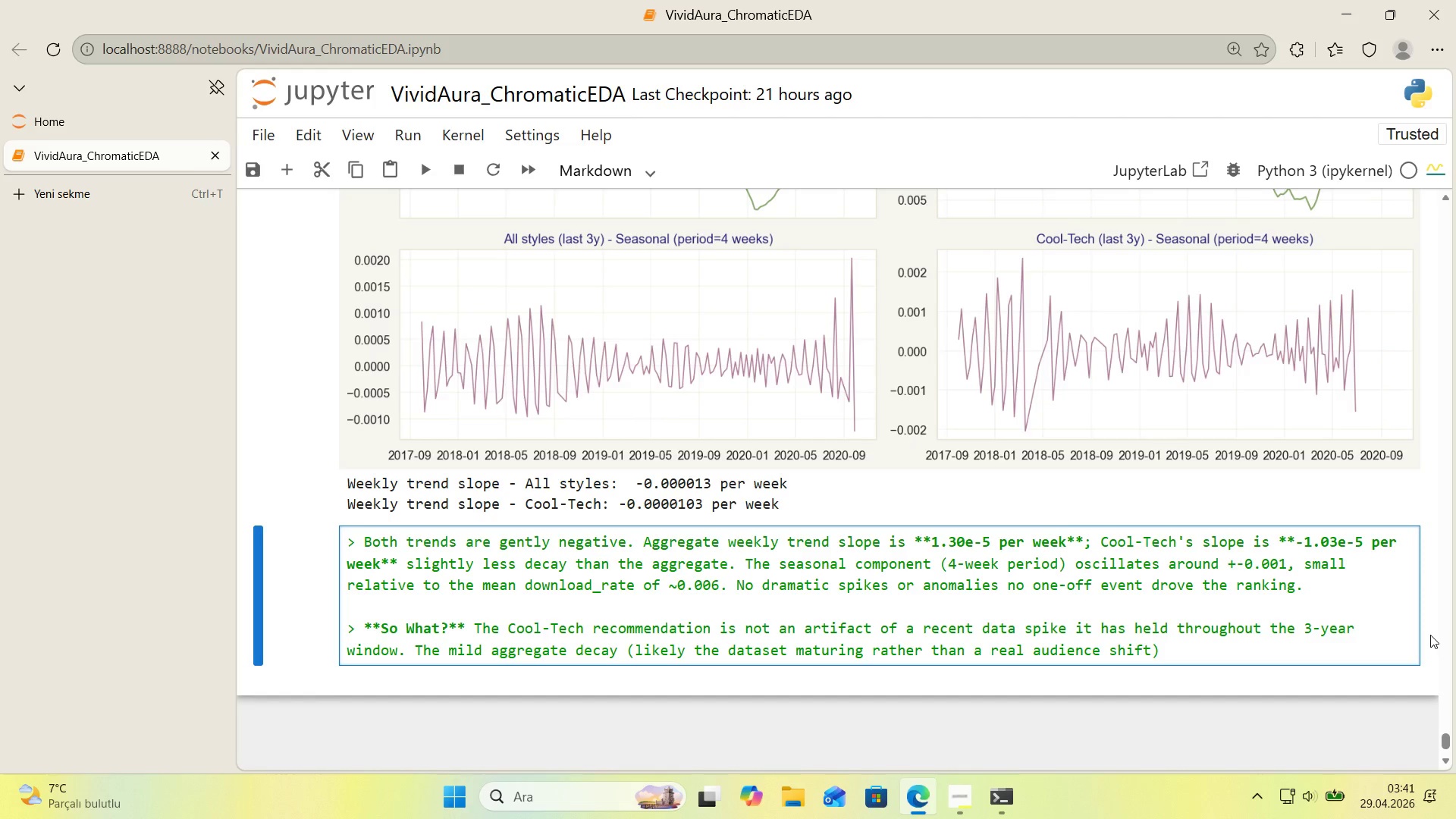 
key(ArrowRight)
 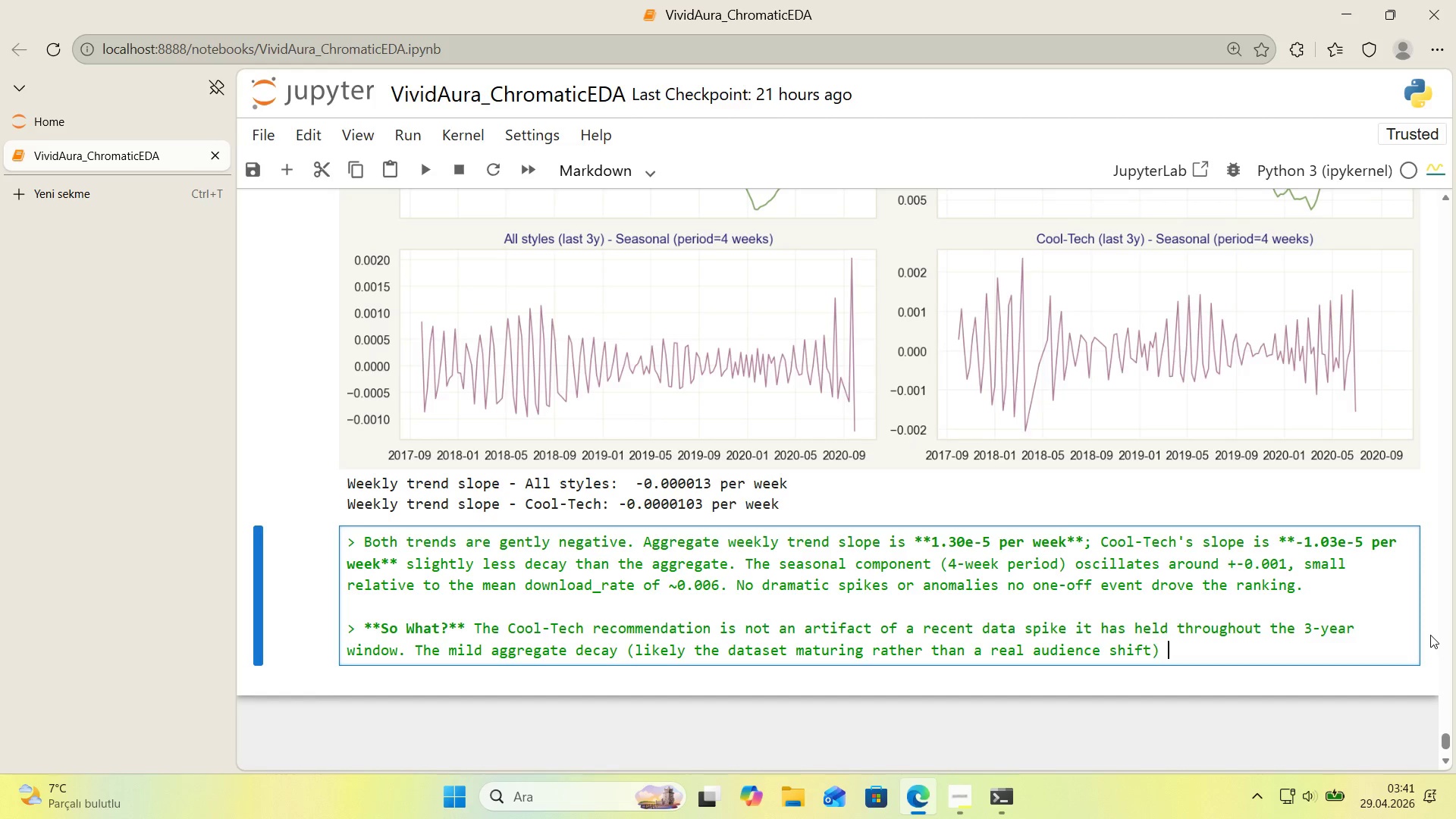 
type( 's shared across styles, so 't doesn@t change the rela')
key(Backspace)
type(t've rank'ng. The agency can present COOL)
key(Backspace)
key(Backspace)
key(Backspace)
type(ool-Tech as a stable, not r)
key(Backspace)
type(trans'ent, f'nd'ng.)
 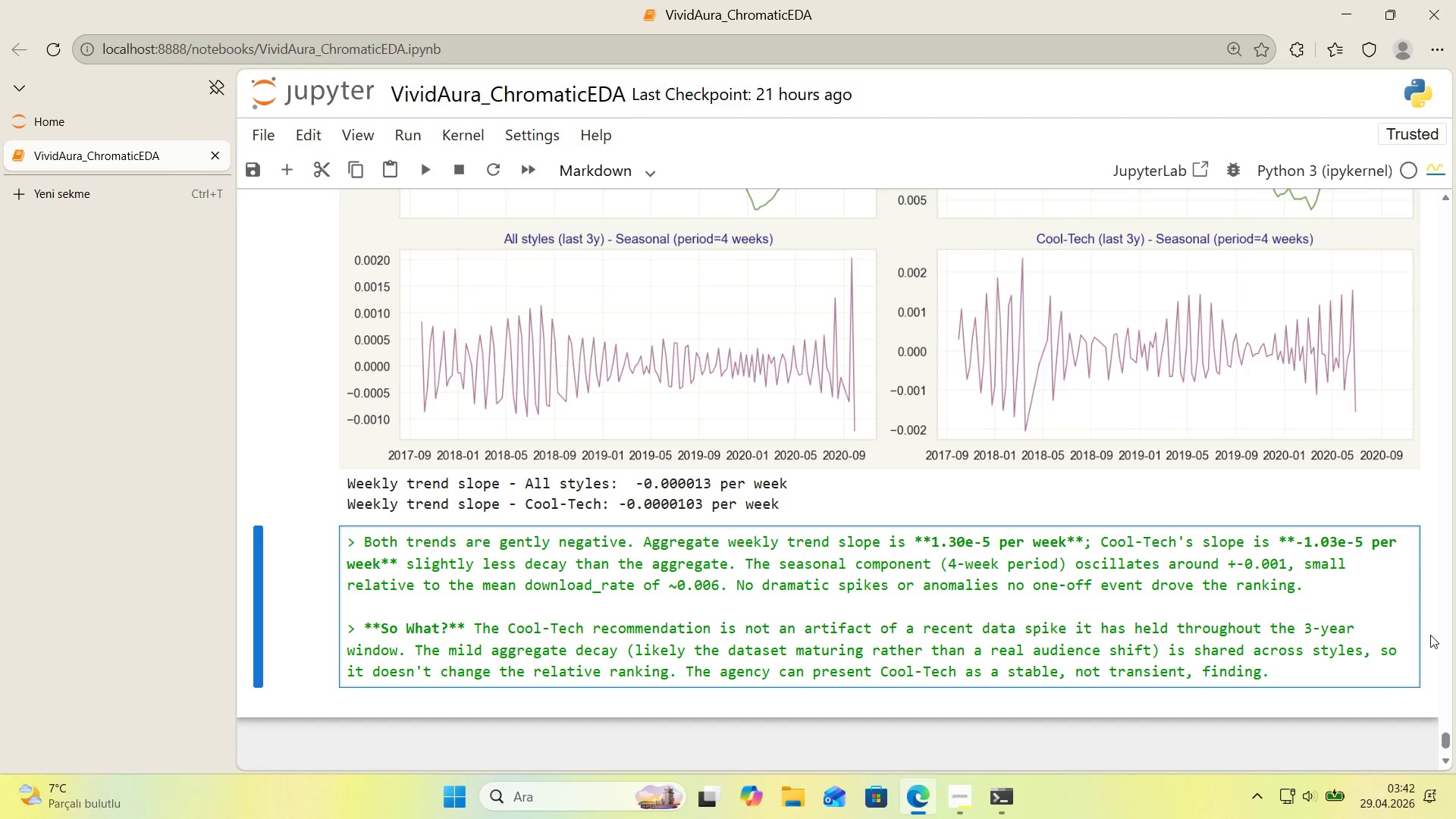 
wait(15.72)
 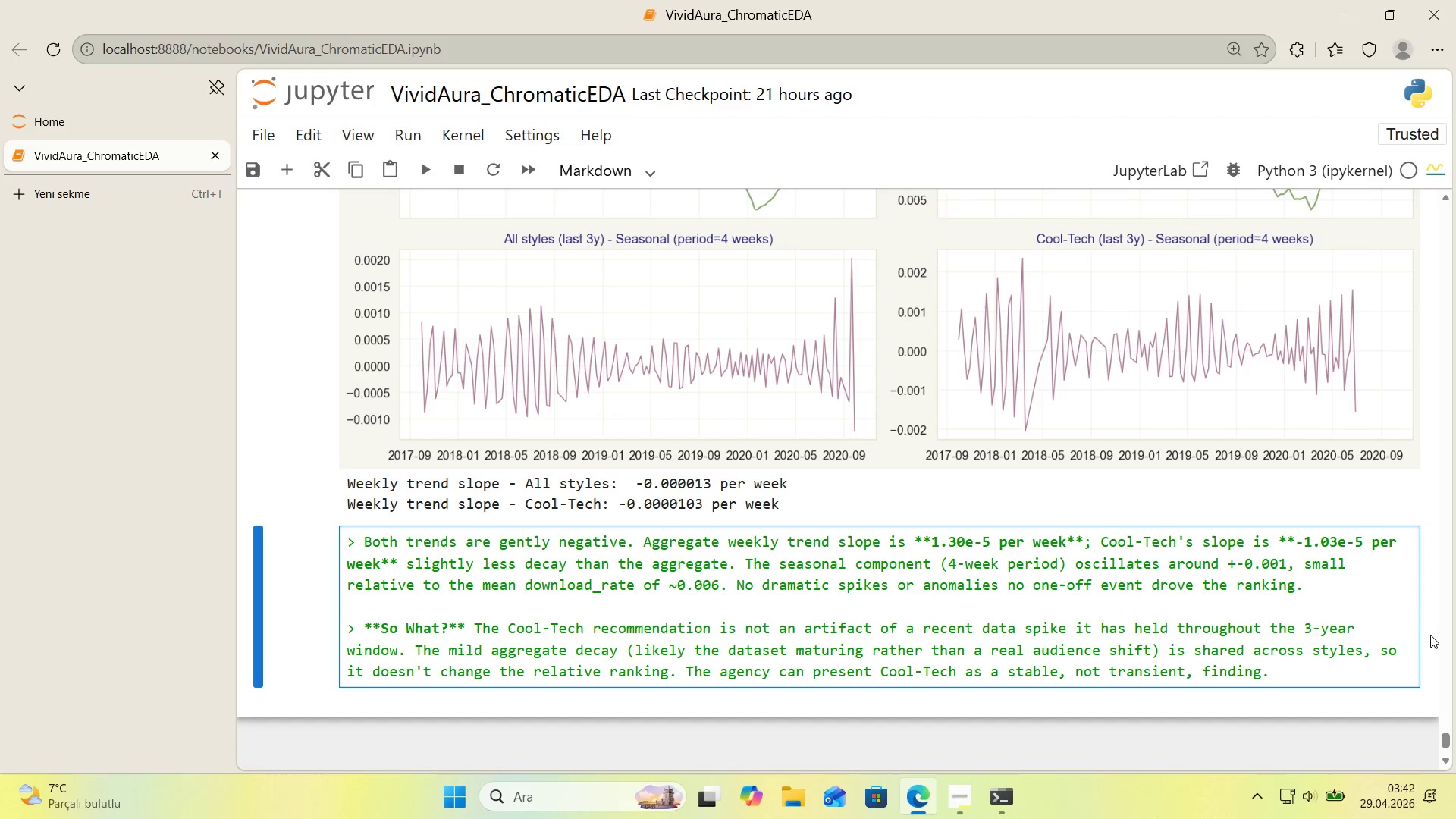 
key(Shift+Enter)
 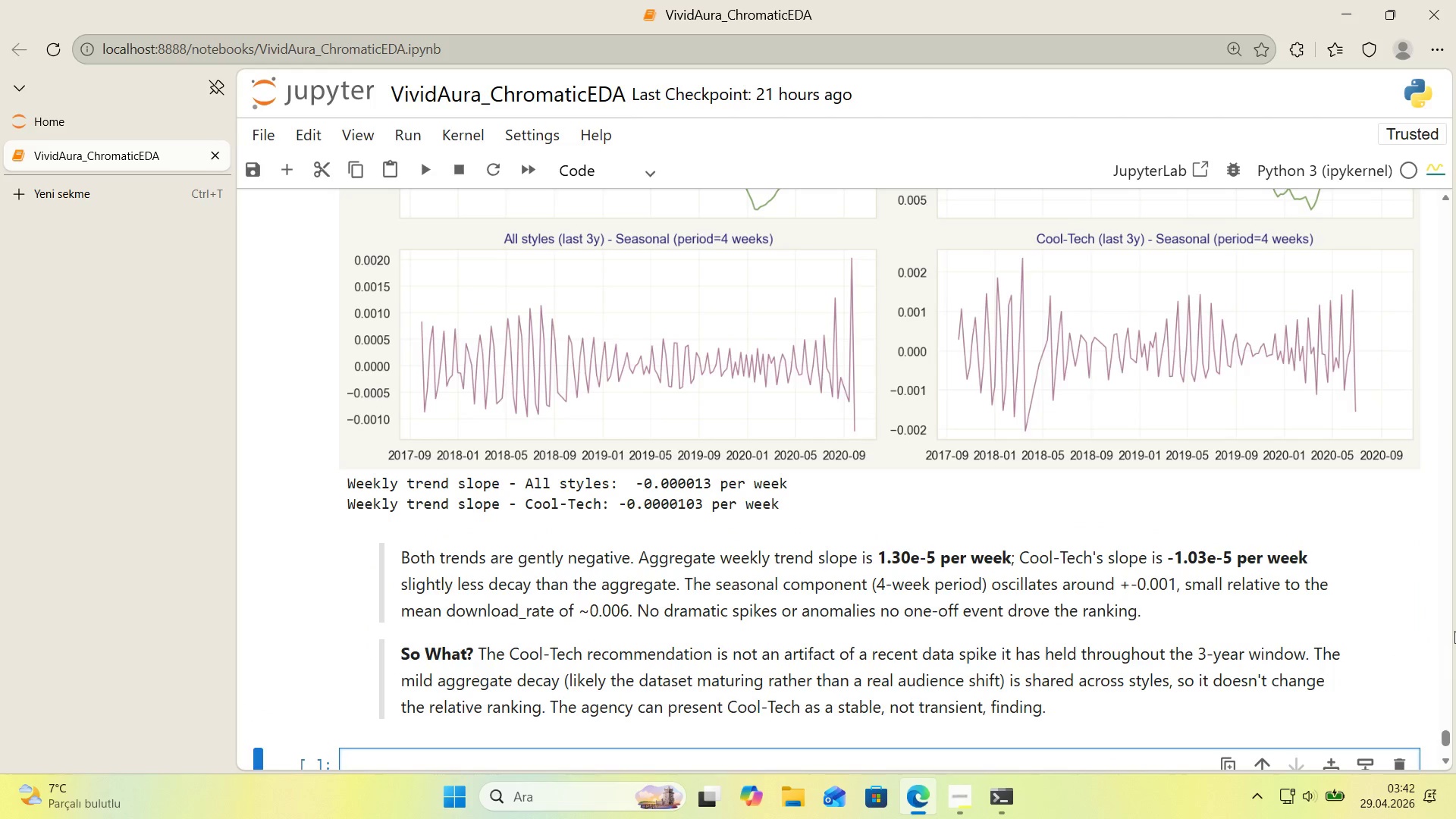 
scroll: coordinate [1432, 588], scroll_direction: down, amount: 1.0
 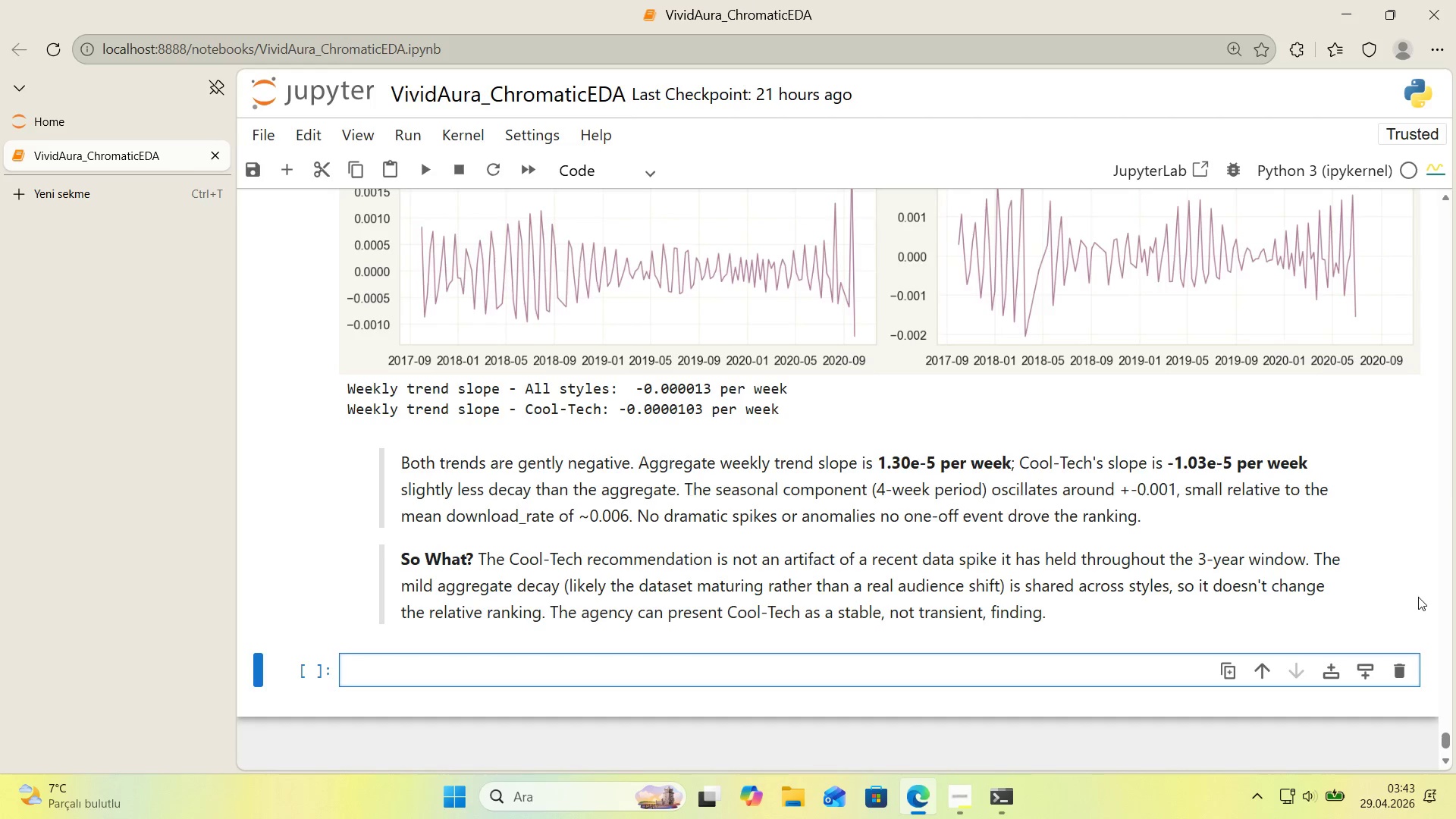 
wait(44.95)
 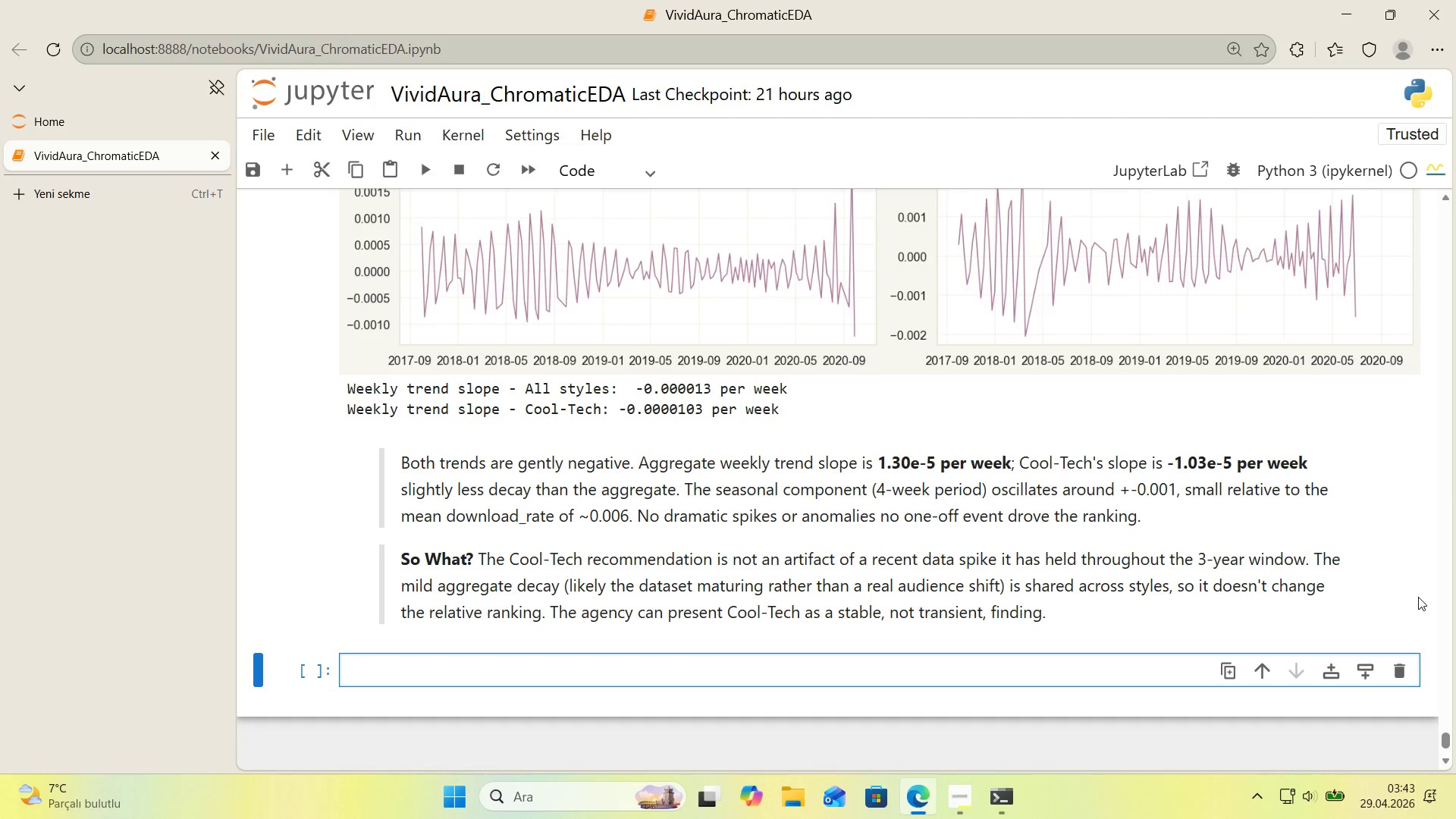 
double_click([864, 456])
 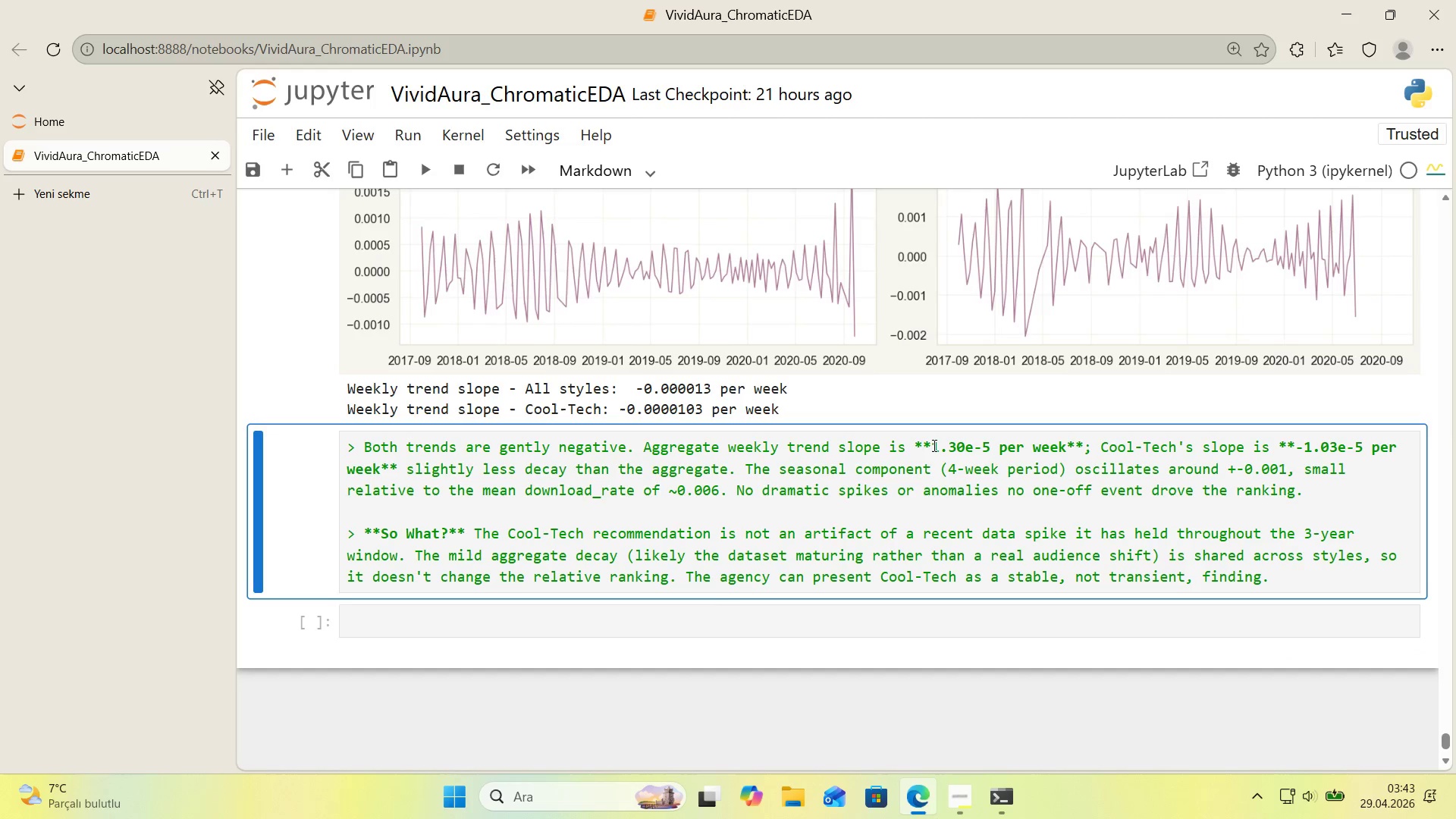 
left_click([933, 445])
 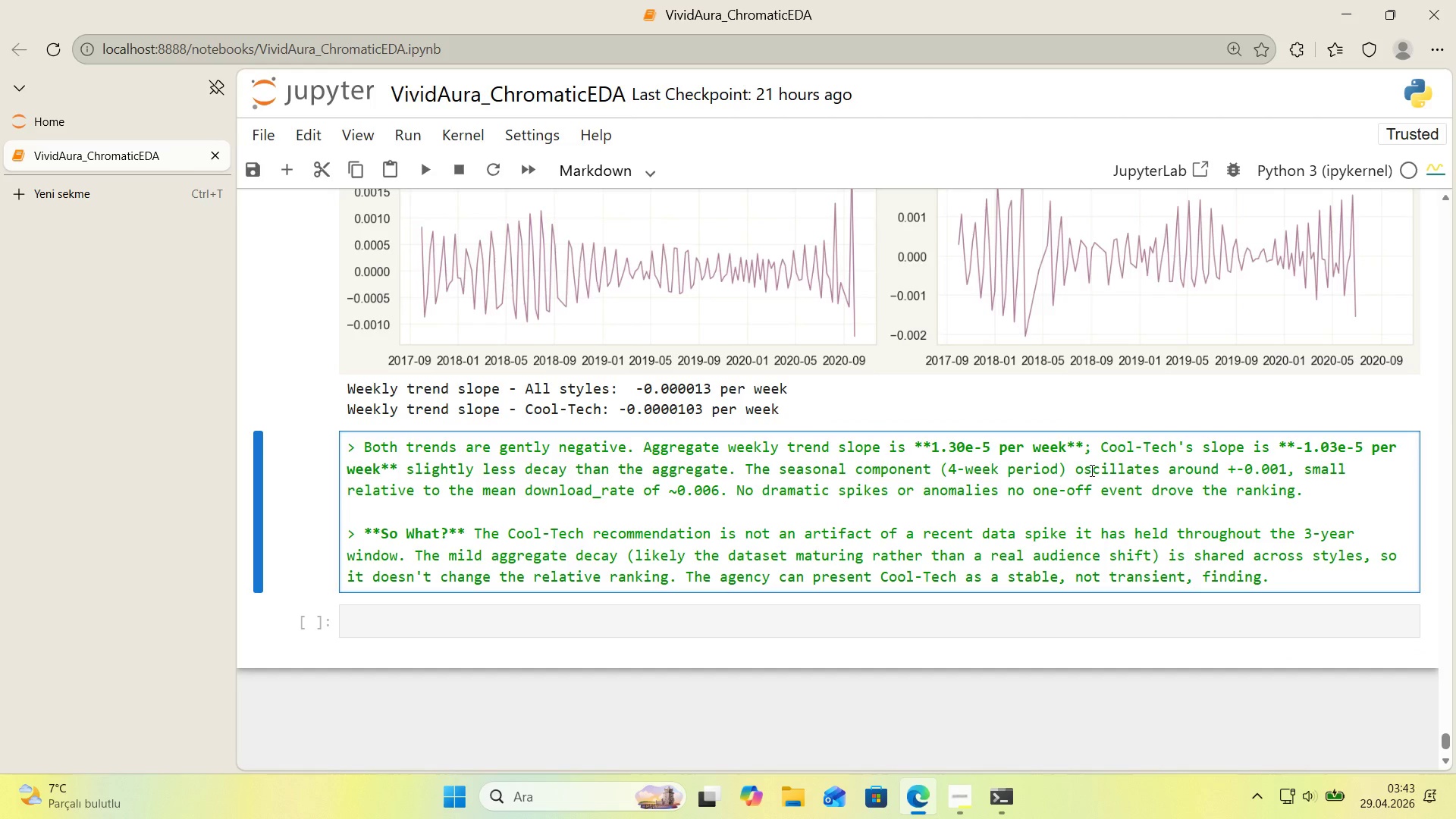 
key(NumpadSubtract)
 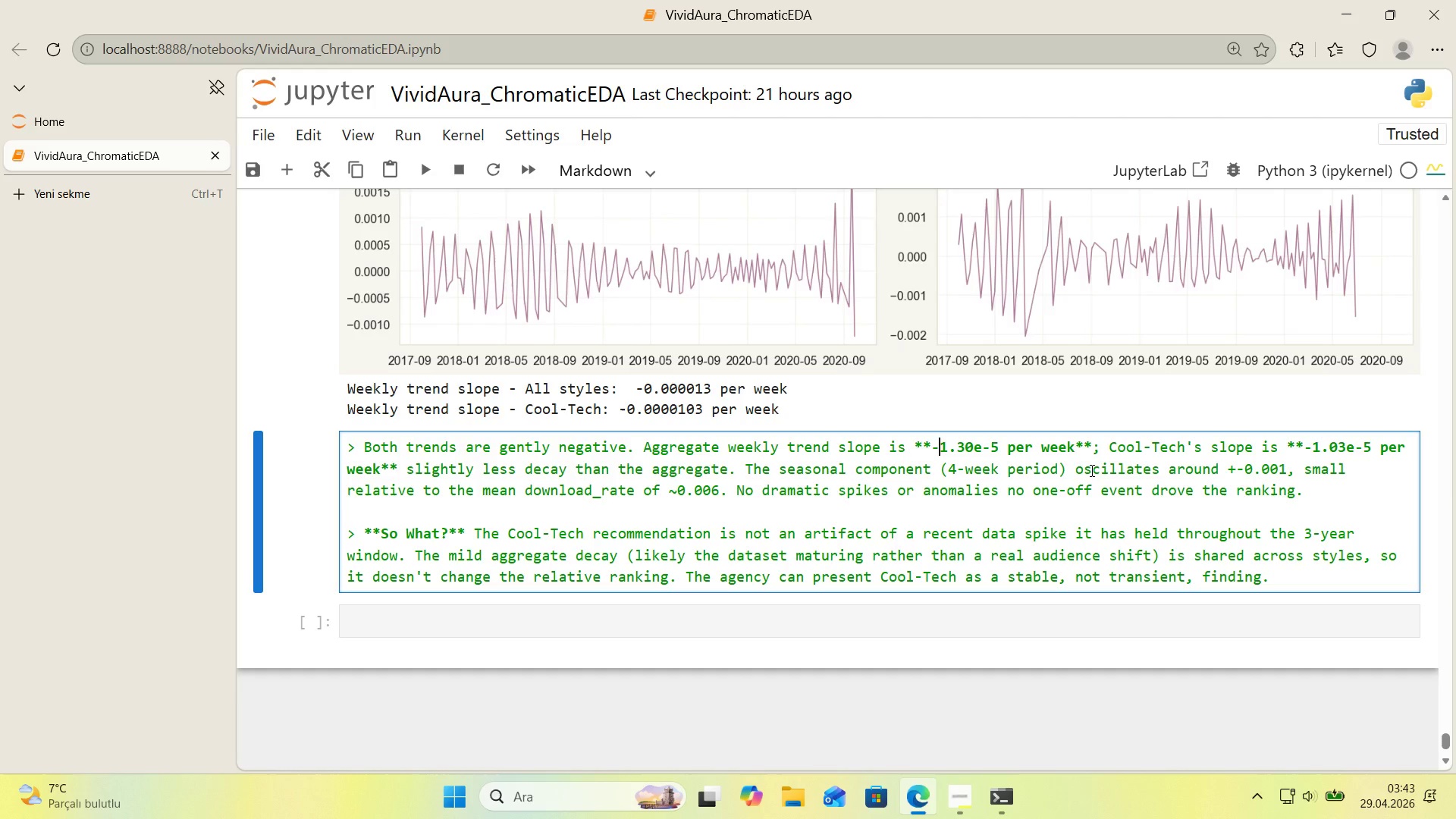 
wait(13.81)
 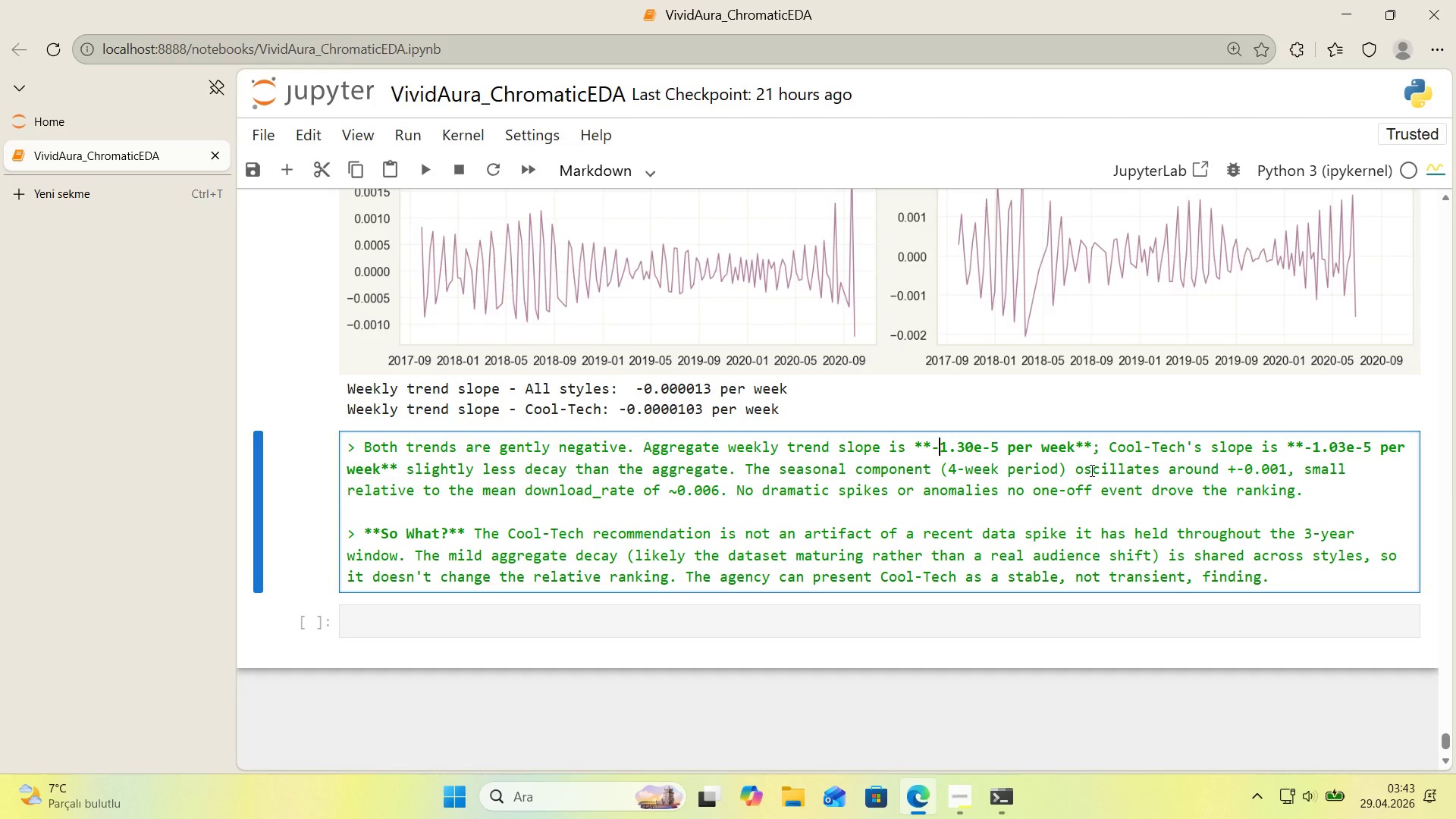 
key(Shift+7)
 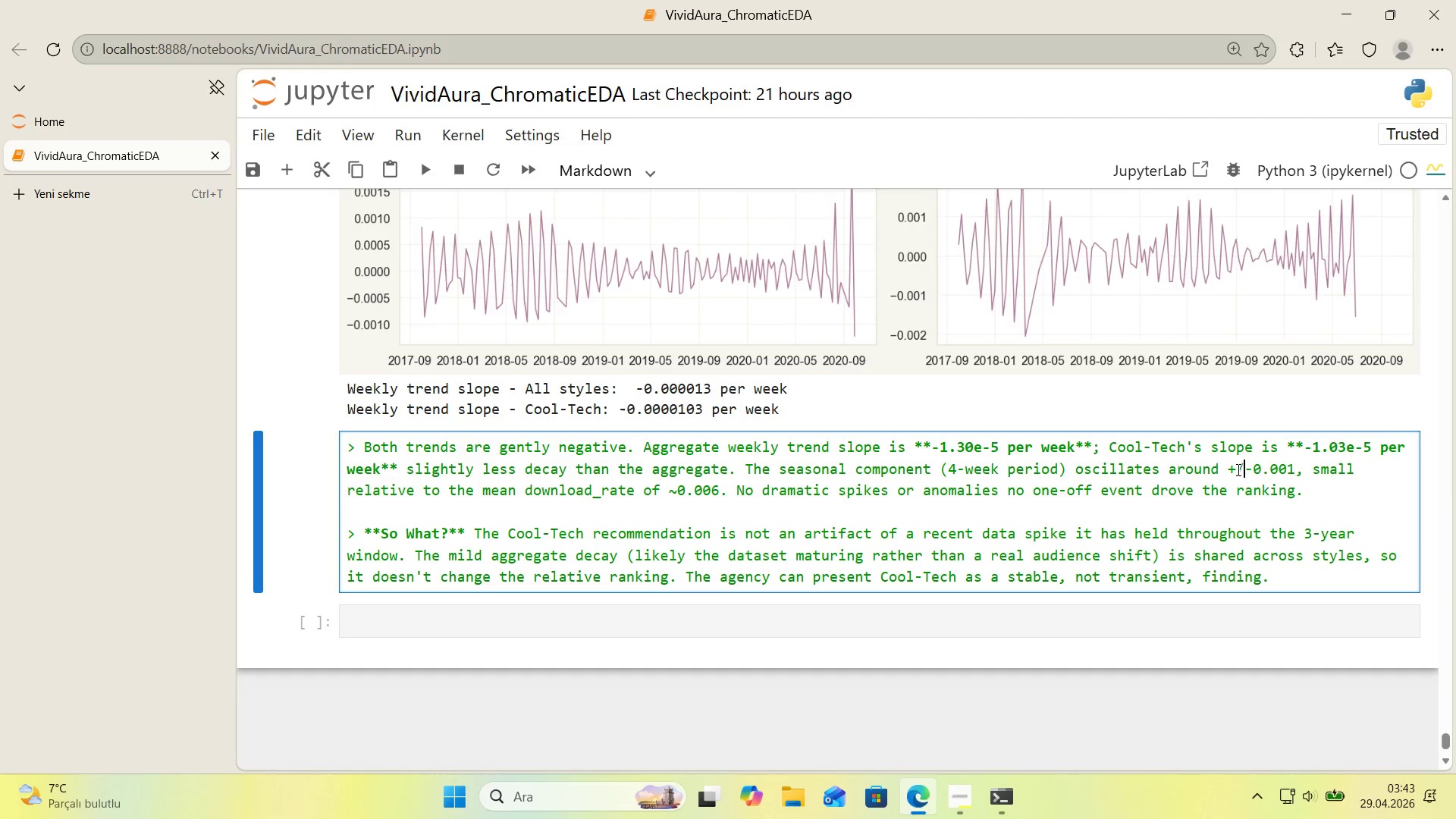 
key(ArrowRight)
 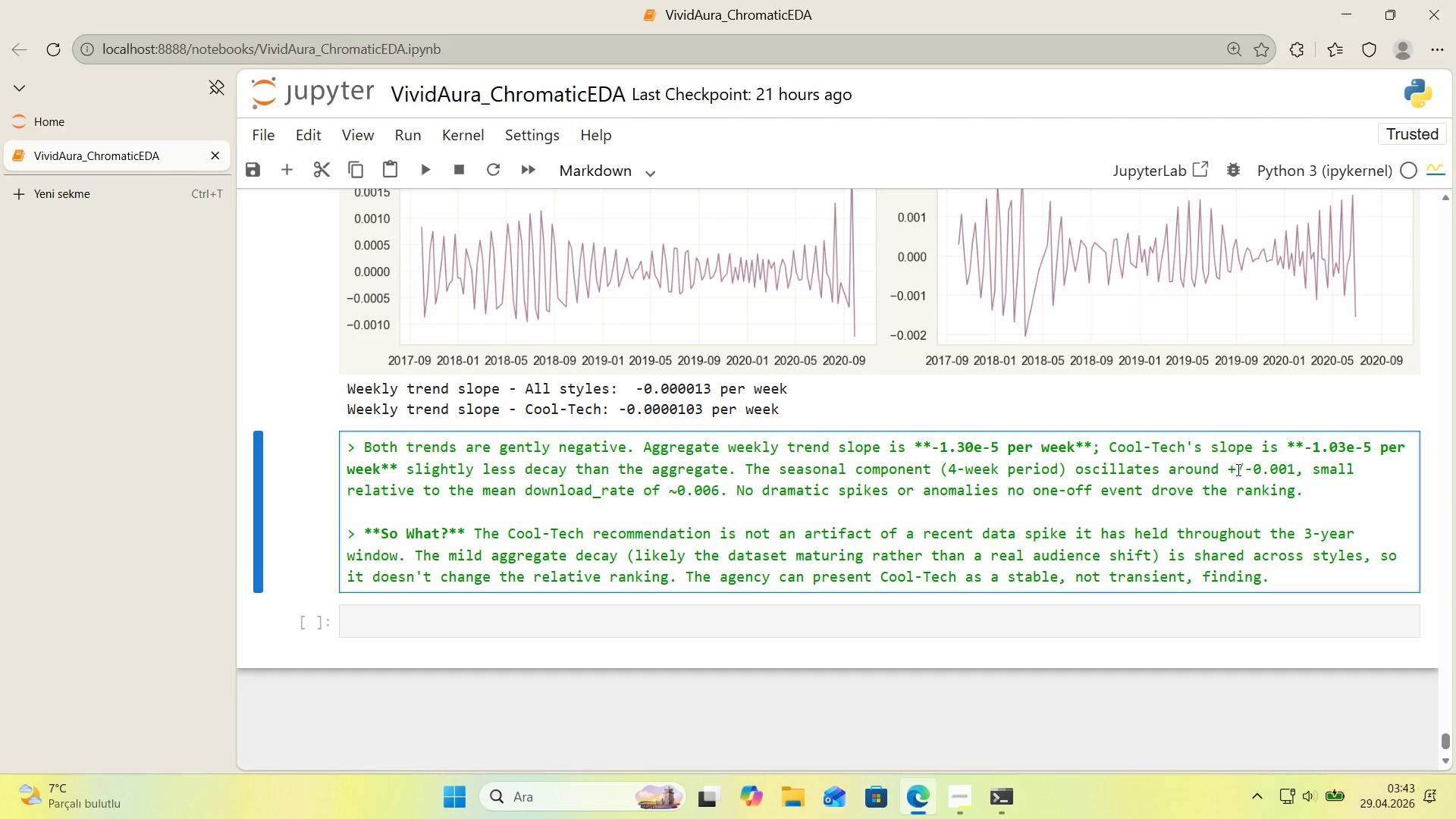 
key(Shift+Enter)
 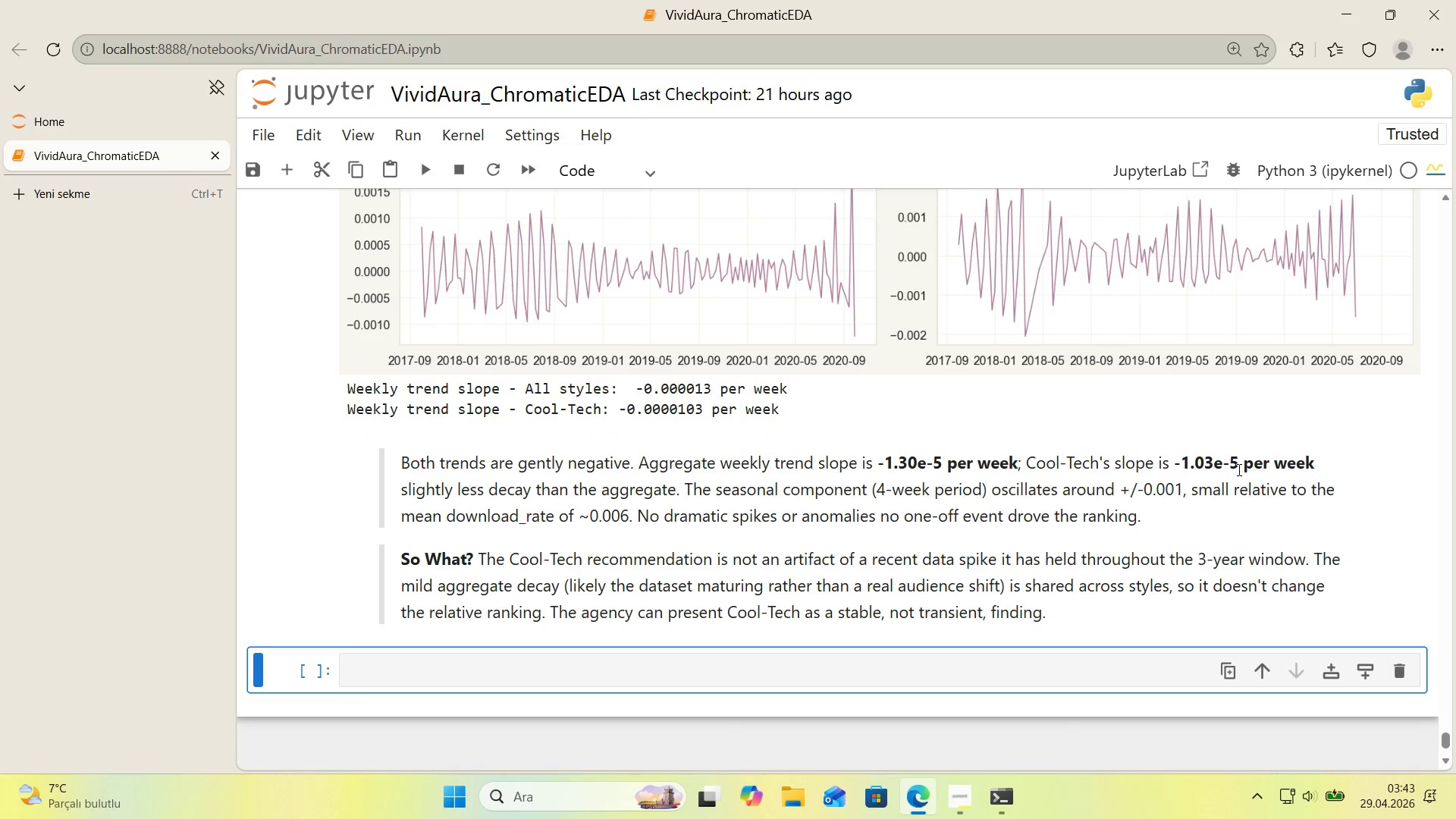 
scroll: coordinate [1238, 469], scroll_direction: down, amount: 1.0
 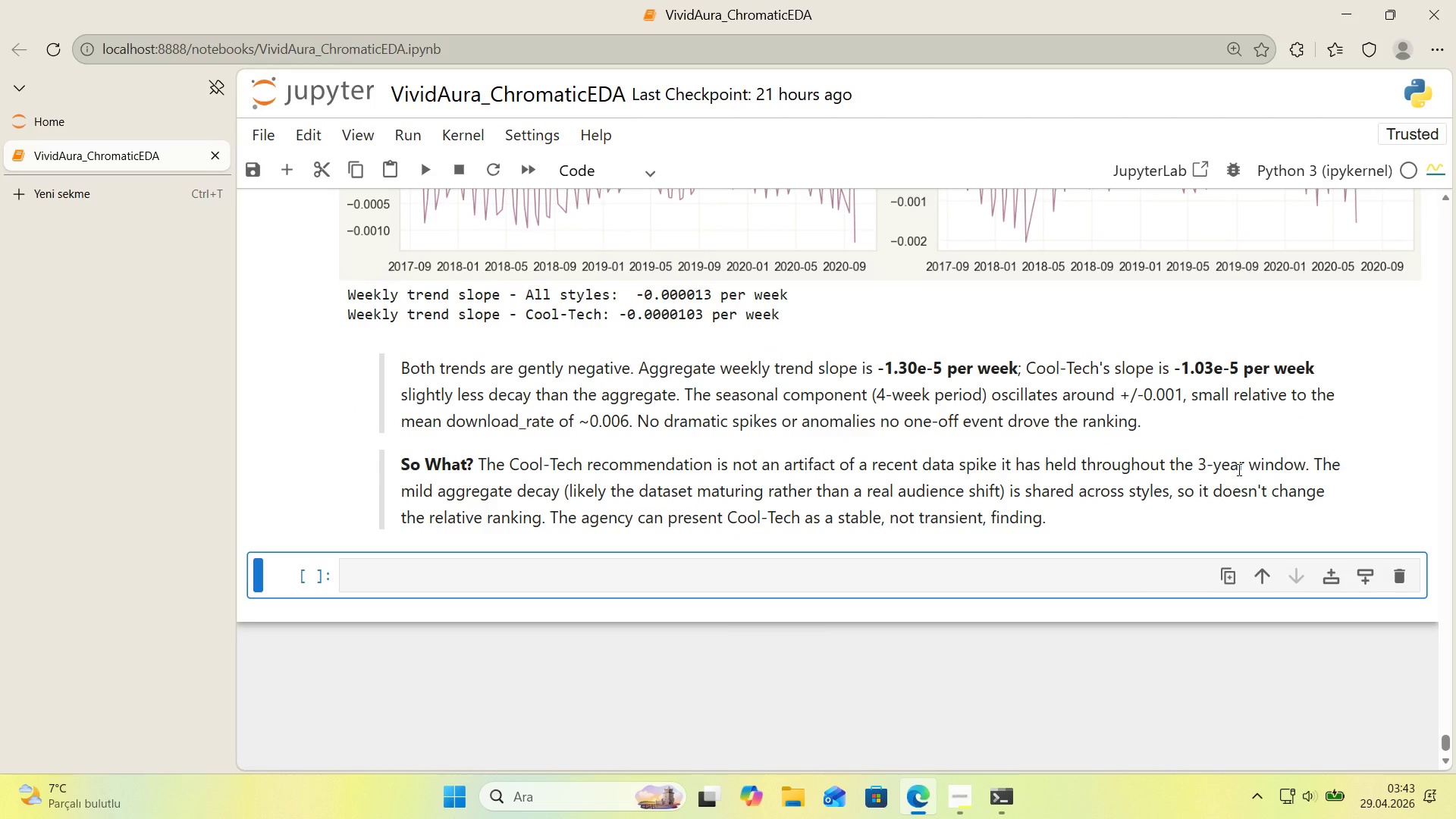 
wait(11.55)
 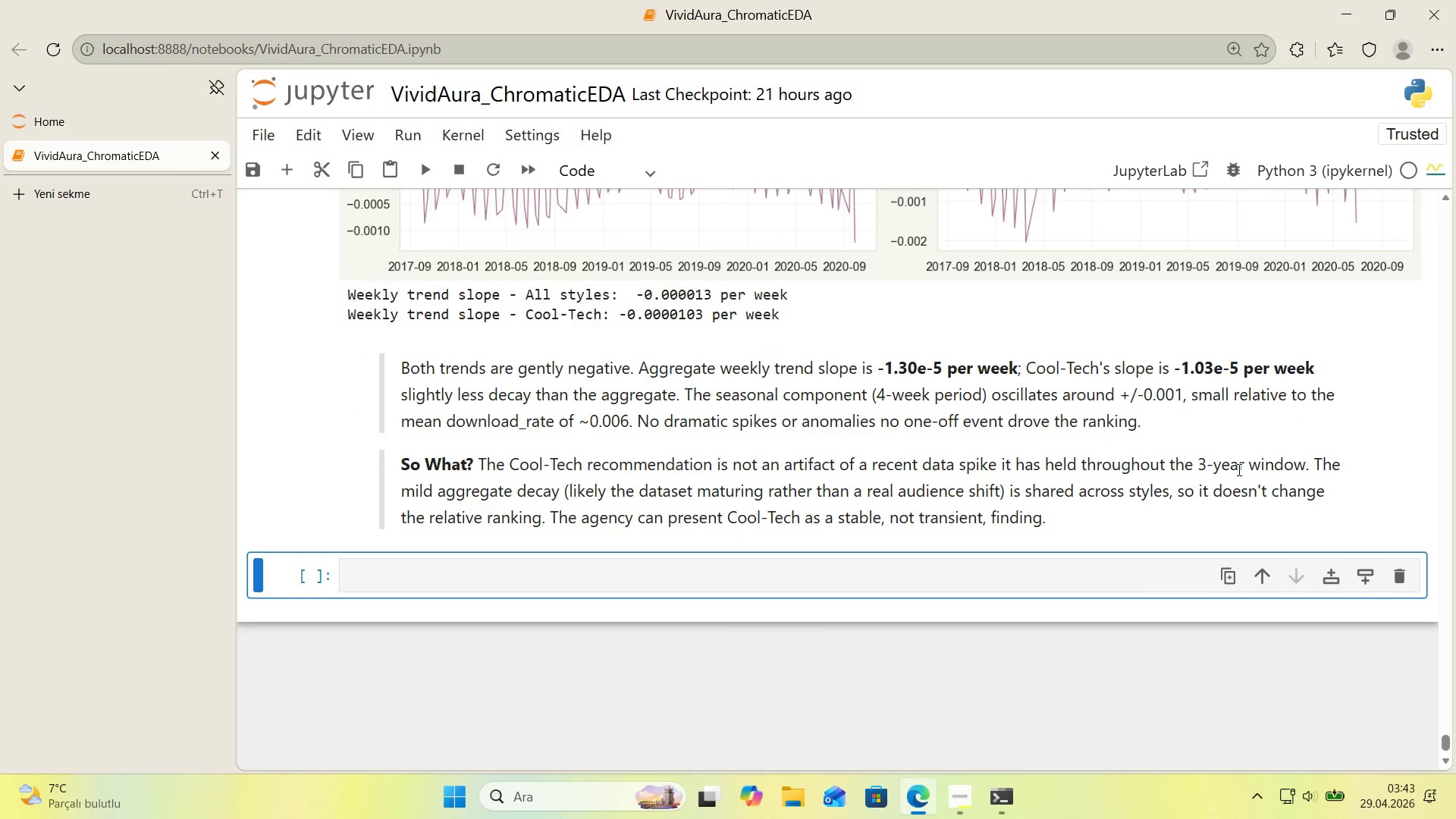 
left_click([454, 579])
 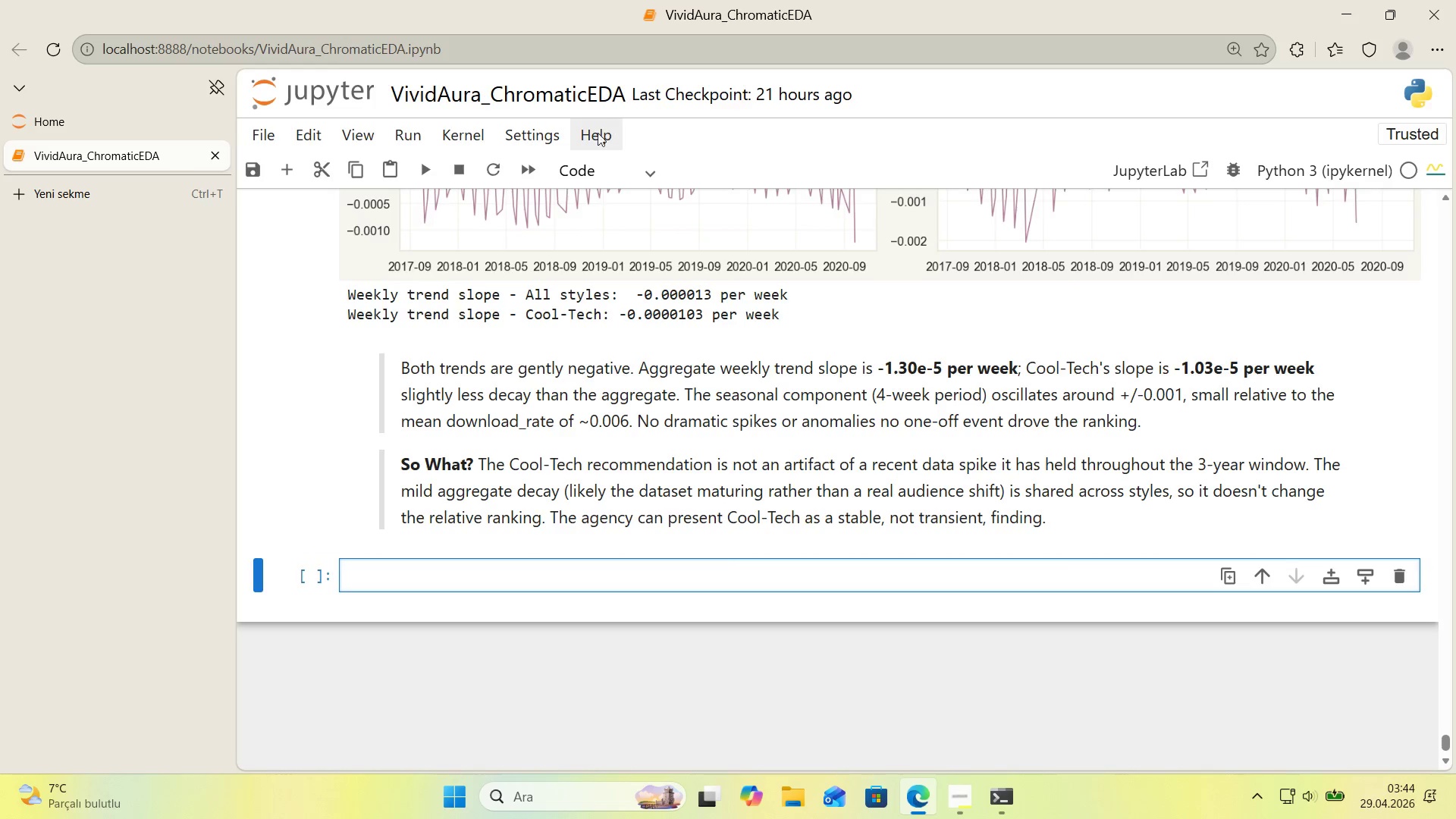 
left_click([584, 172])
 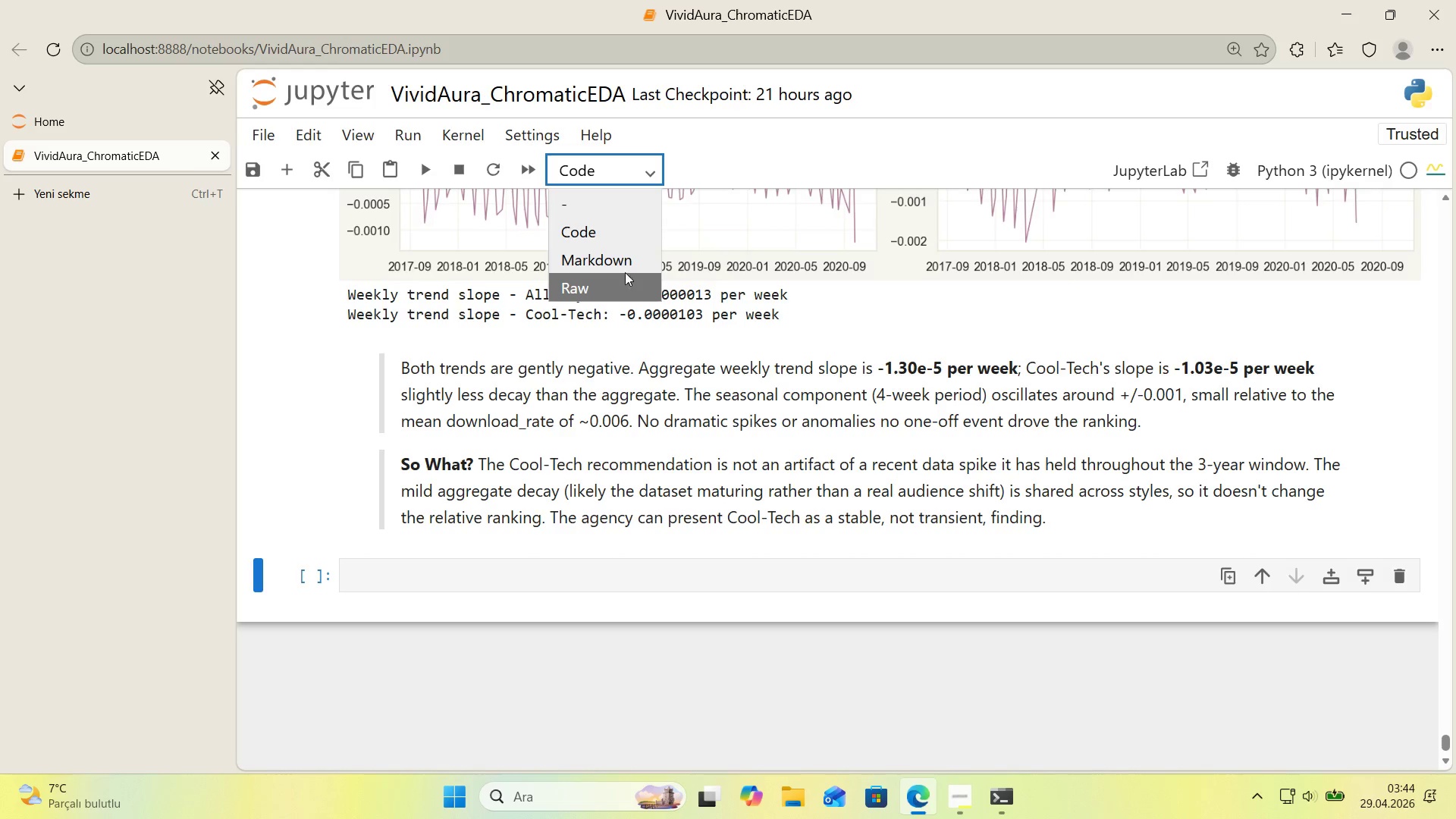 
left_click([625, 266])
 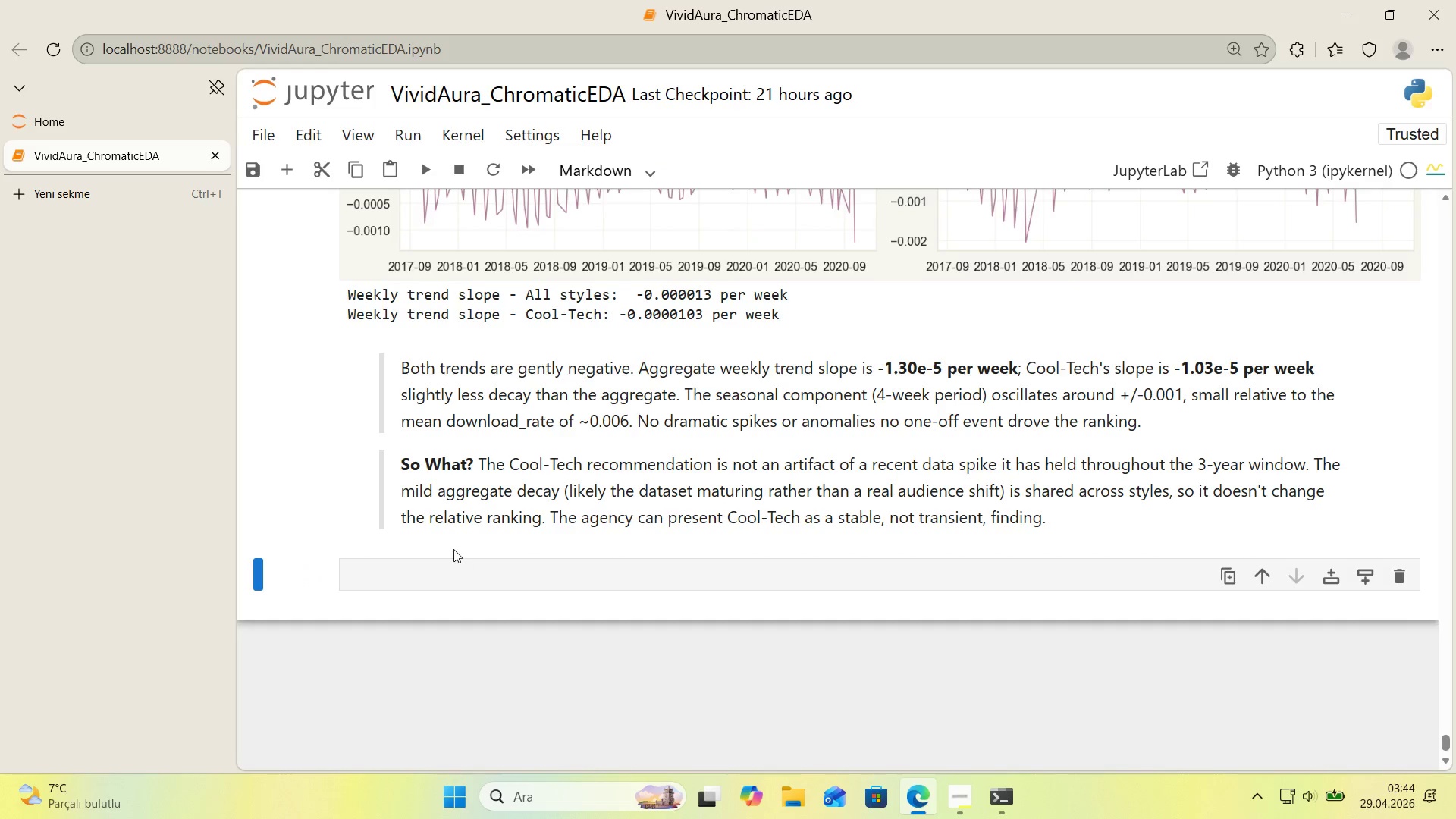 
left_click([435, 576])
 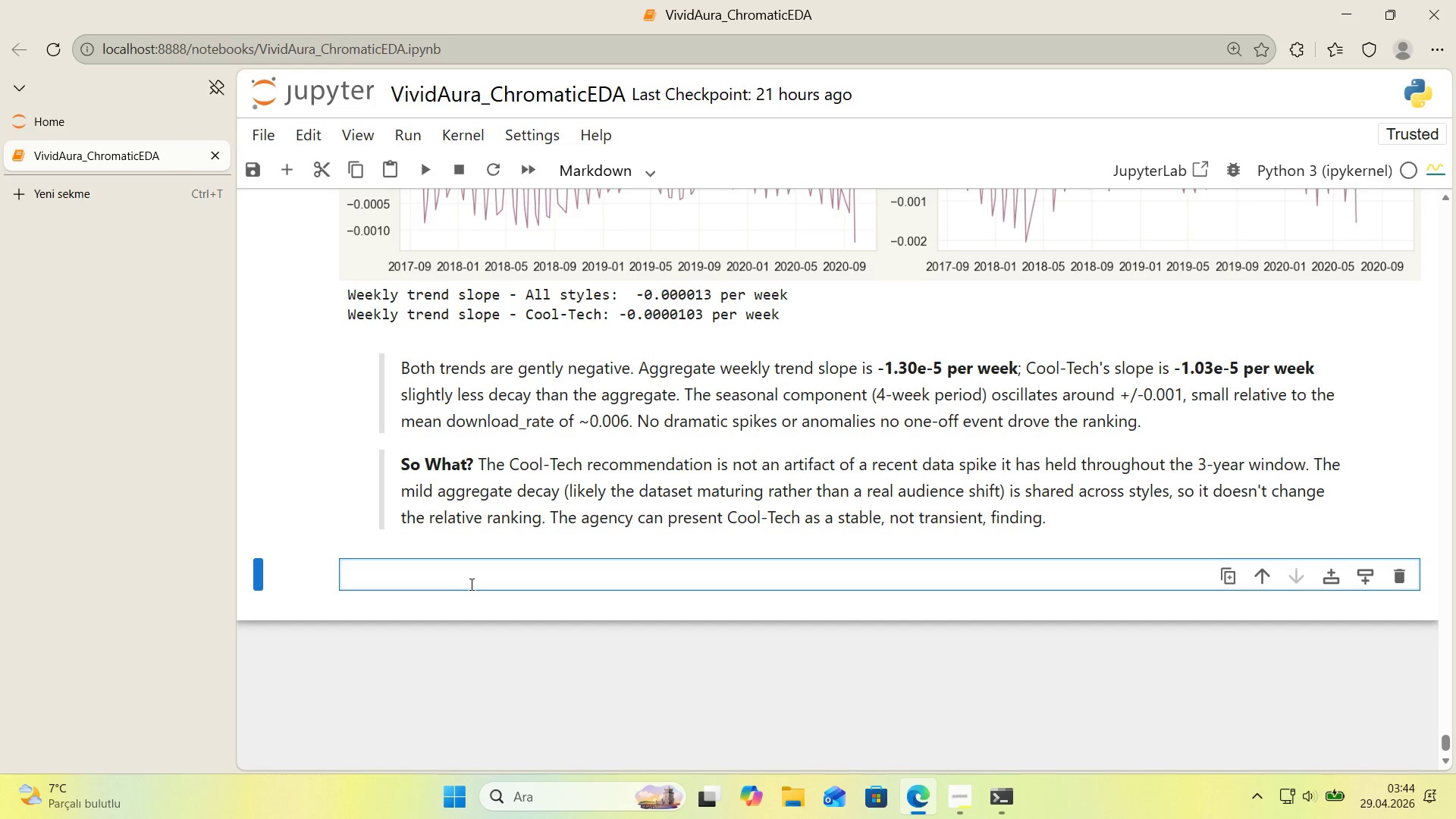 
key(Alt+Control+3)
 